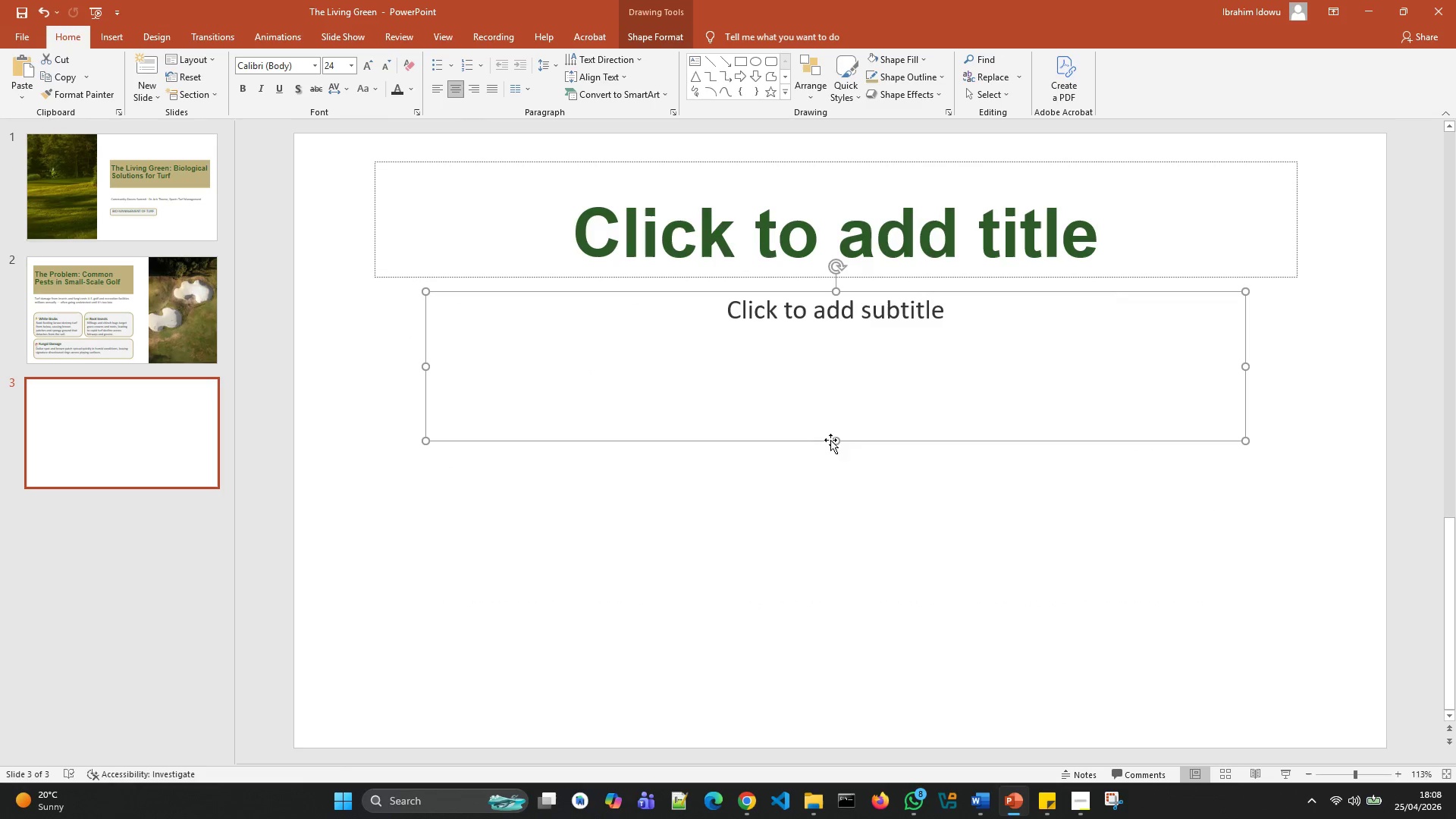 
left_click_drag(start_coordinate=[838, 439], to_coordinate=[837, 408])
 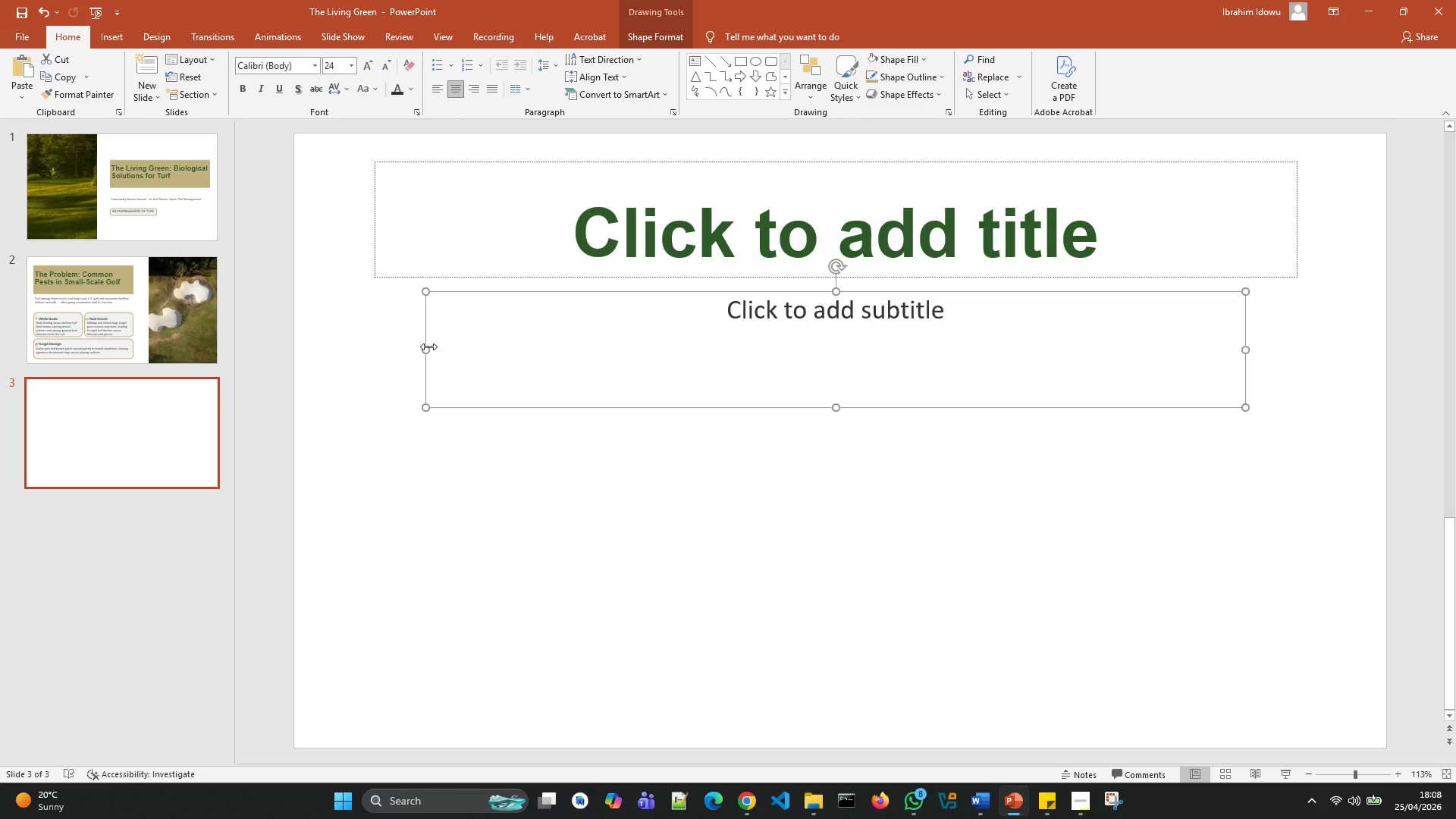 
left_click_drag(start_coordinate=[428, 351], to_coordinate=[372, 341])
 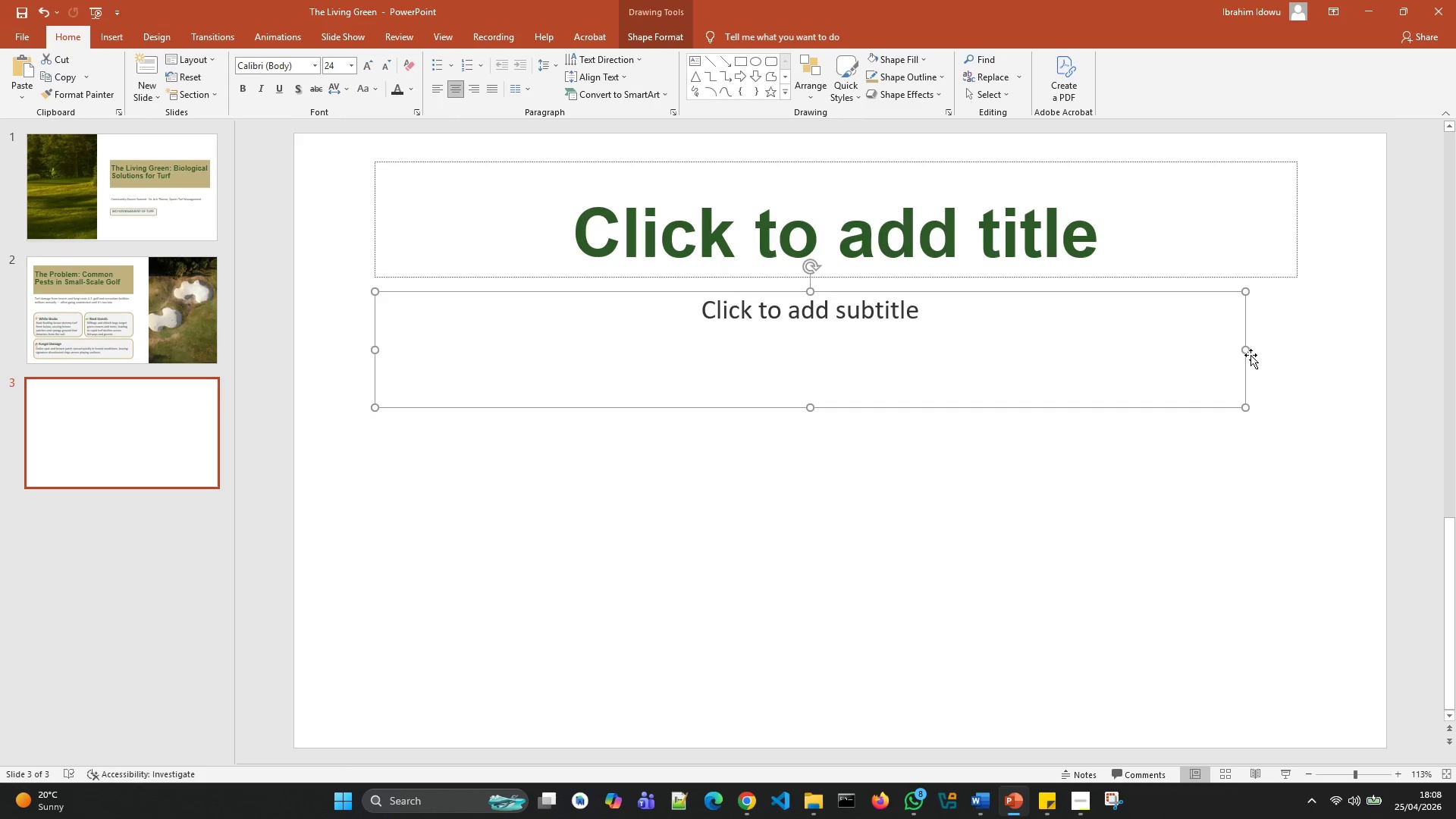 
left_click_drag(start_coordinate=[1249, 350], to_coordinate=[1300, 343])
 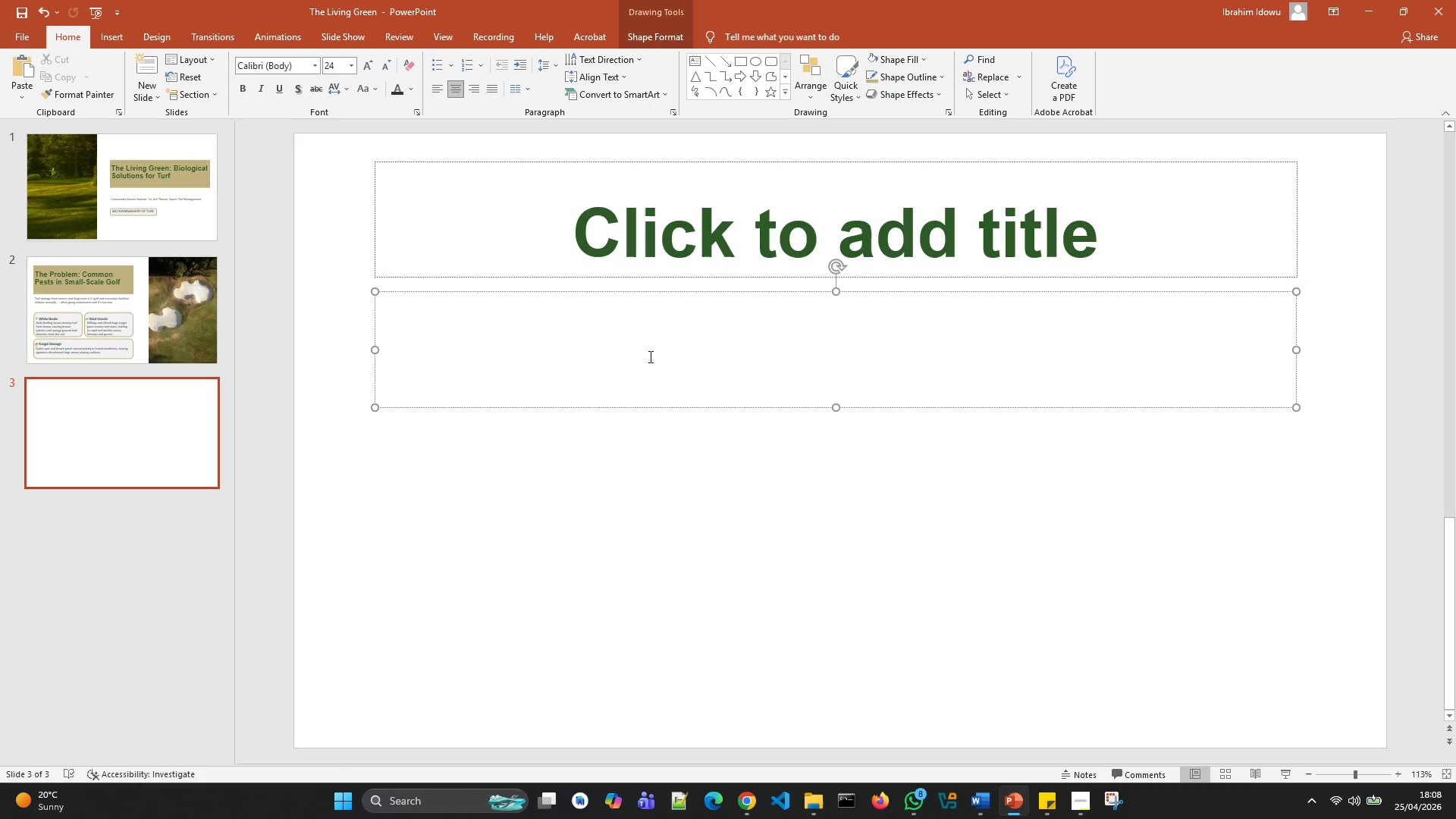 
wait(6.67)
 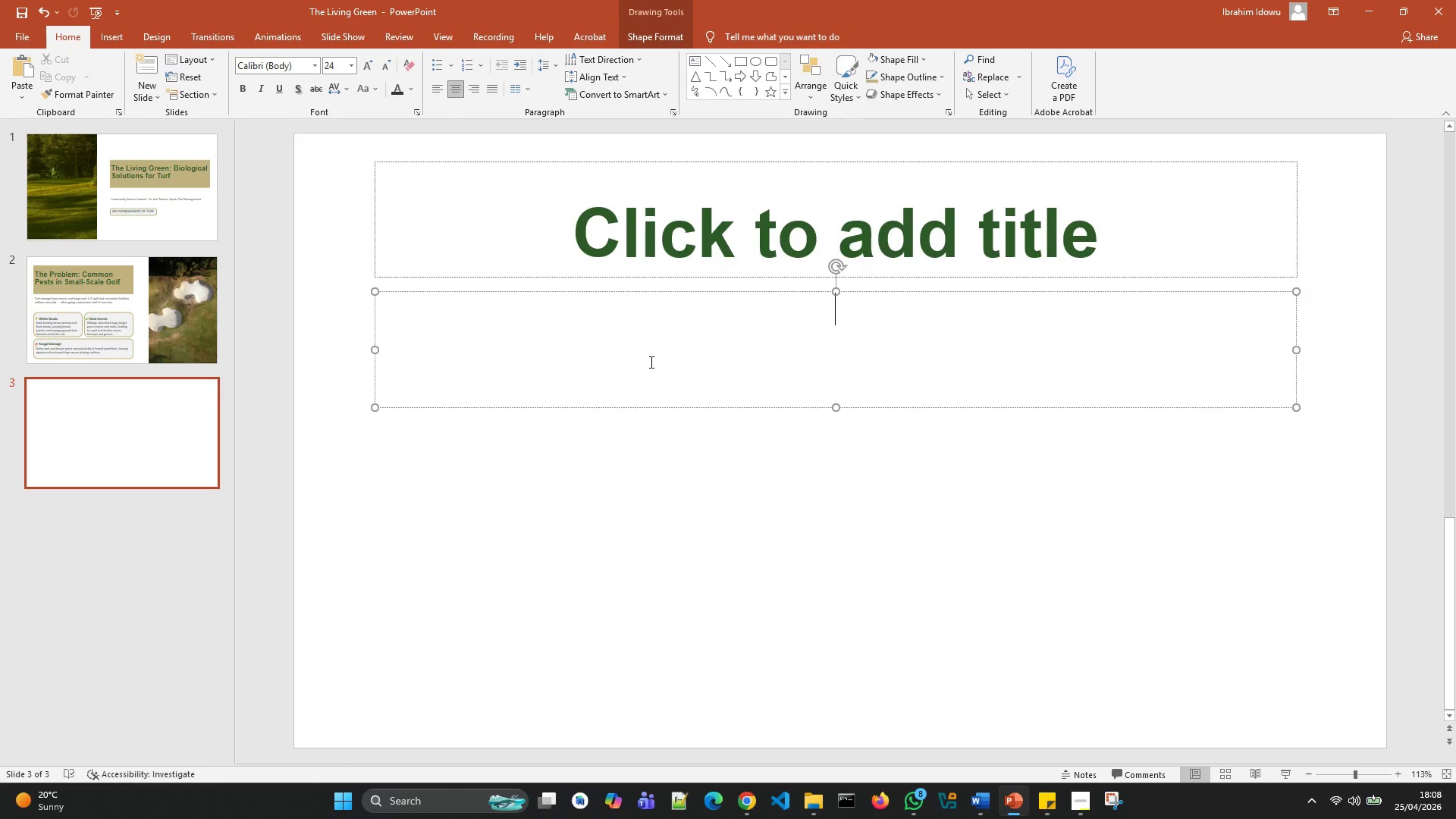 
left_click([560, 222])
 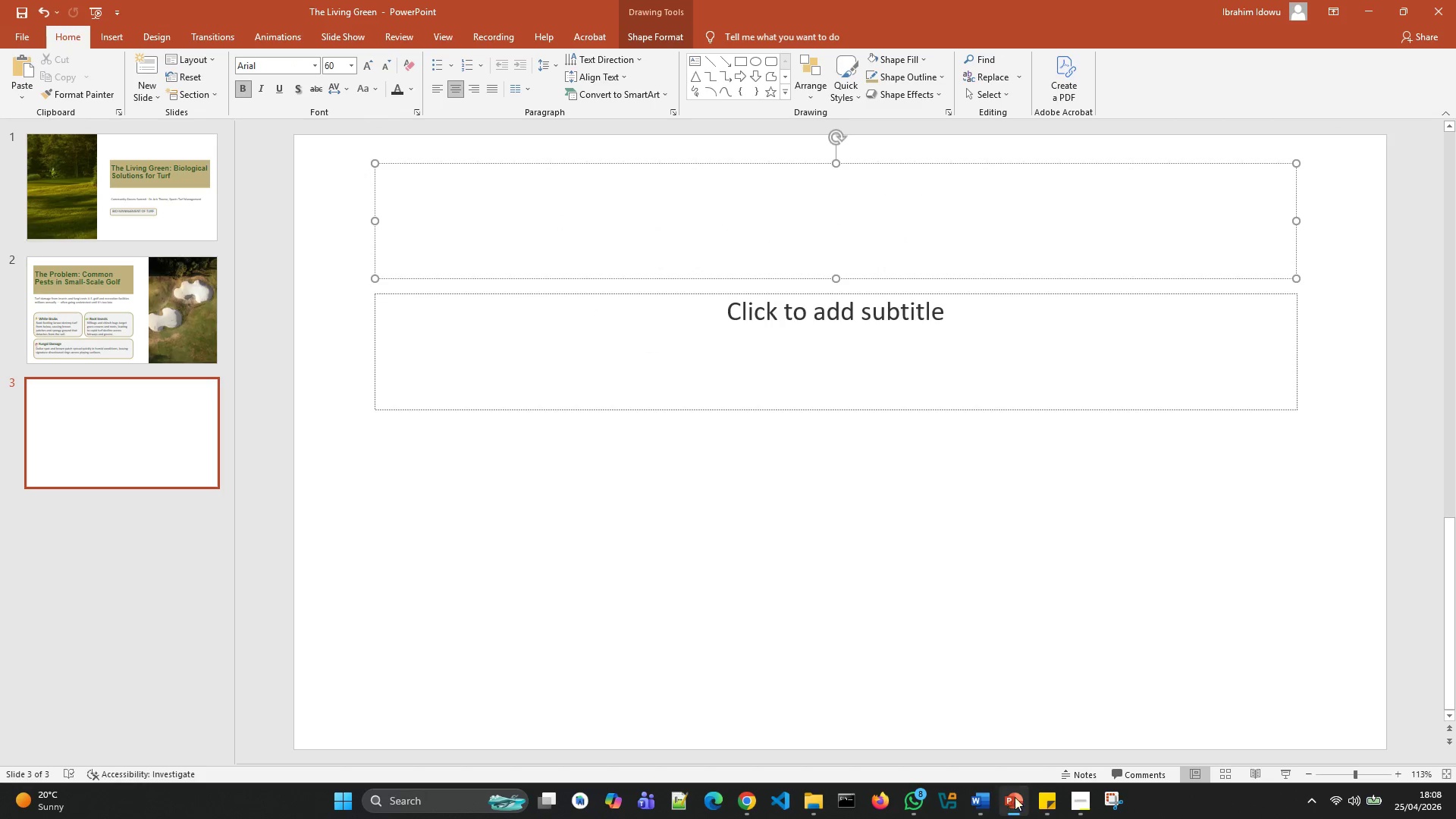 
left_click([1085, 715])
 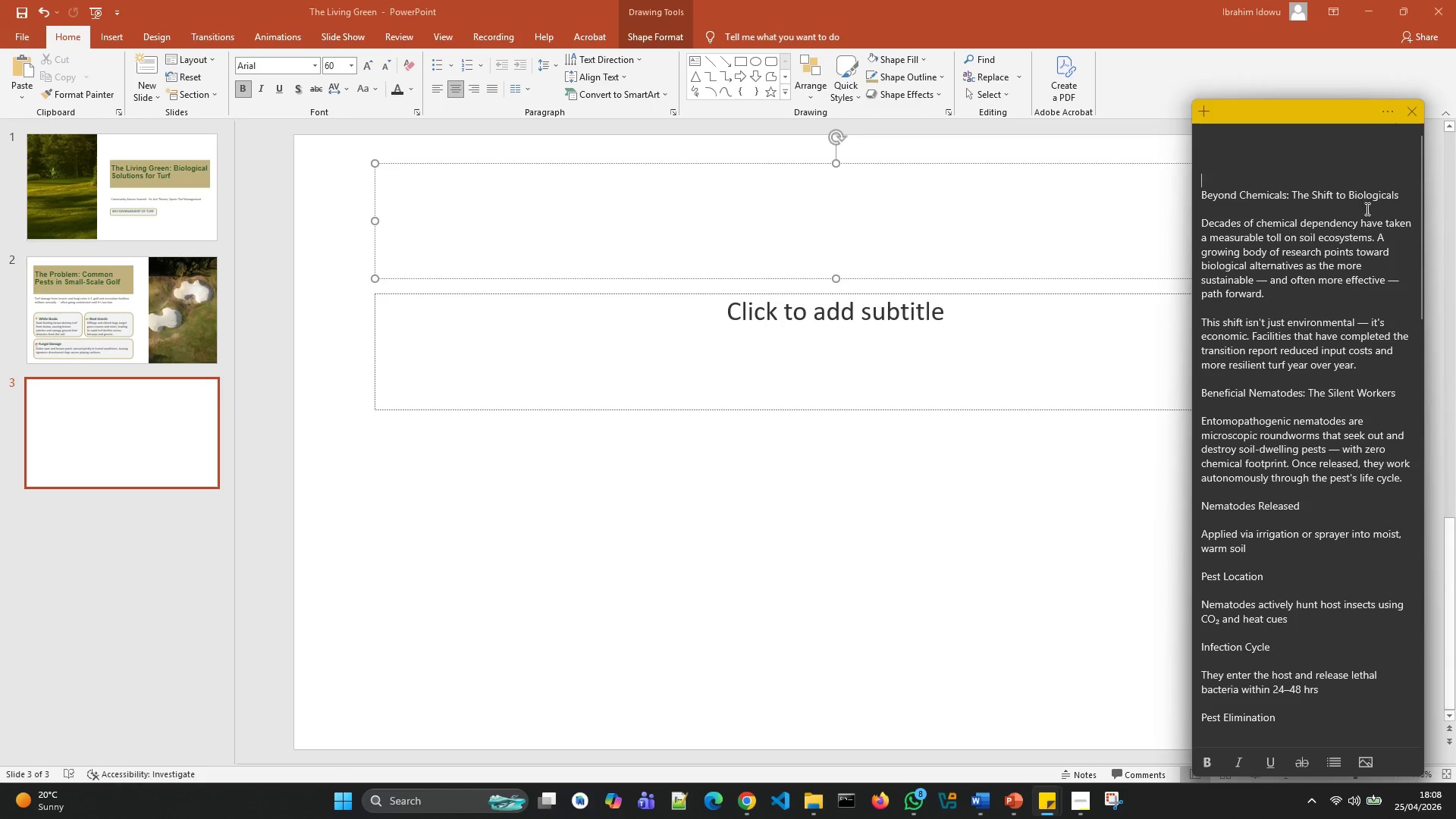 
left_click_drag(start_coordinate=[1412, 195], to_coordinate=[1200, 187])
 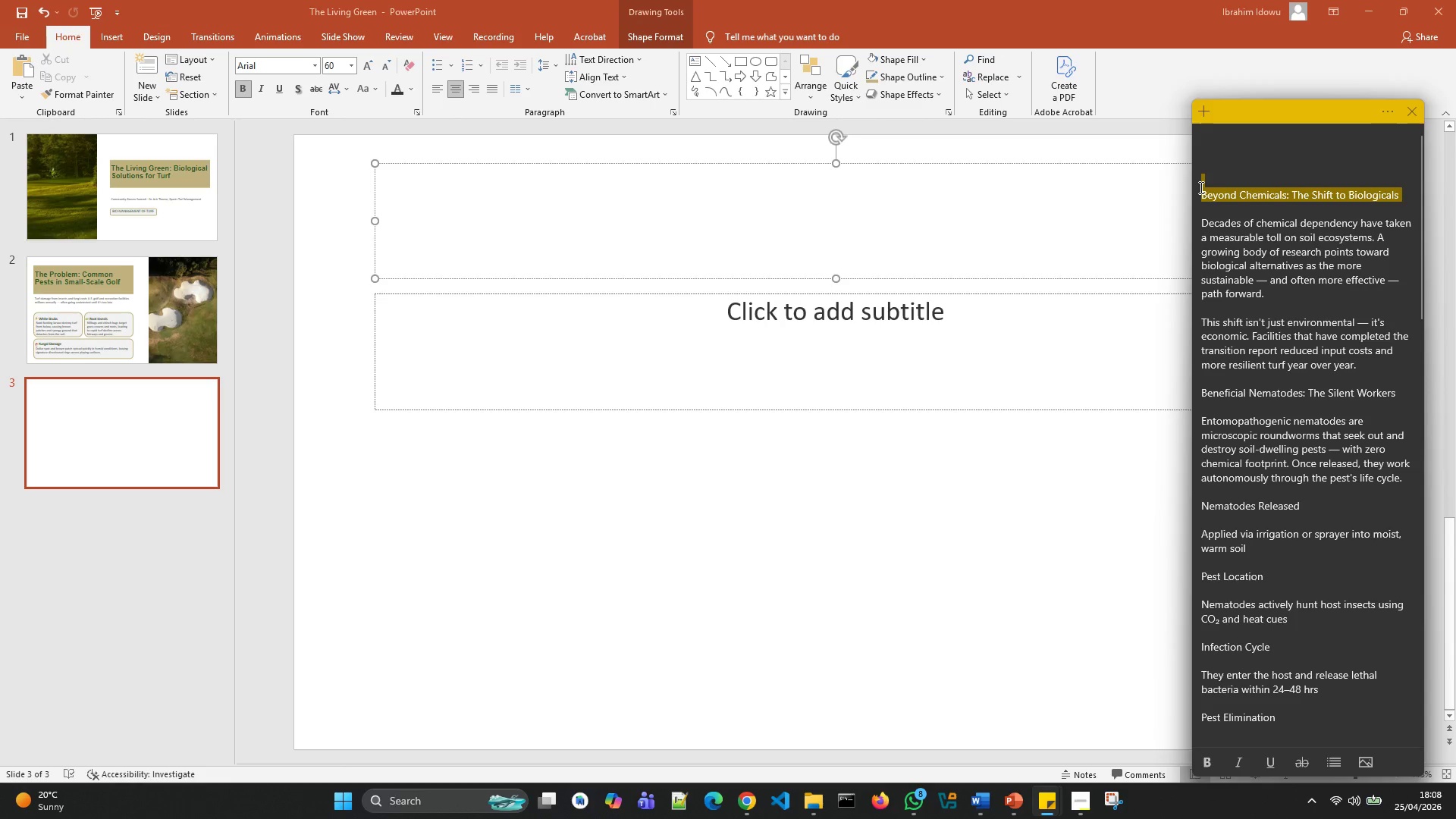 
key(Control+X)
 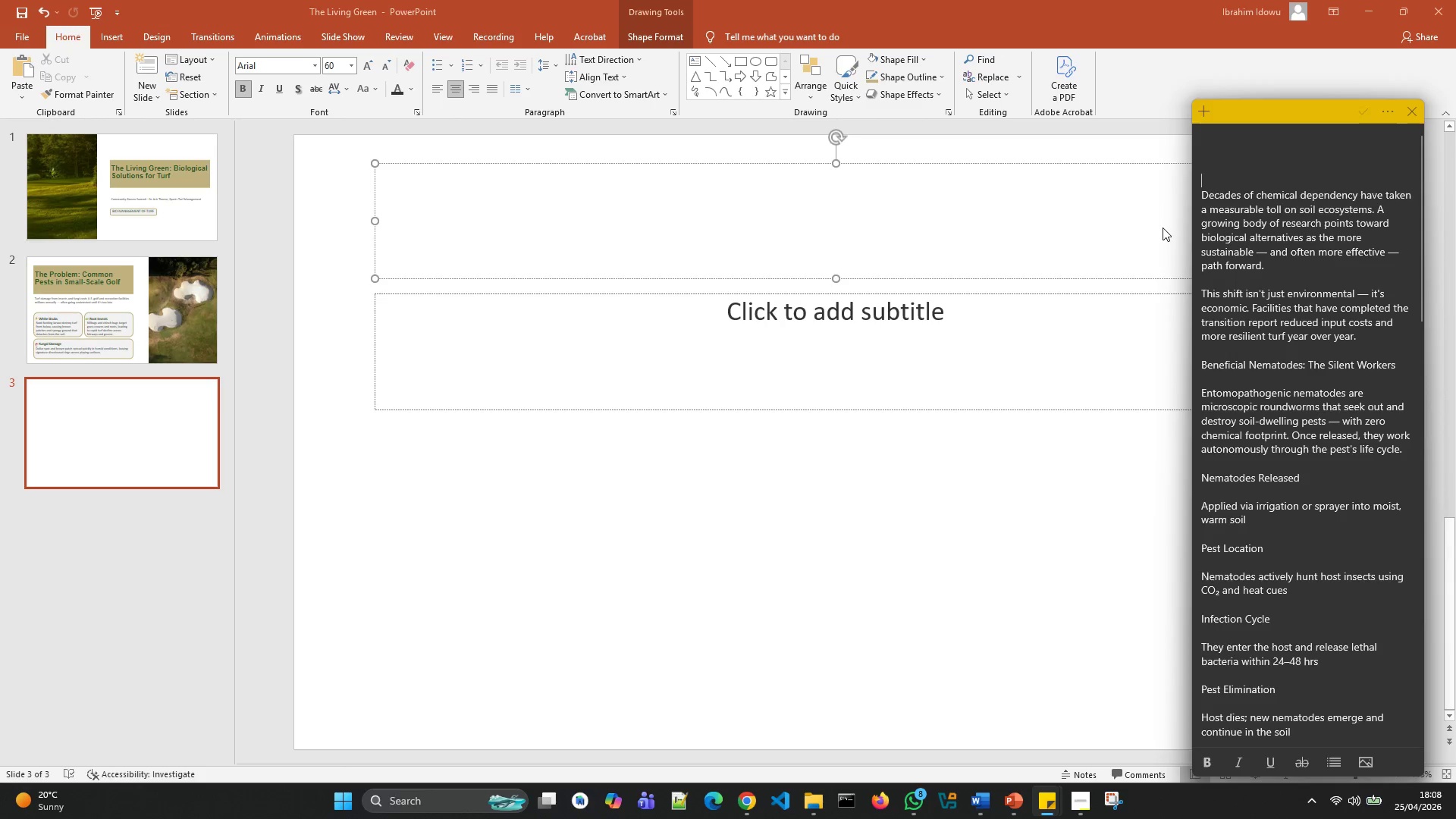 
hold_key(key=Backspace, duration=0.73)
 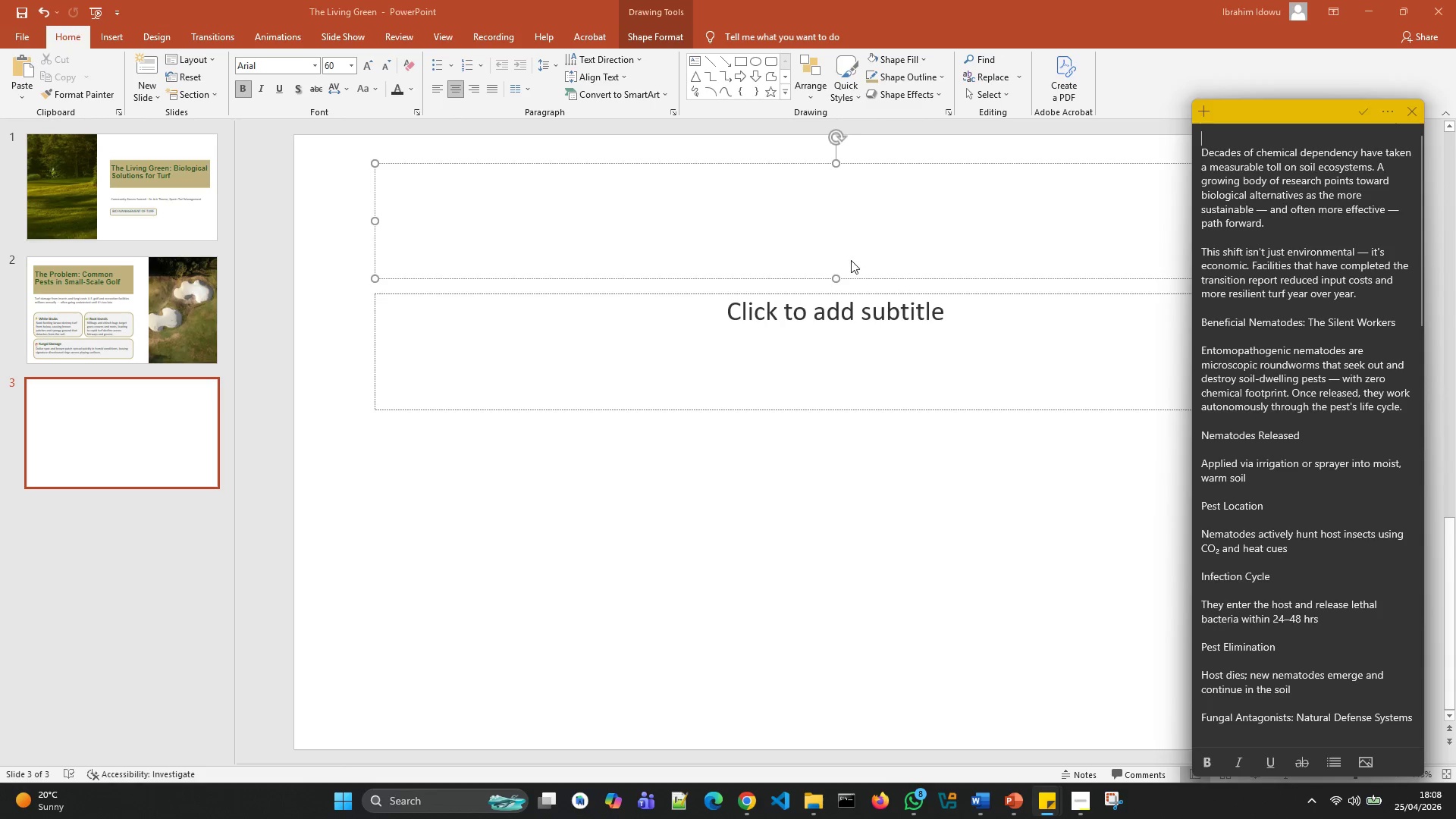 
hold_key(key=Backspace, duration=3.56)
 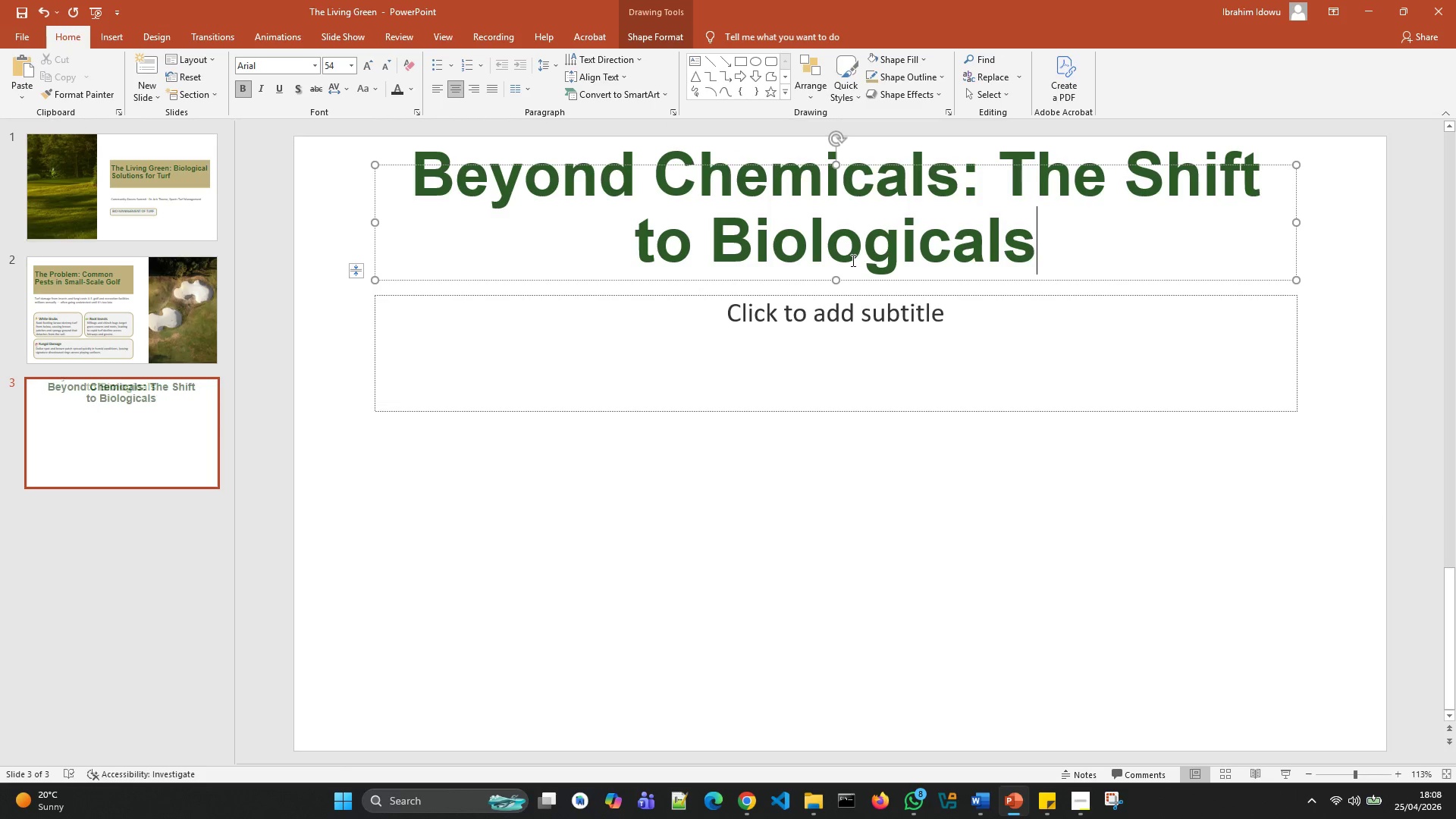 
left_click([851, 259])
 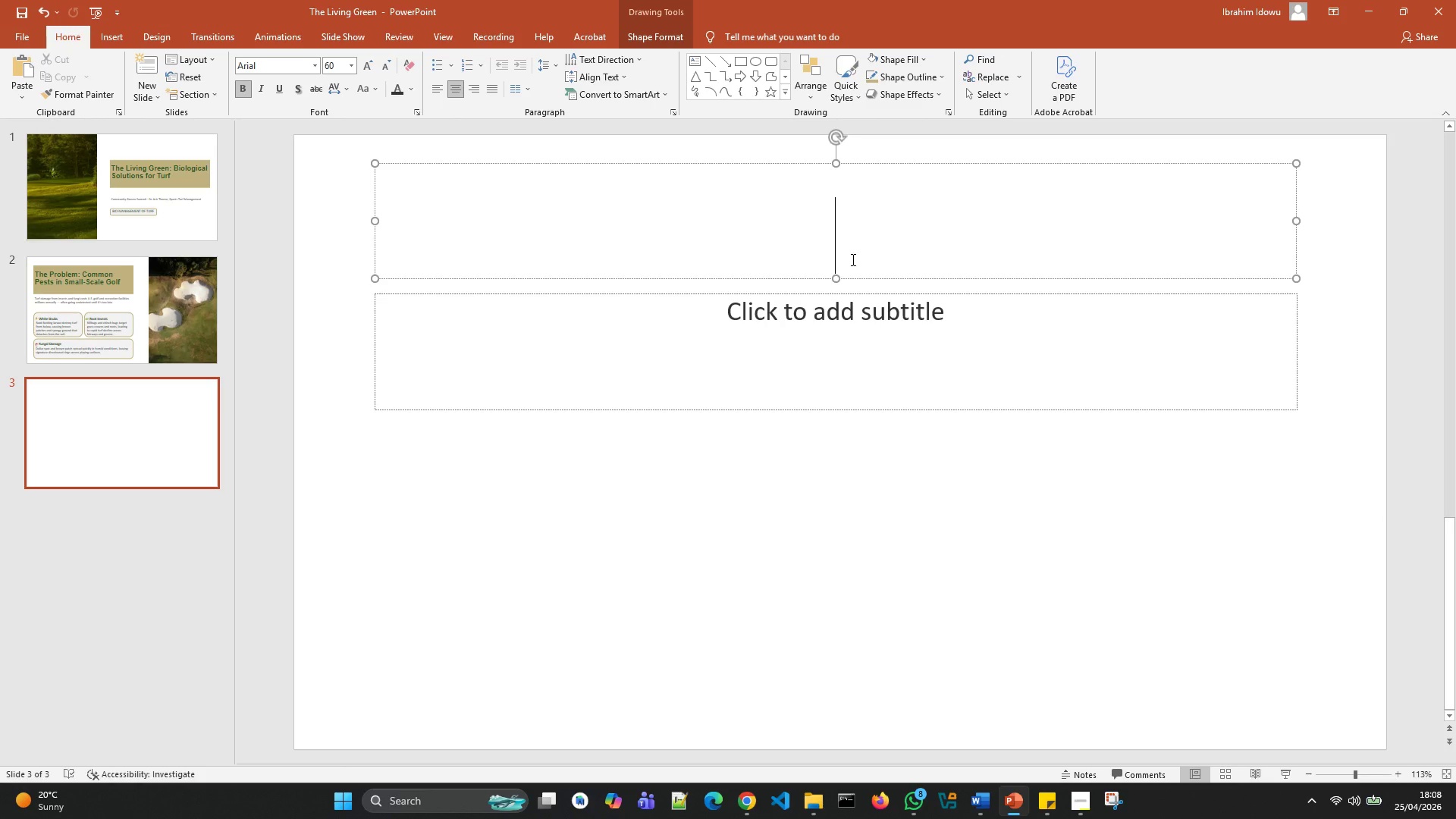 
key(Control+V)
 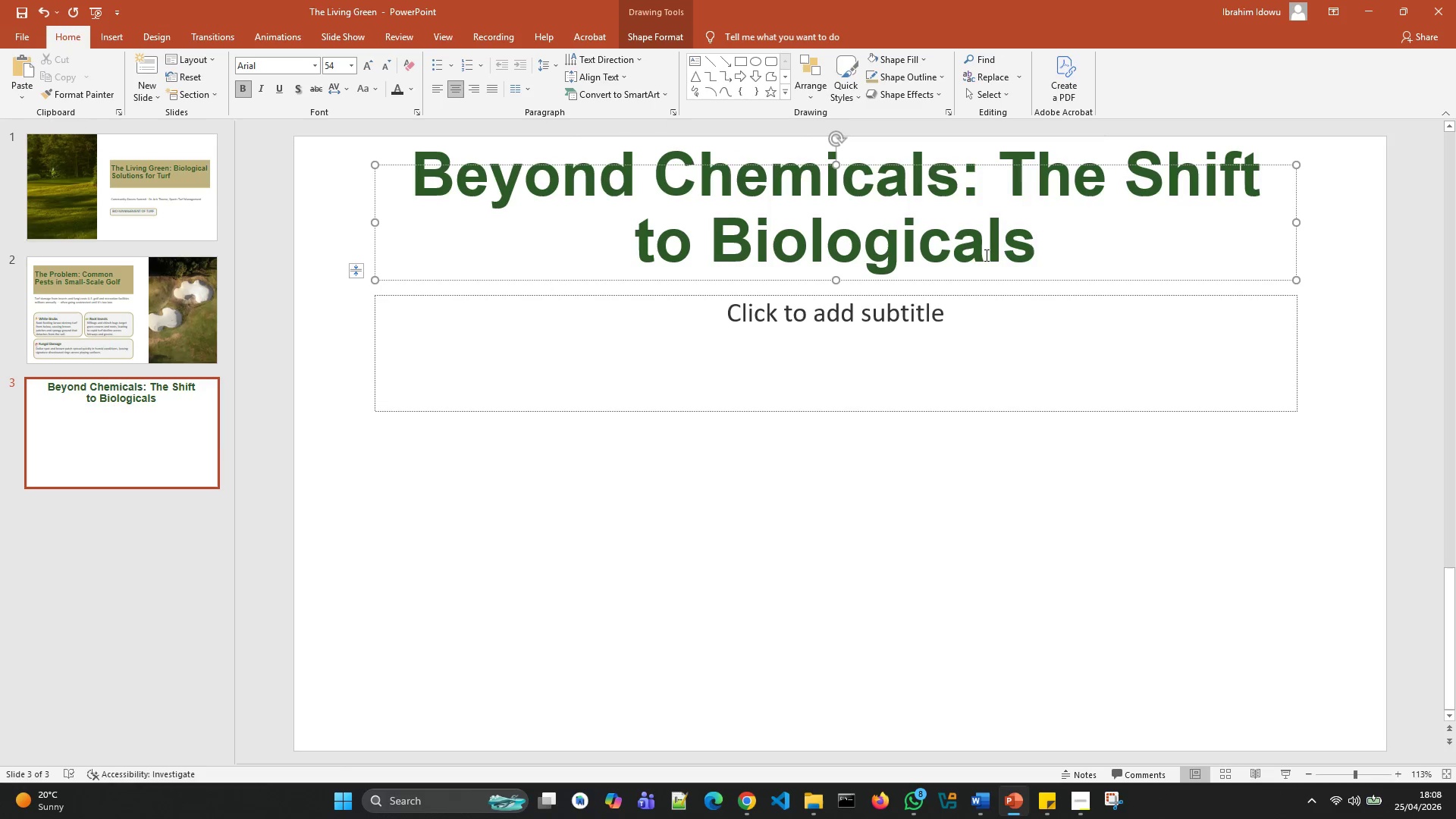 
left_click_drag(start_coordinate=[1050, 254], to_coordinate=[513, 175])
 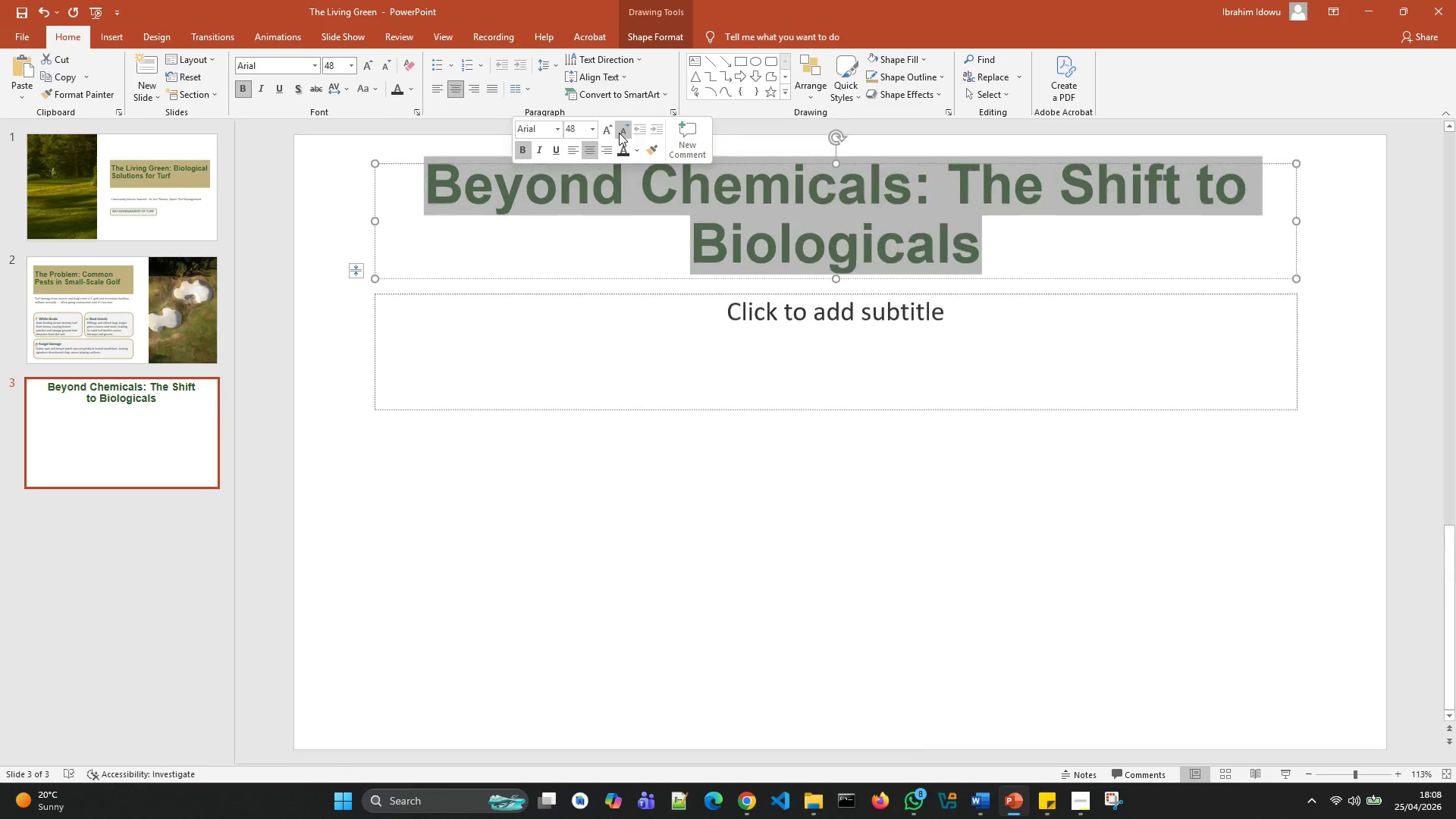 
left_click([619, 133])
 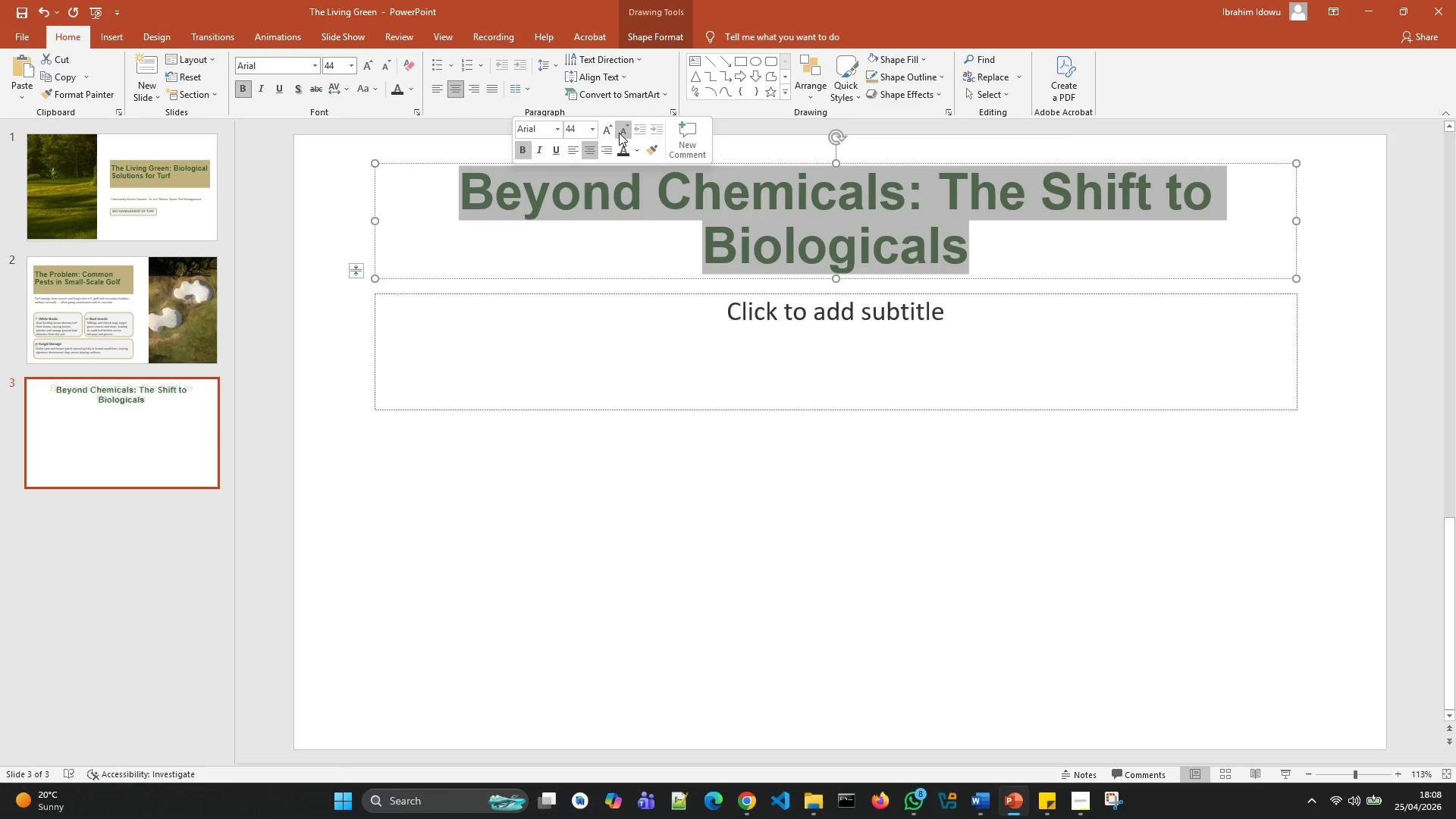 
left_click([619, 133])
 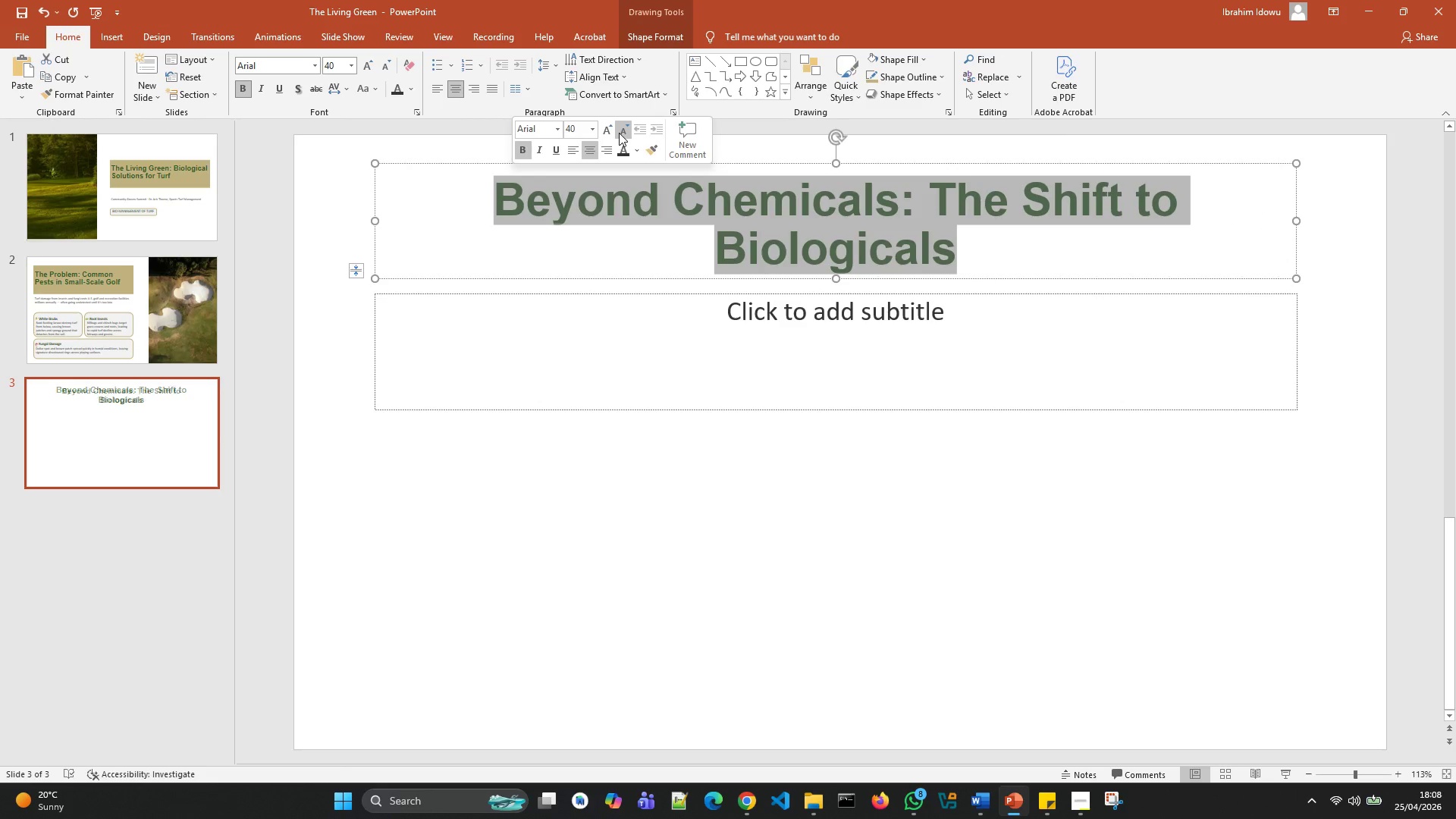 
left_click([619, 133])
 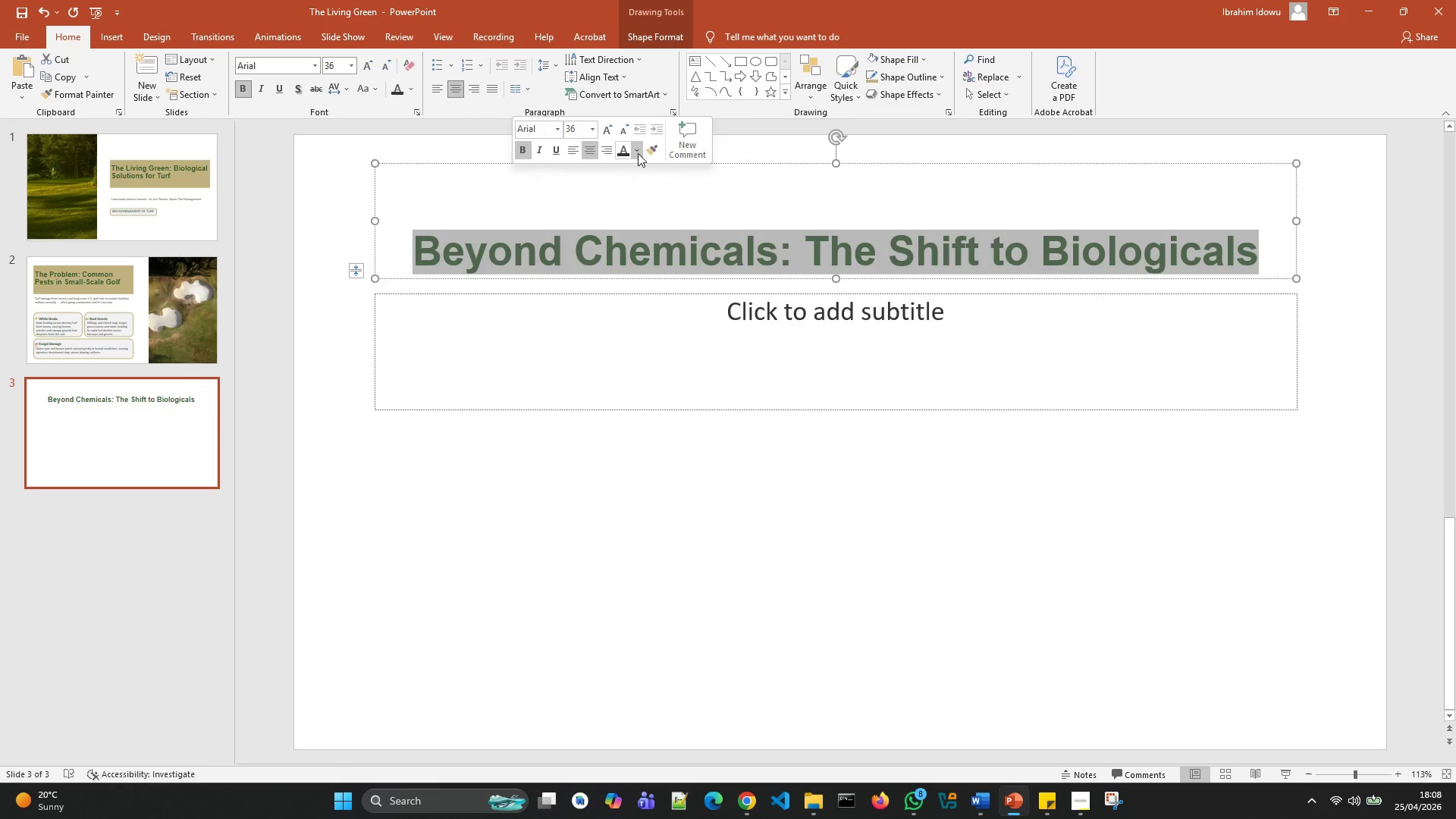 
left_click([603, 128])
 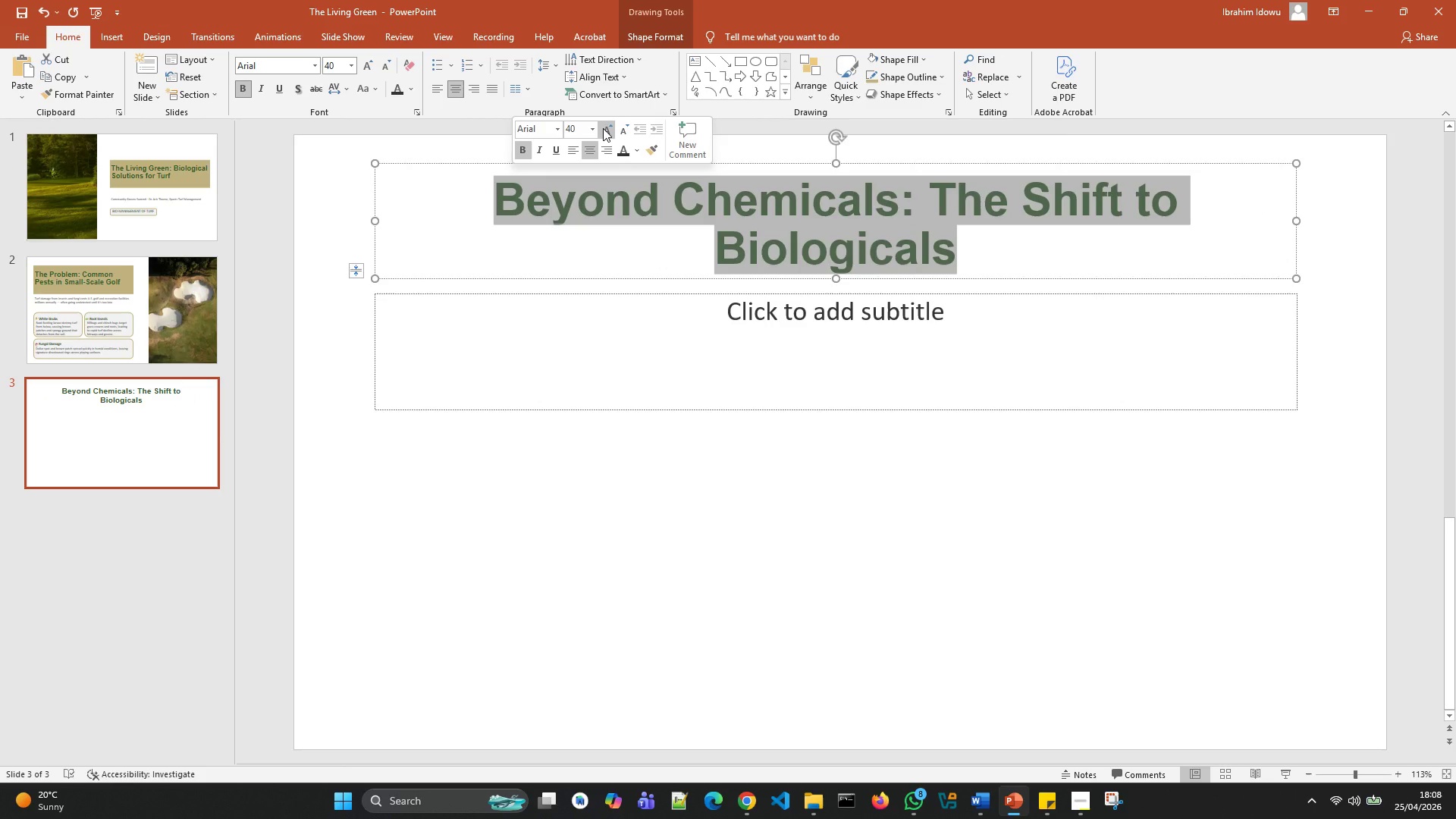 
left_click([617, 130])
 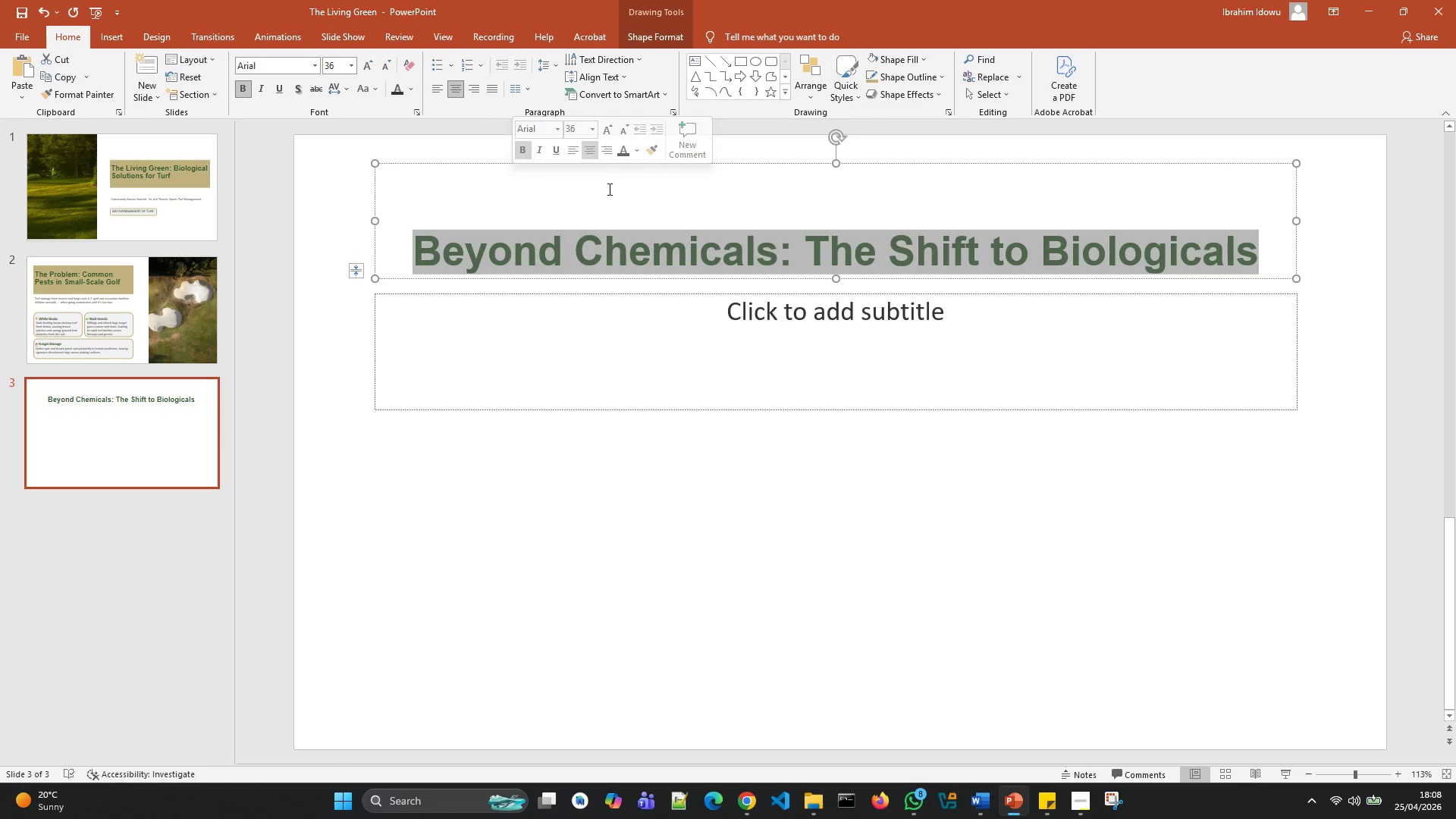 
left_click([610, 191])
 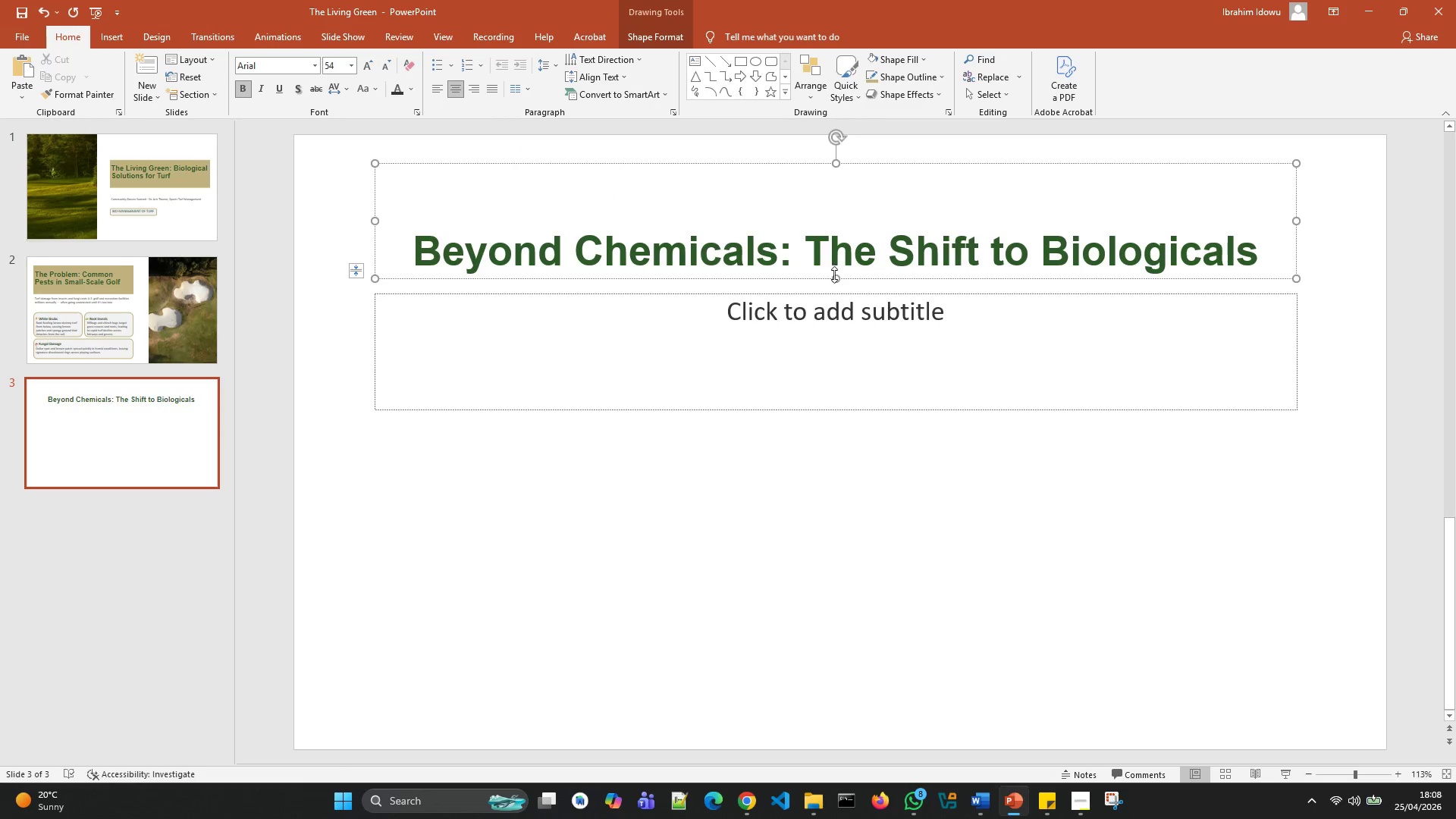 
left_click_drag(start_coordinate=[836, 277], to_coordinate=[841, 231])
 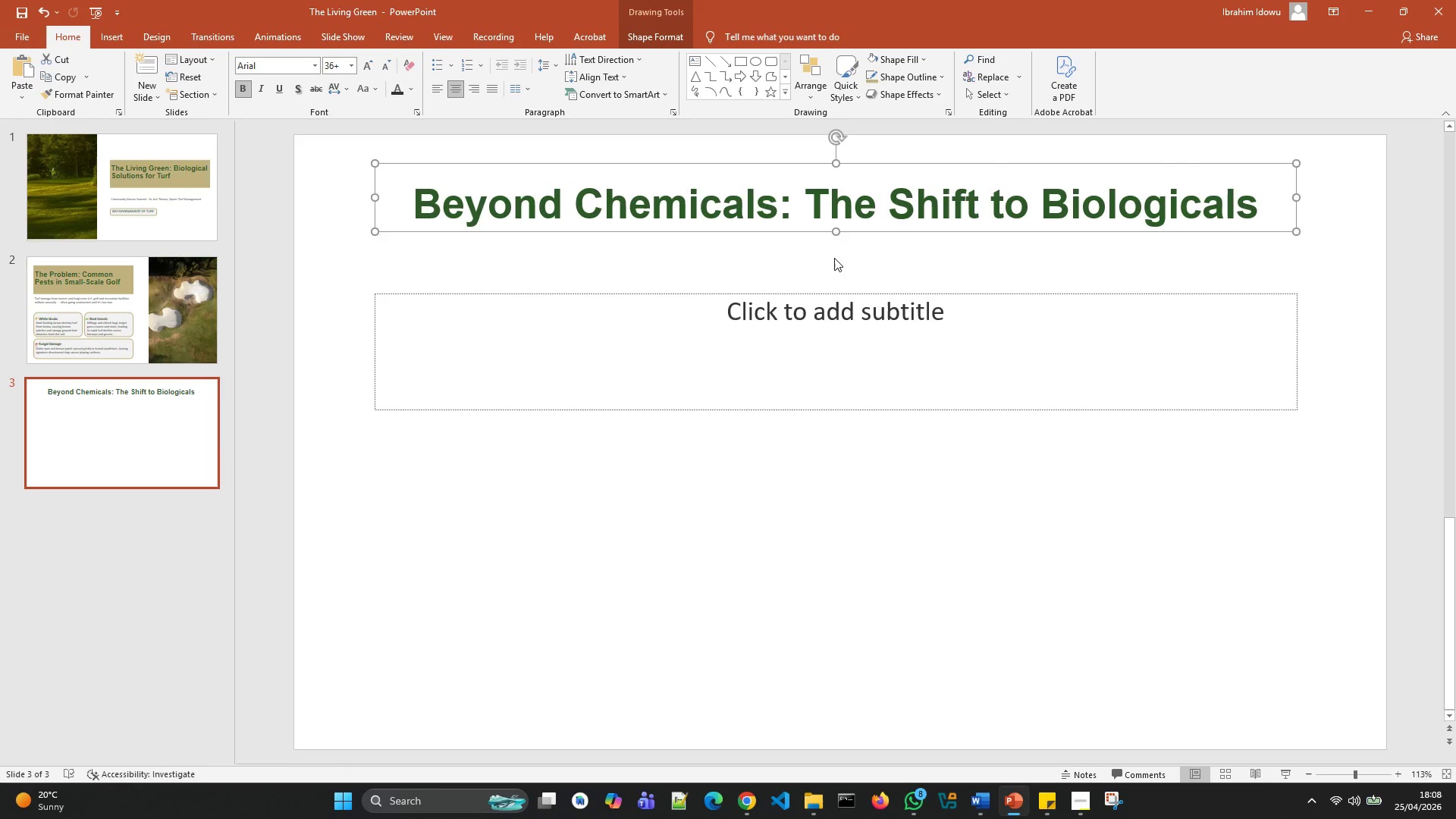 
left_click([834, 258])
 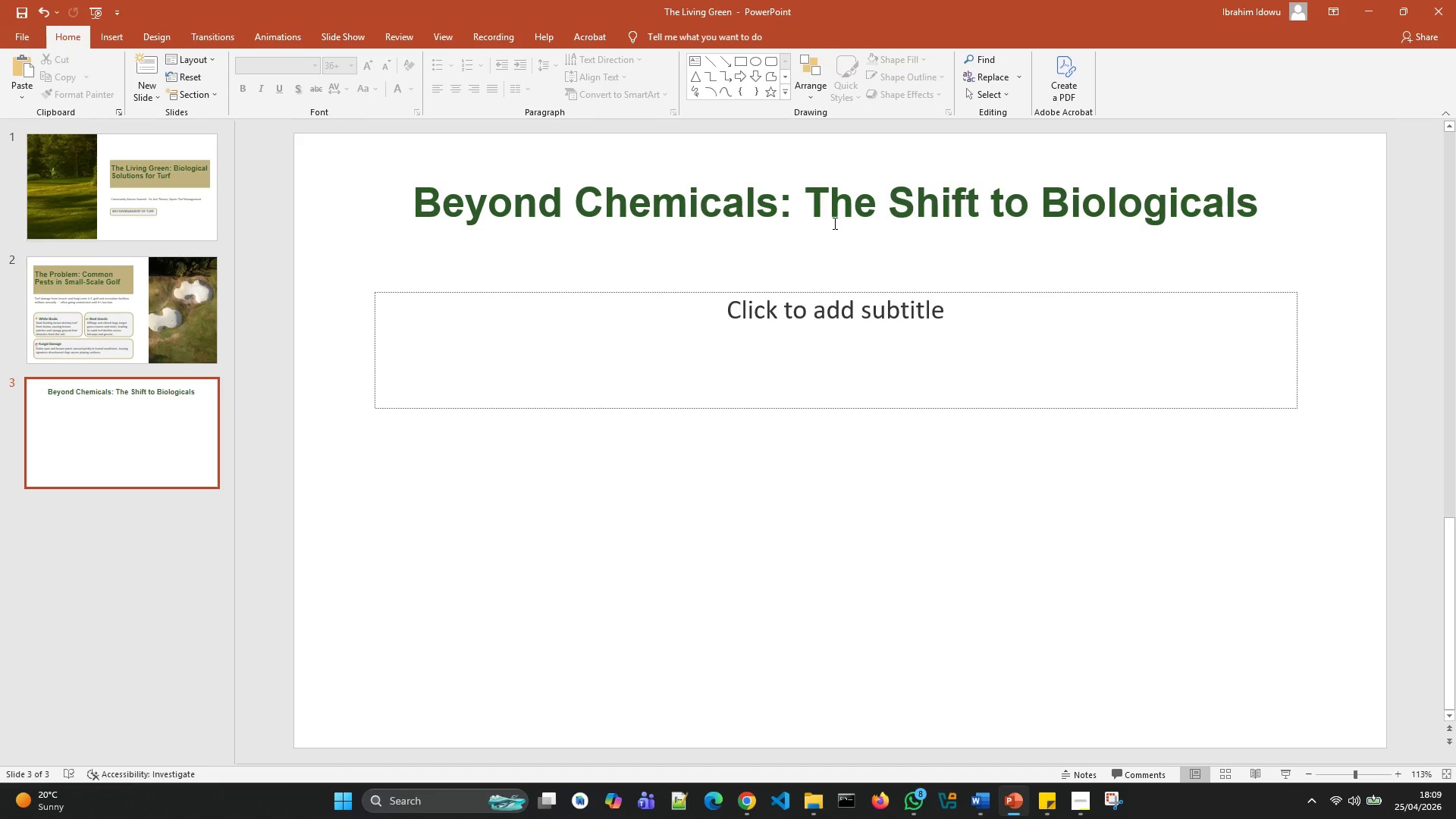 
left_click([833, 215])
 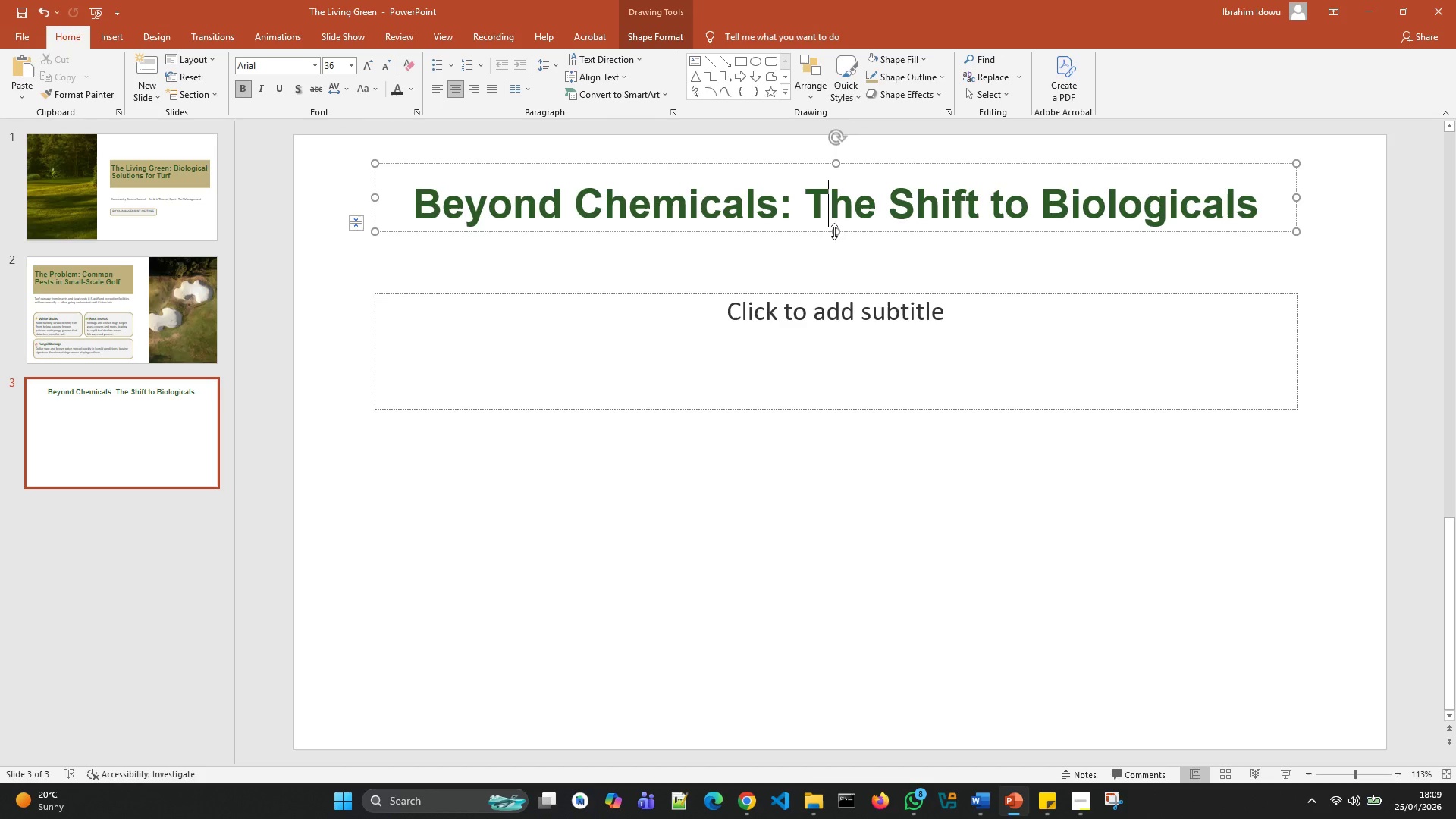 
left_click_drag(start_coordinate=[834, 231], to_coordinate=[836, 237])
 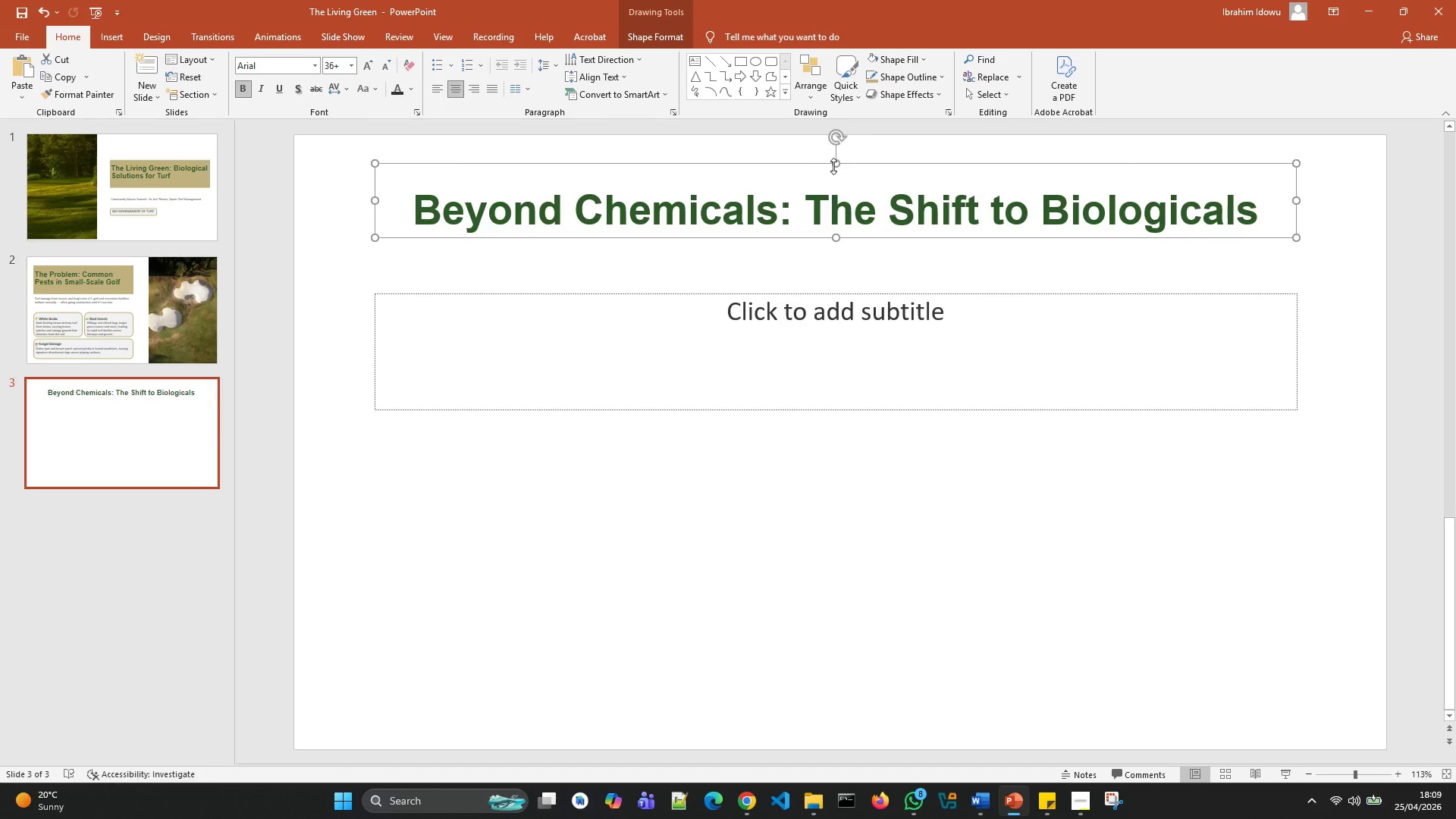 
left_click_drag(start_coordinate=[836, 165], to_coordinate=[840, 177])
 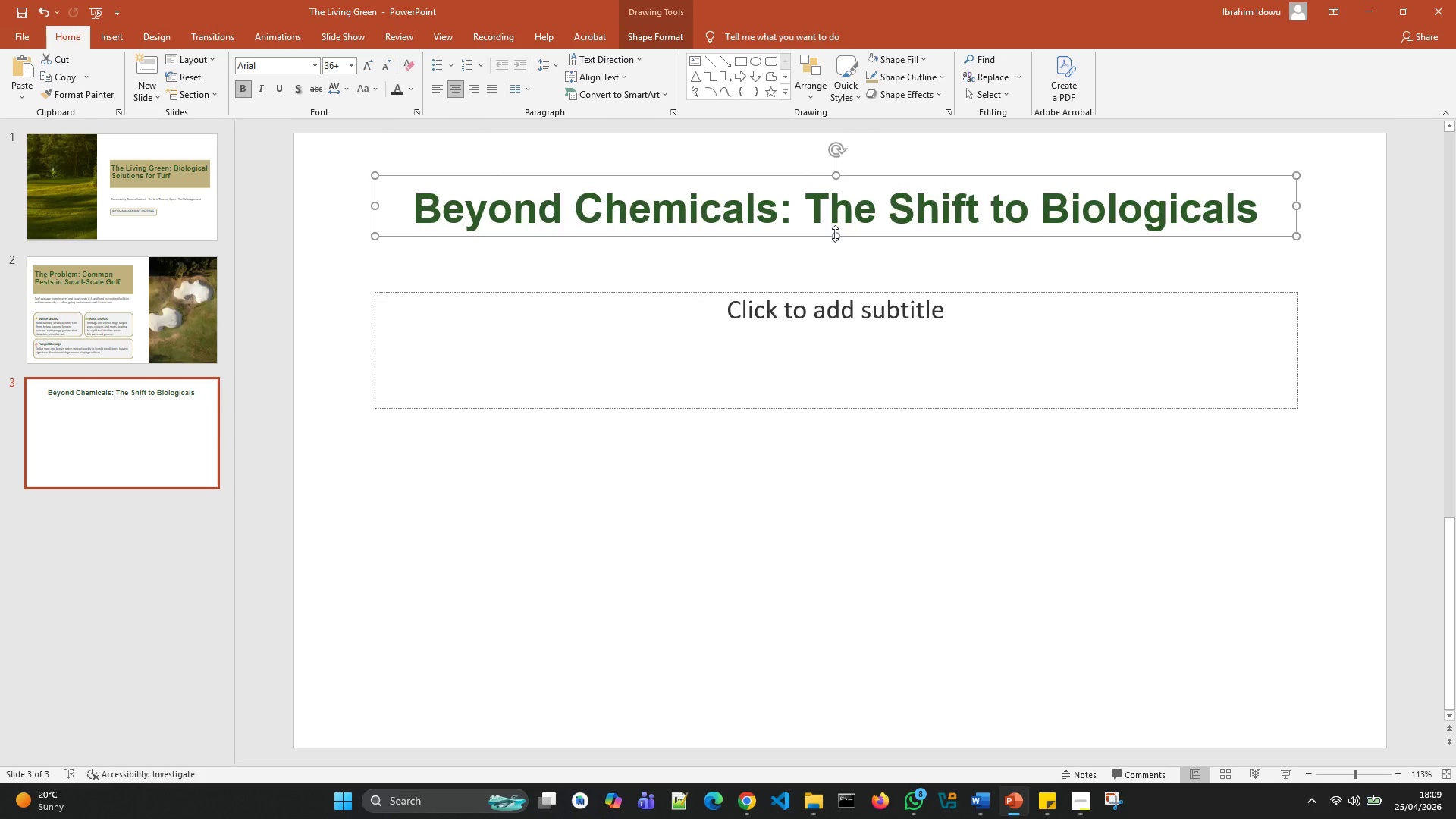 
left_click_drag(start_coordinate=[835, 234], to_coordinate=[836, 241])
 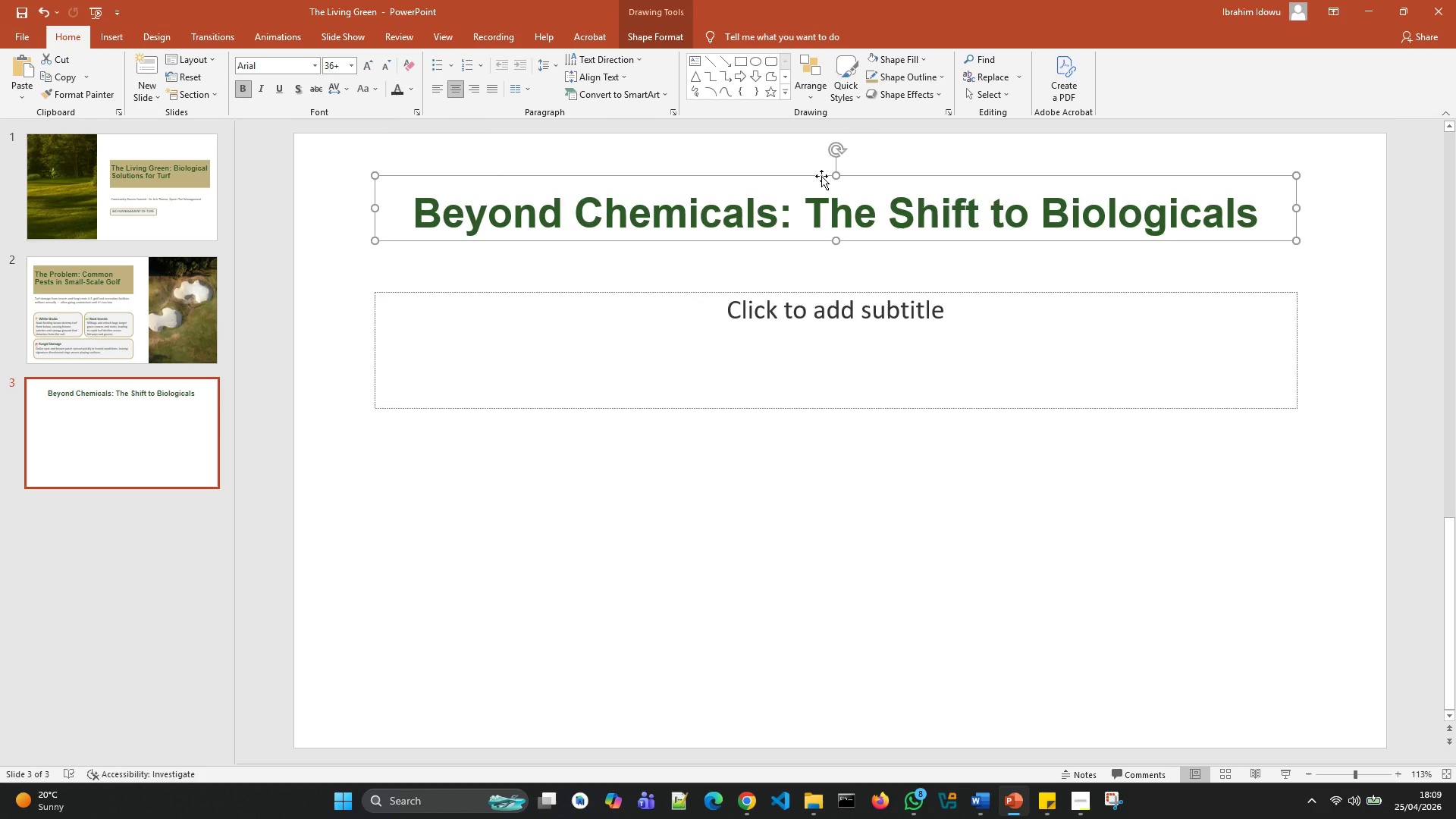 
left_click_drag(start_coordinate=[821, 176], to_coordinate=[821, 167])
 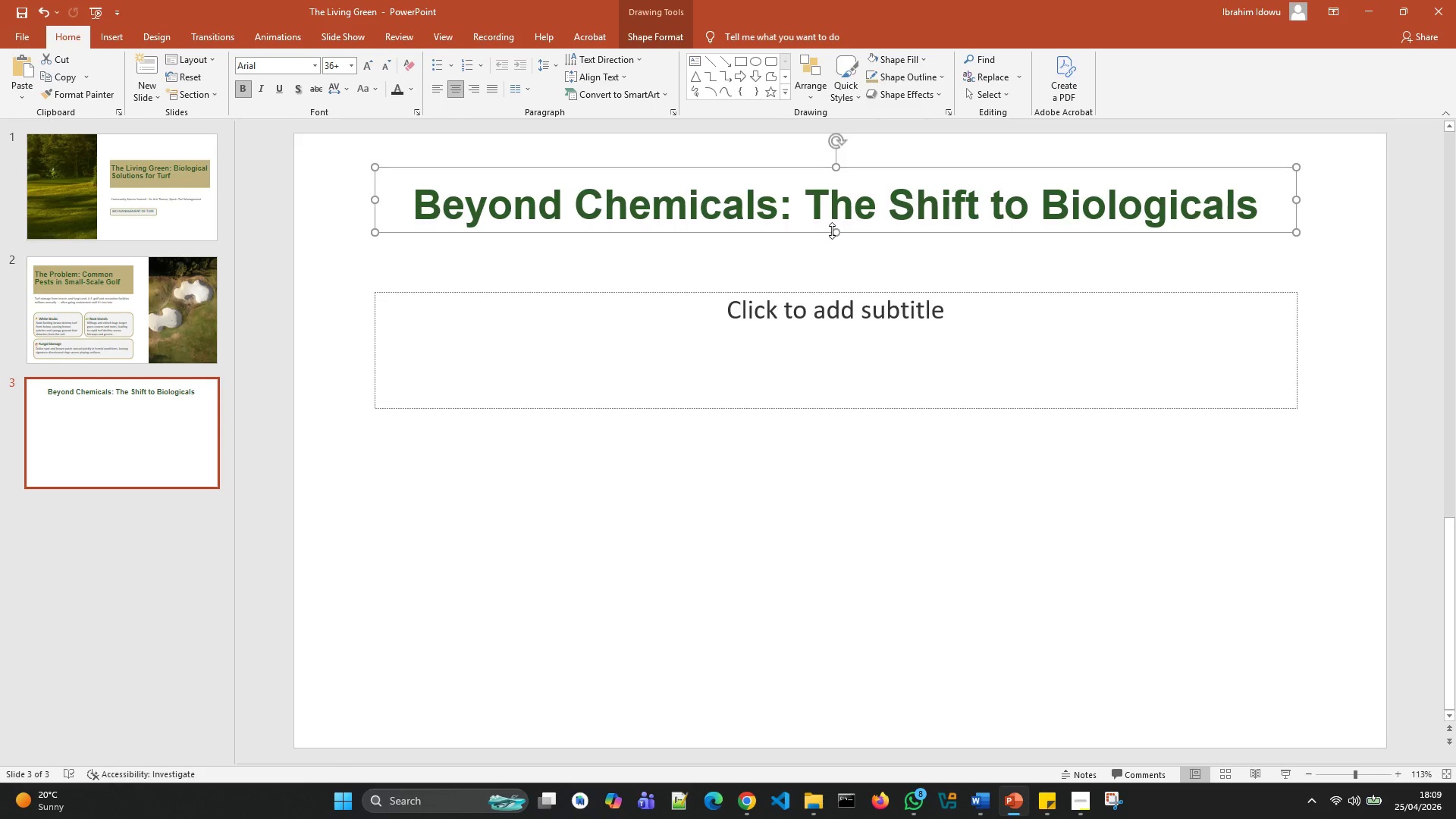 
left_click_drag(start_coordinate=[832, 231], to_coordinate=[836, 240])
 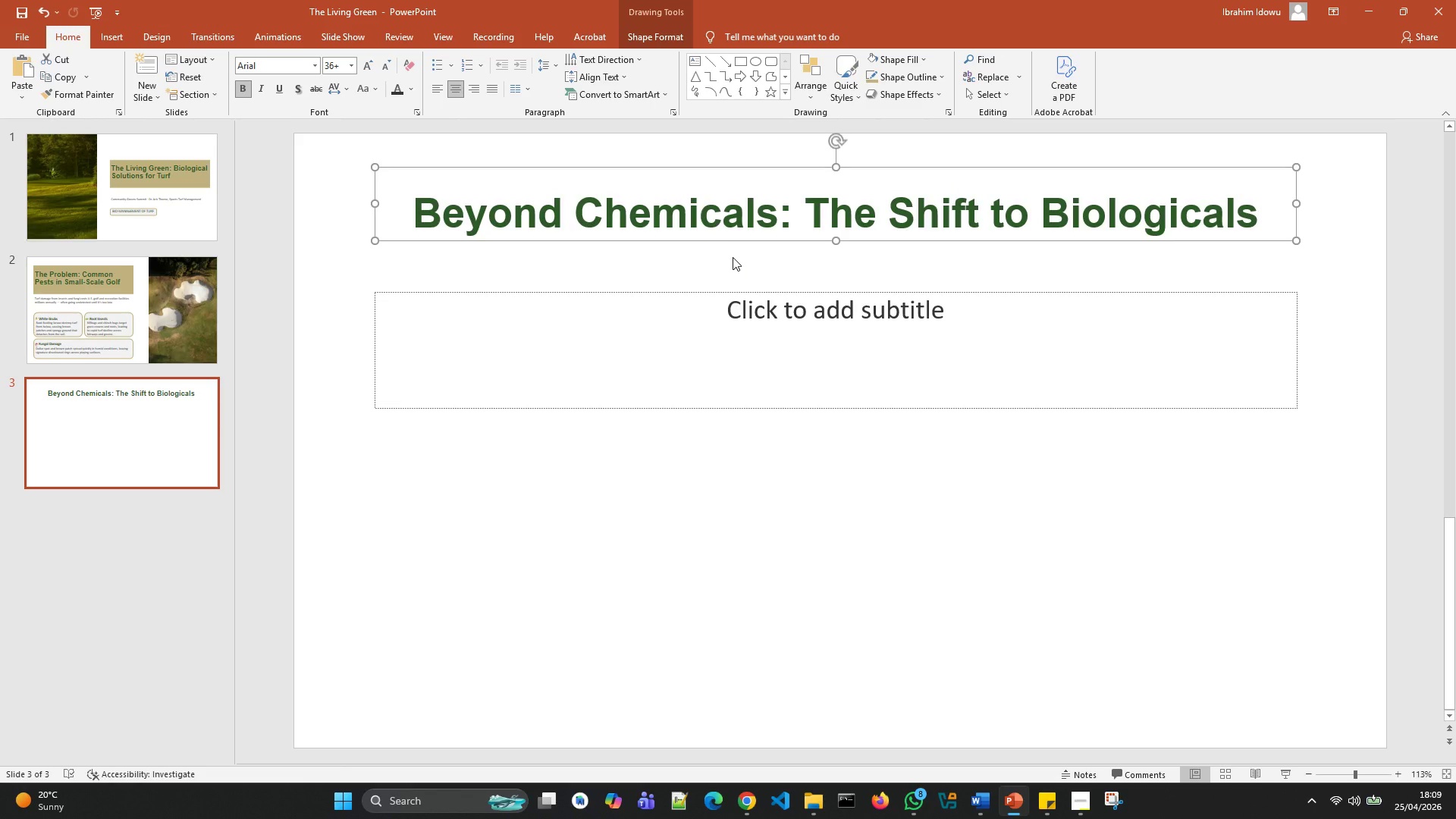 
left_click([693, 326])
 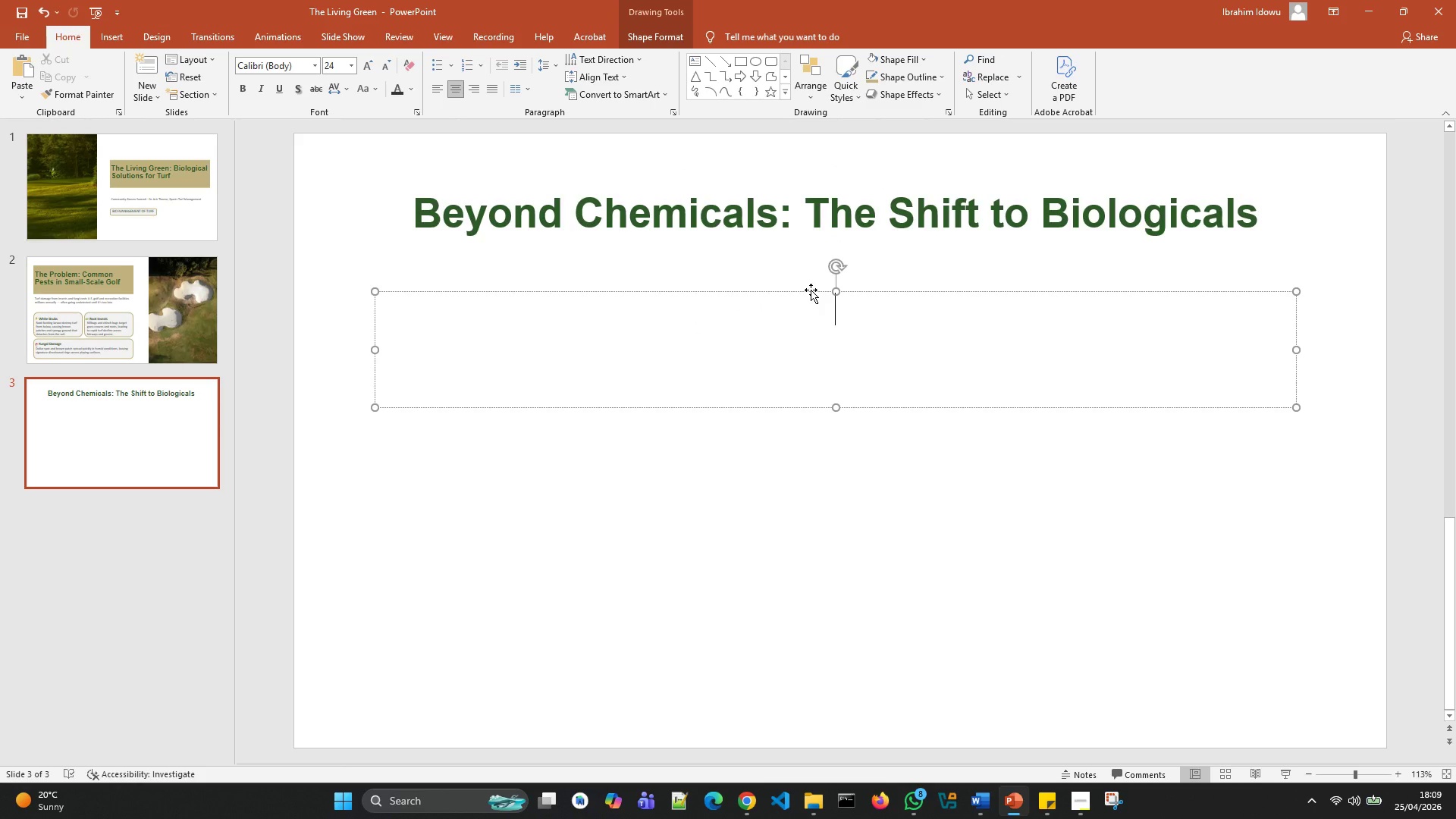 
left_click_drag(start_coordinate=[811, 290], to_coordinate=[811, 248])
 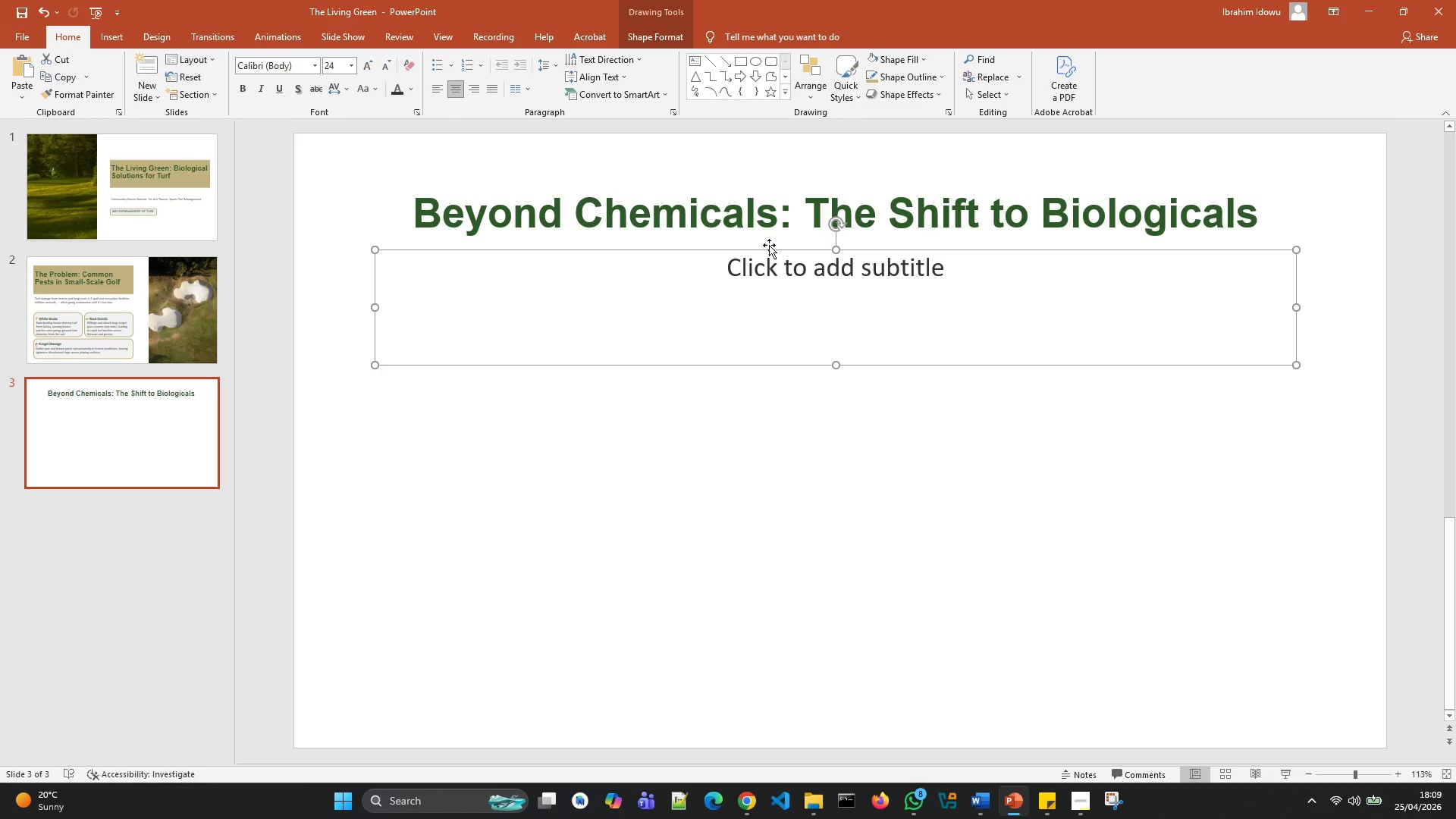 
left_click_drag(start_coordinate=[771, 249], to_coordinate=[773, 268])
 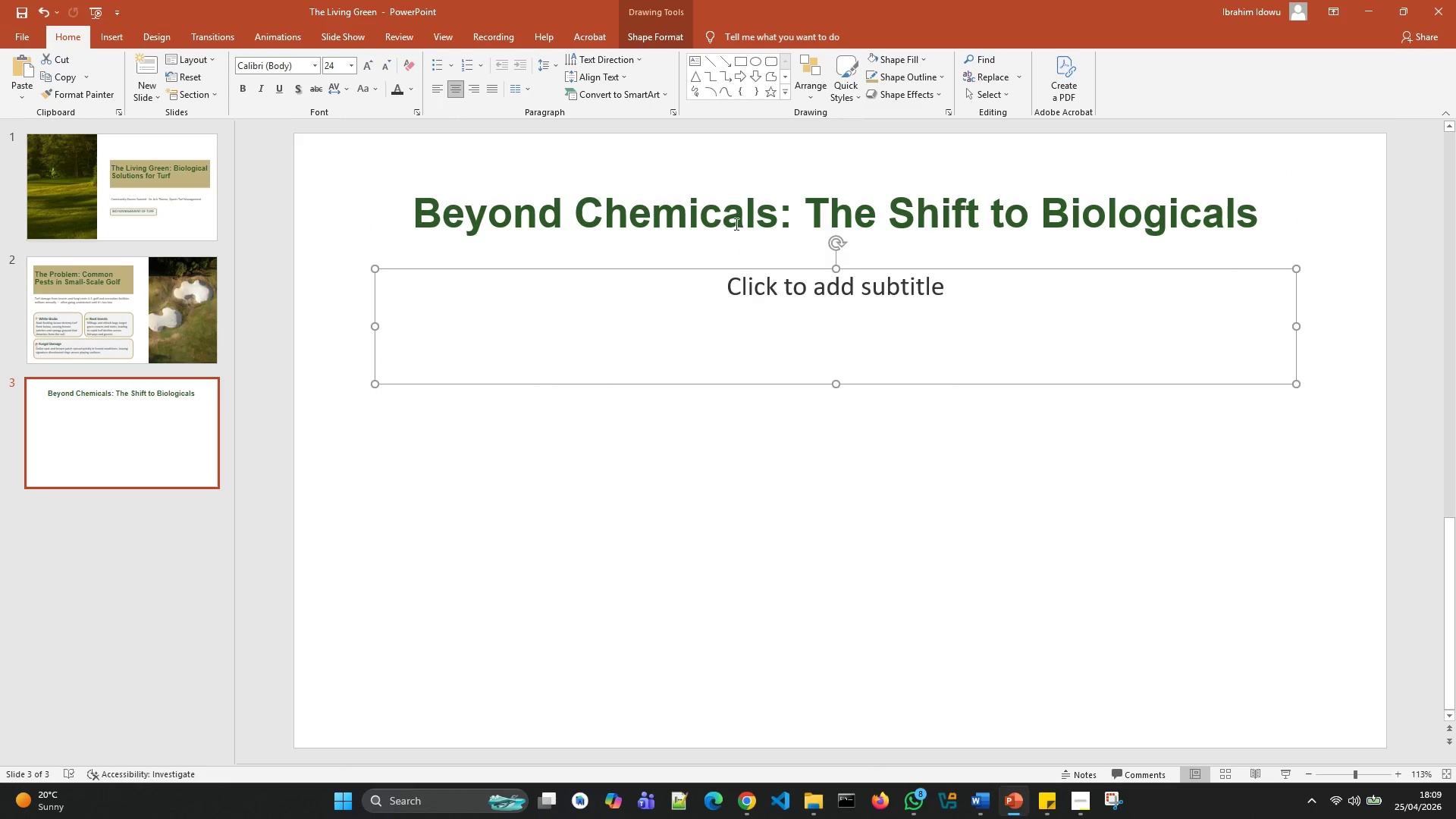 
left_click([733, 221])
 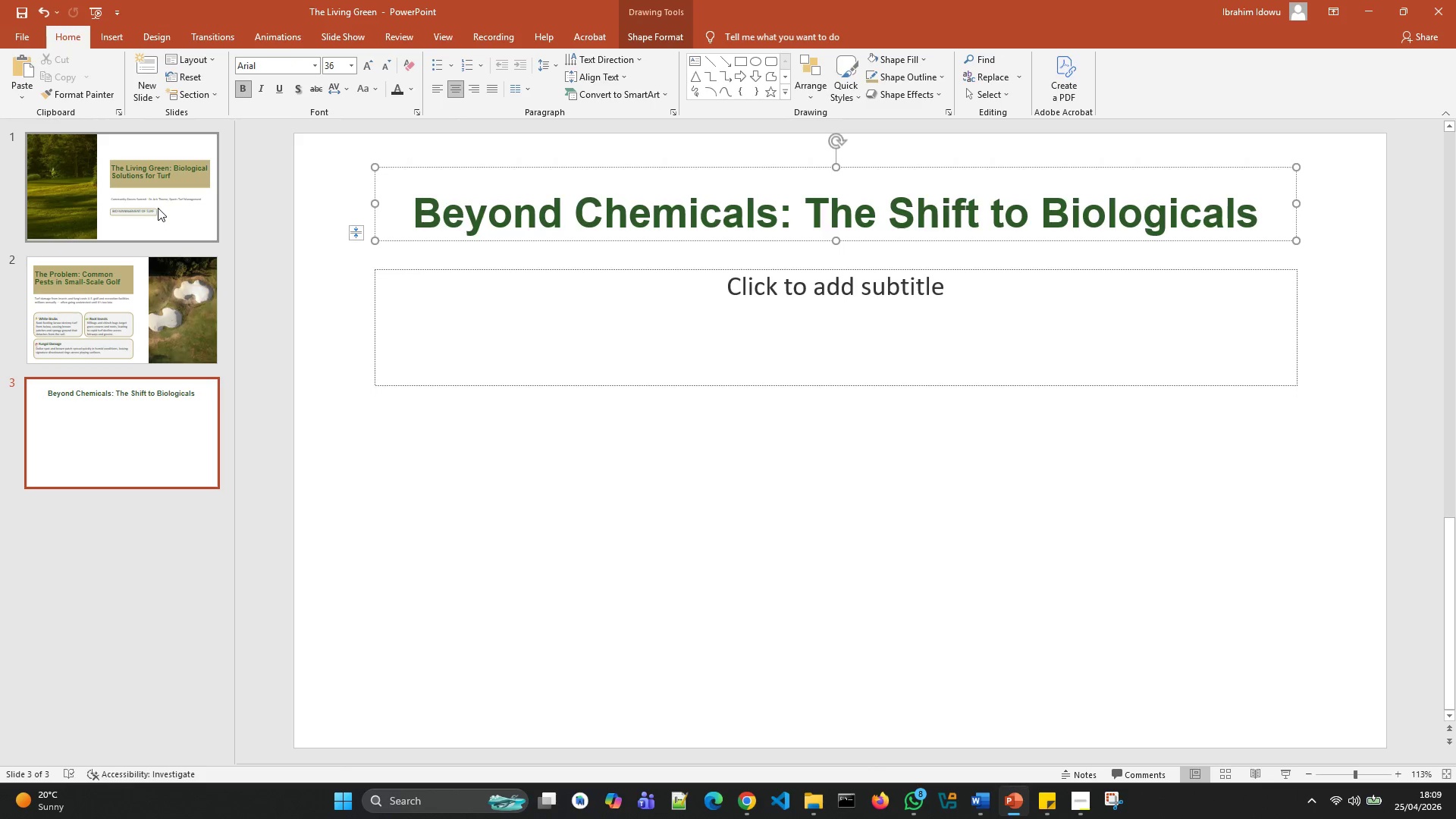 
left_click([174, 214])
 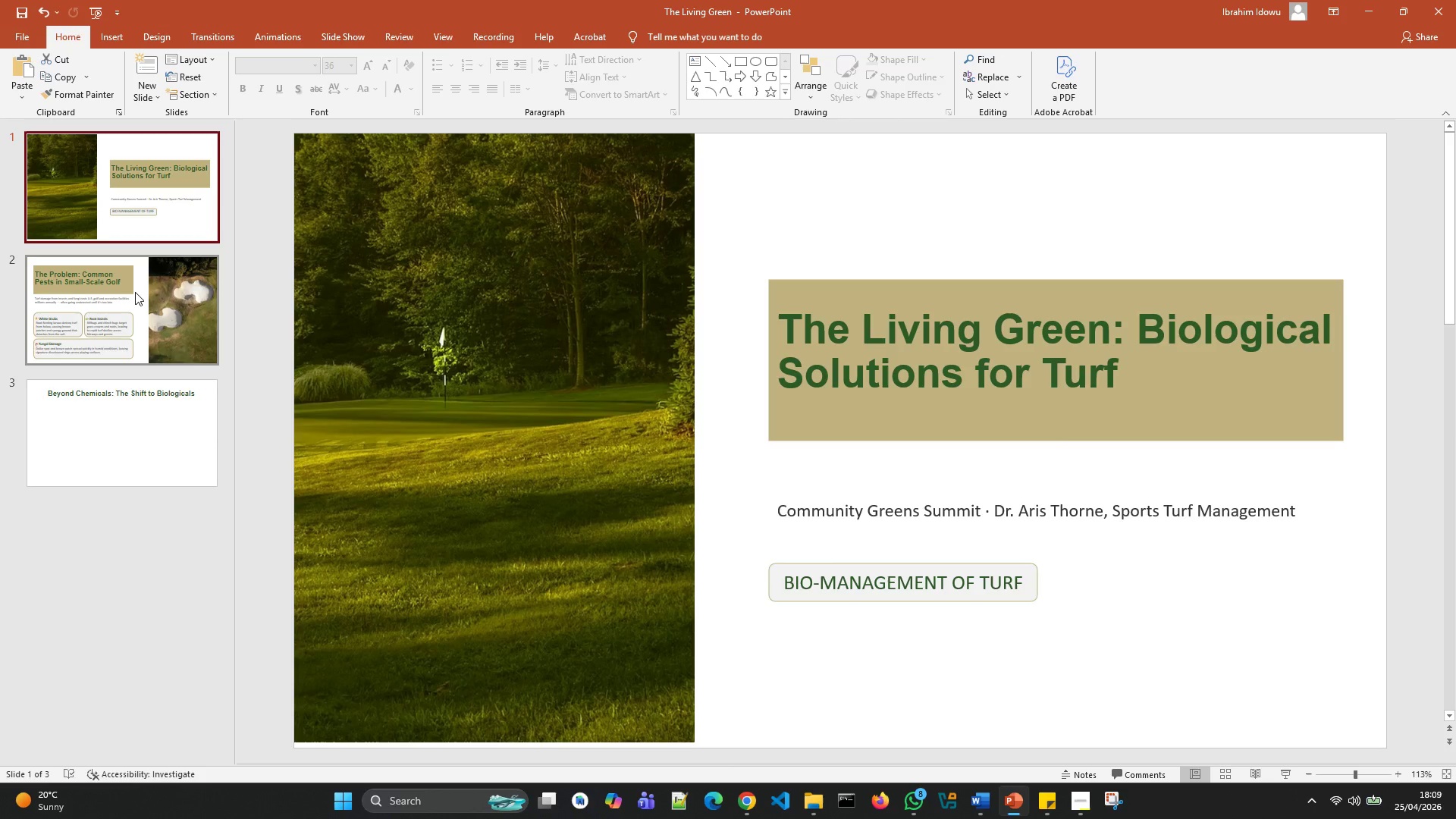 
left_click([135, 292])
 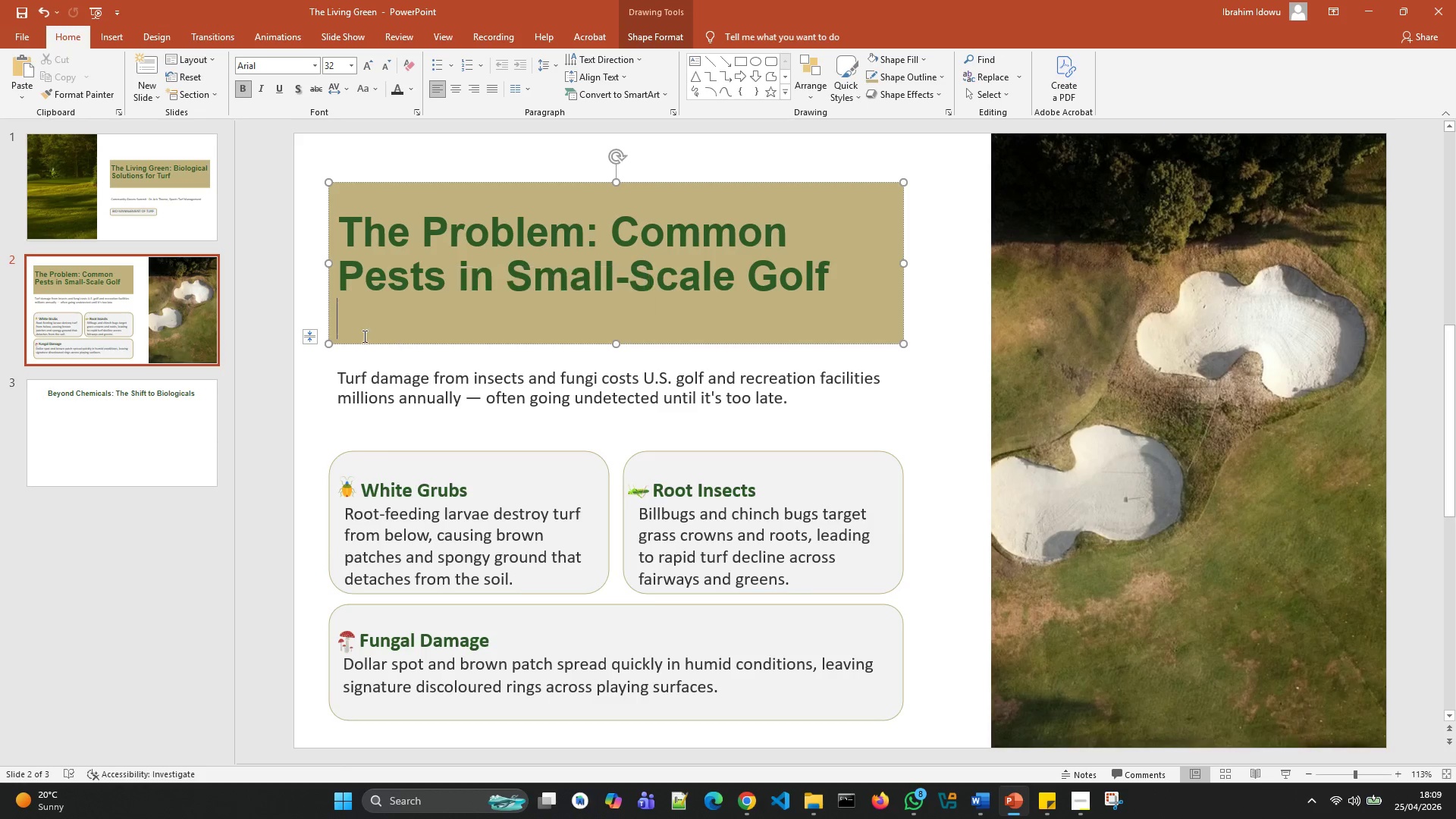 
wait(5.2)
 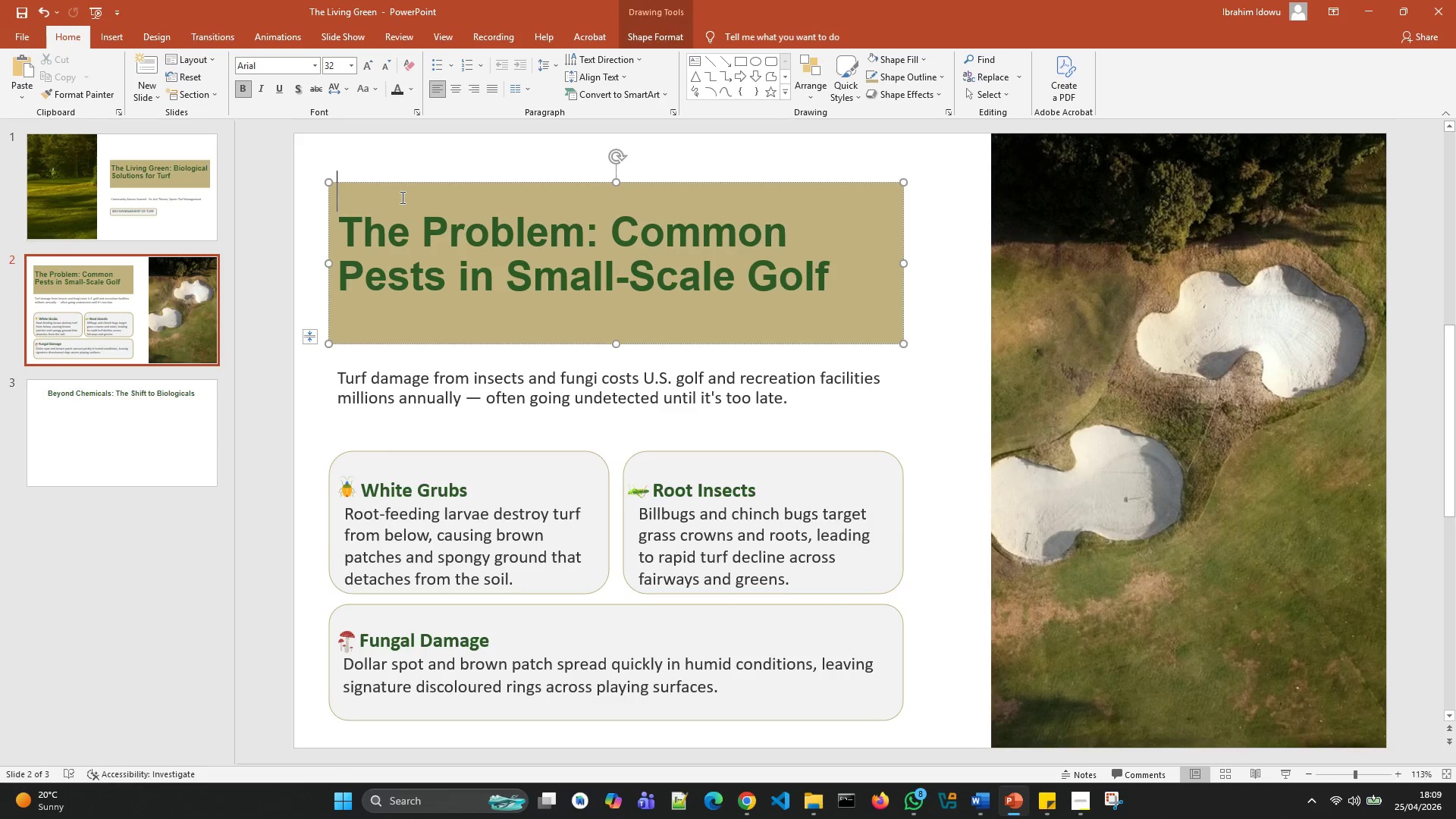 
left_click([328, 311])
 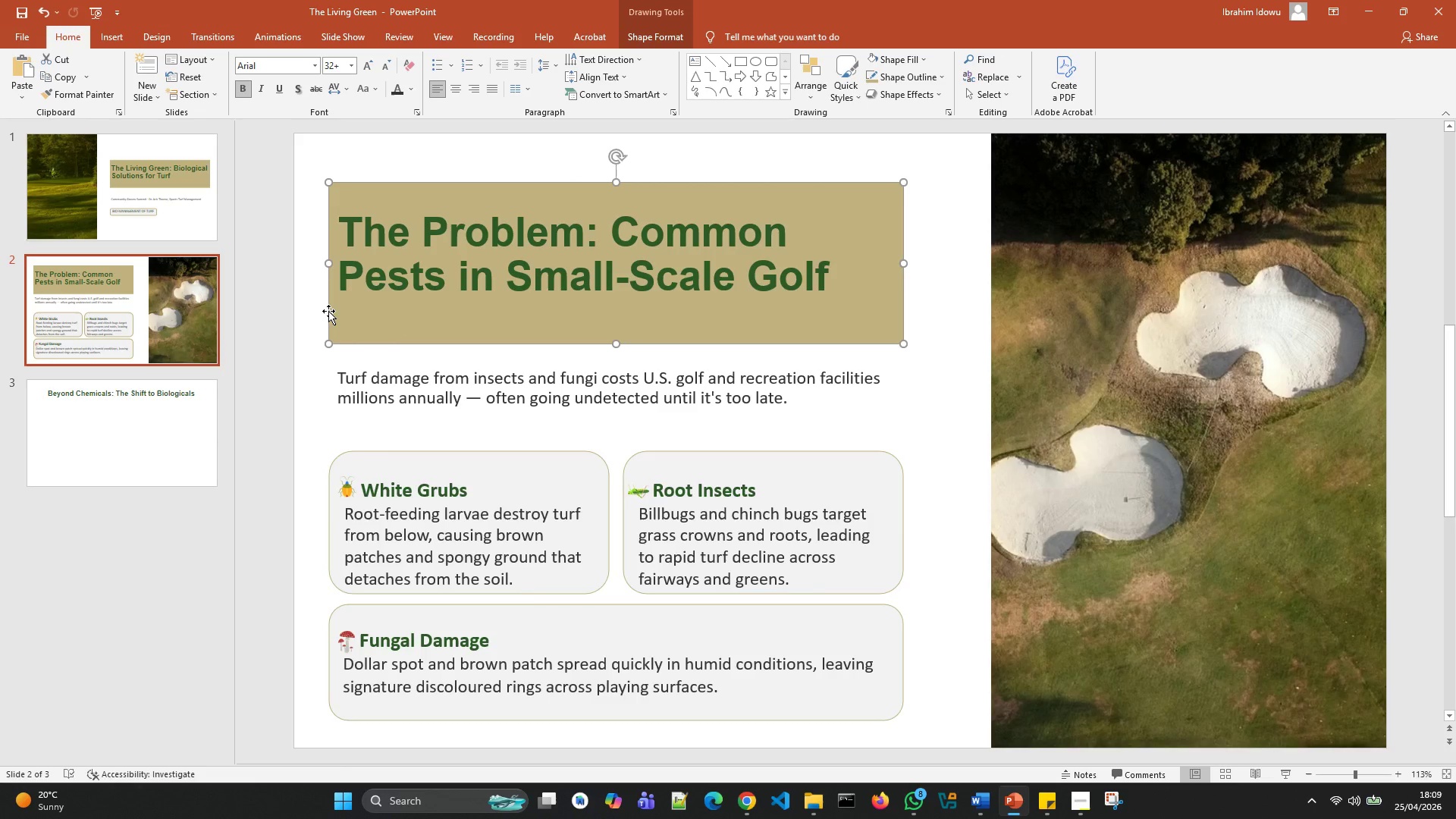 
key(Control+D)
 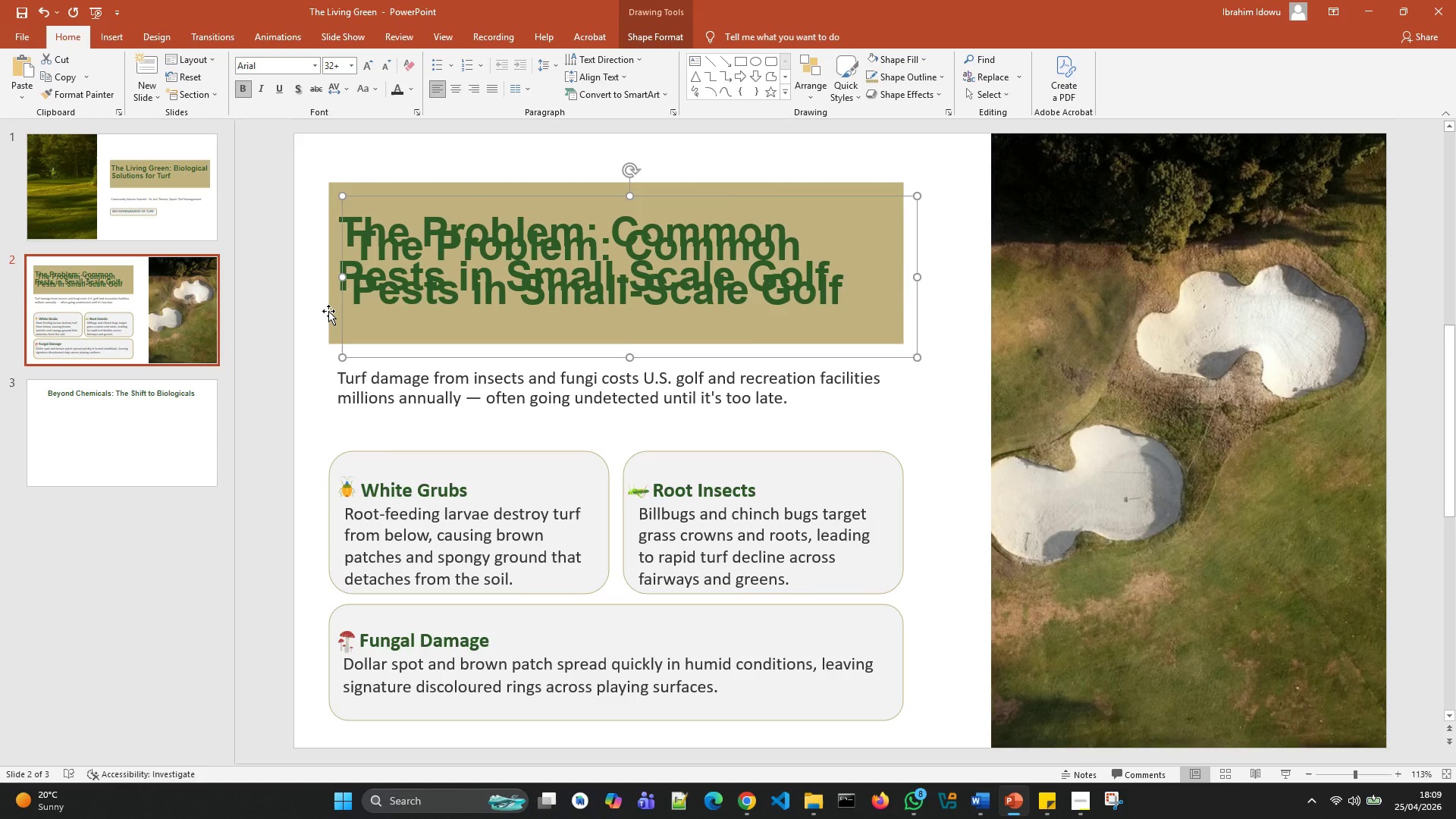 
key(Control+Z)
 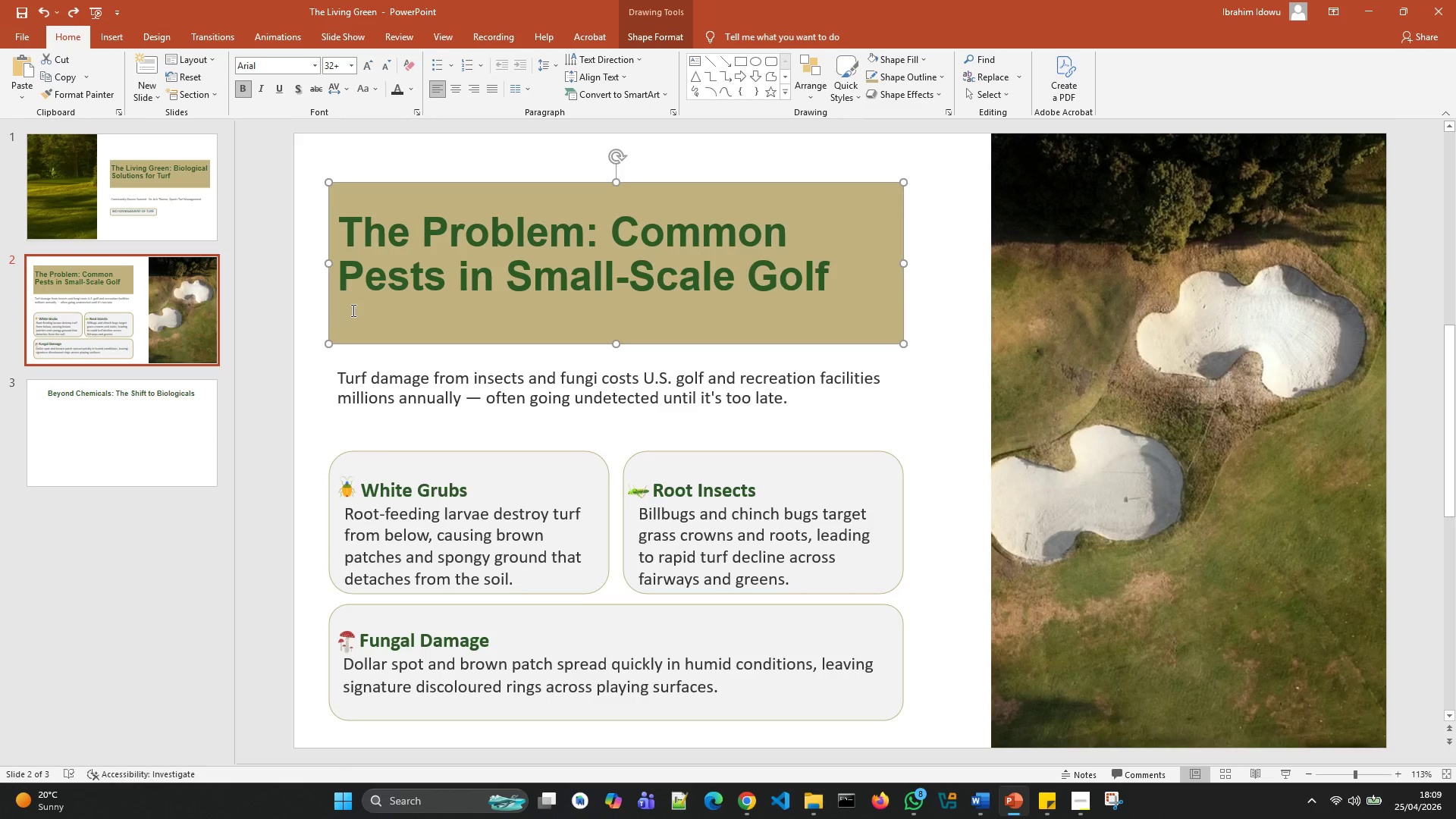 
left_click([352, 310])
 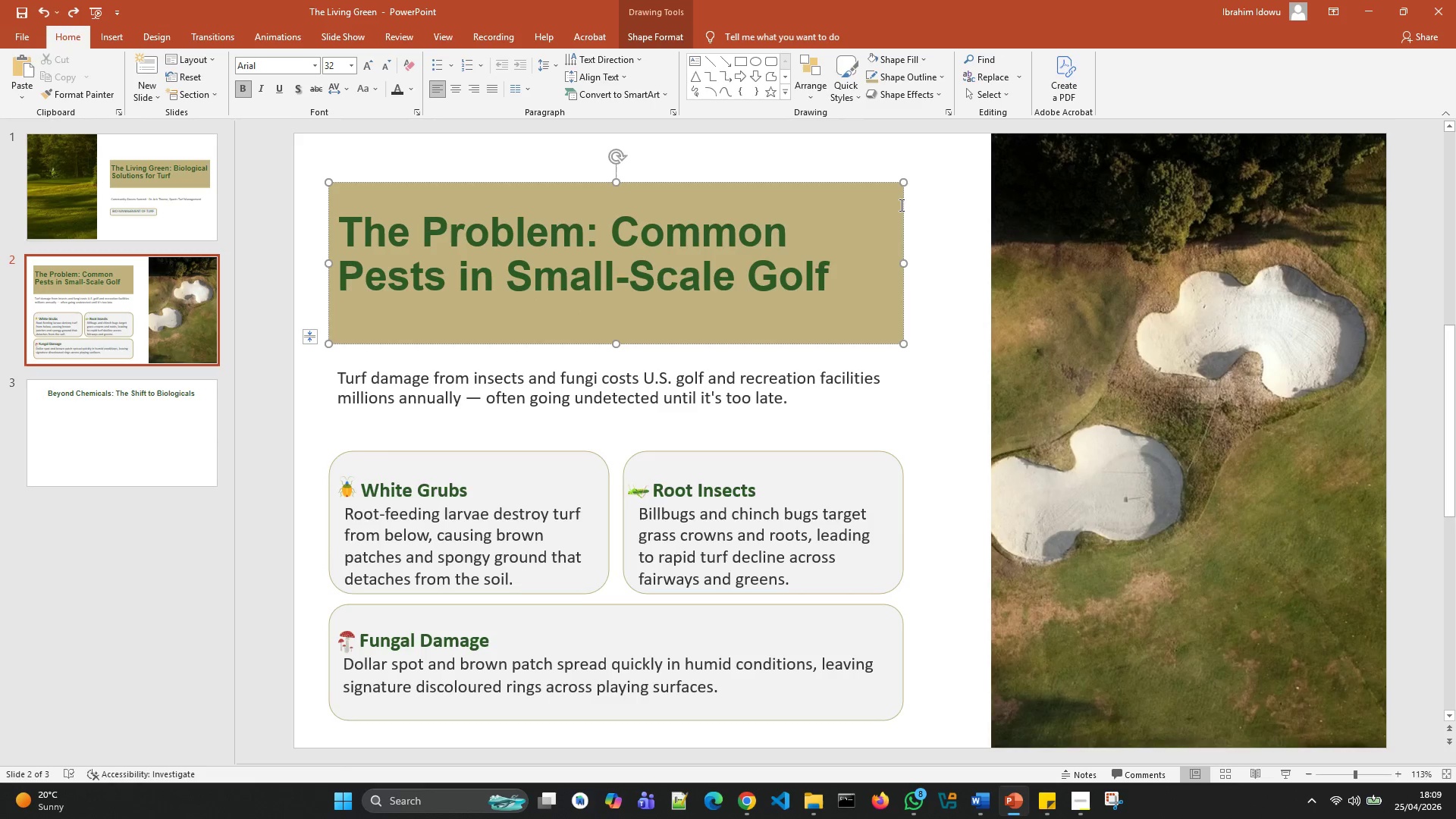 
left_click([902, 200])
 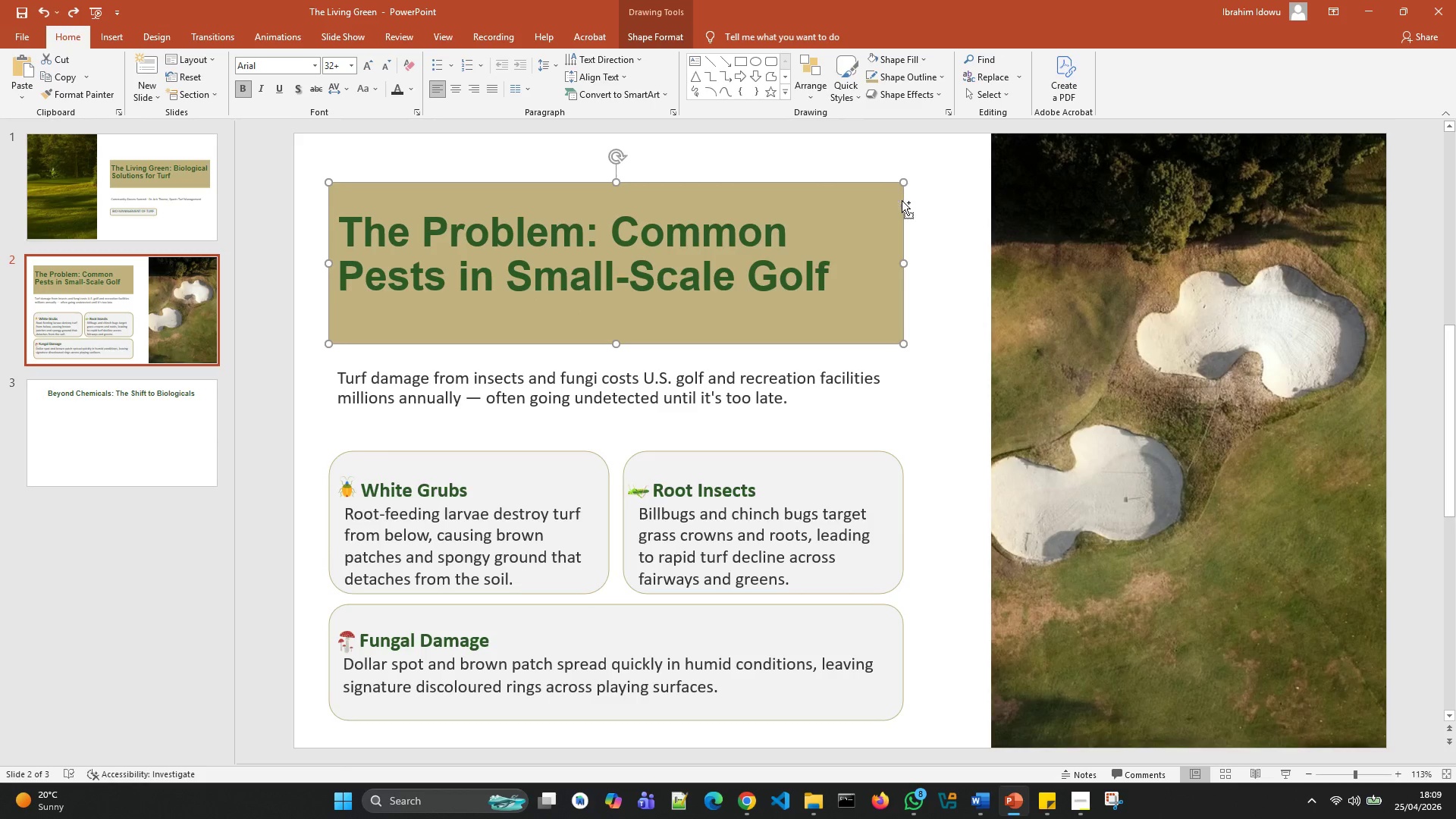 
key(Control+D)
 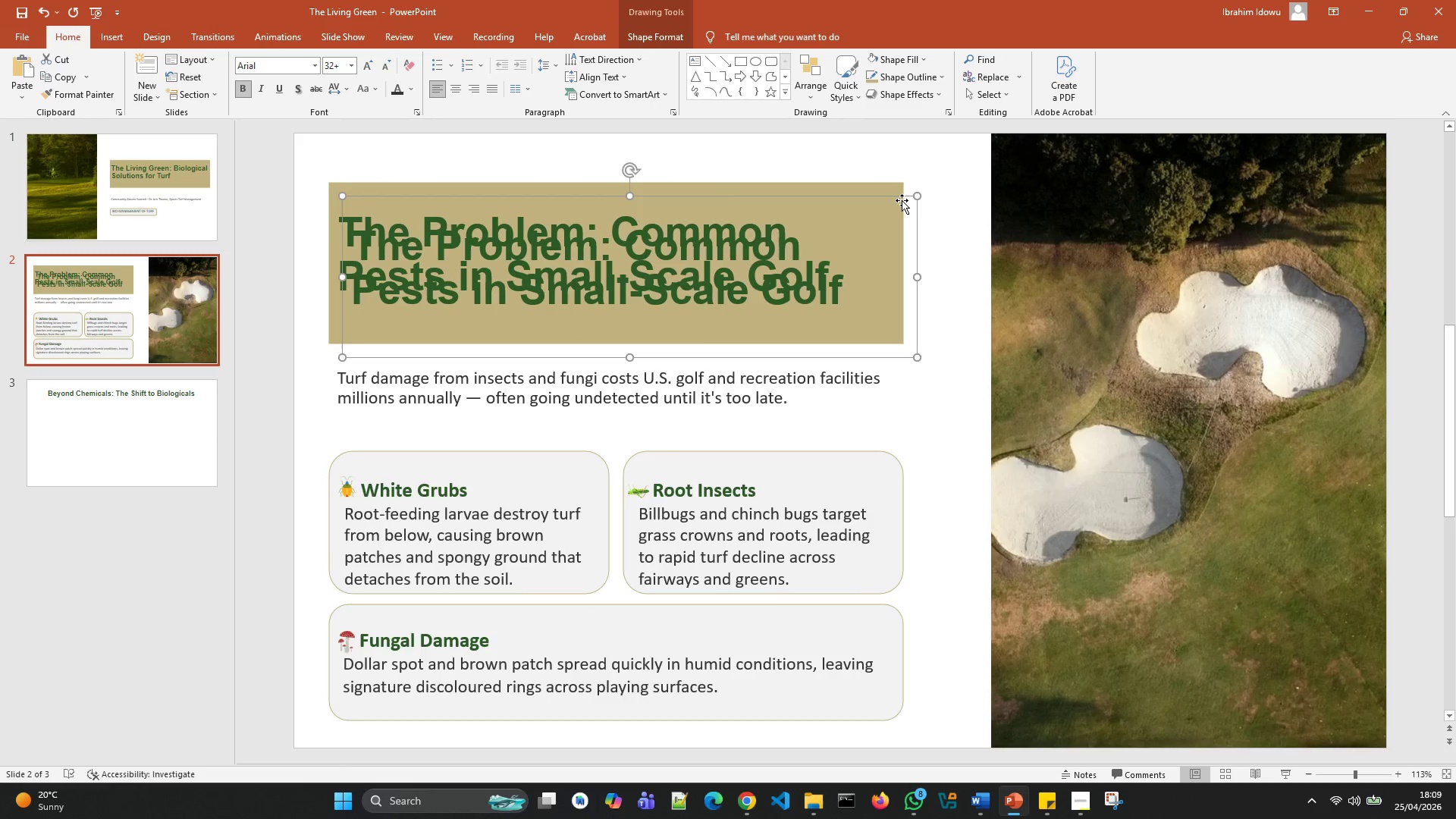 
key(Control+Z)
 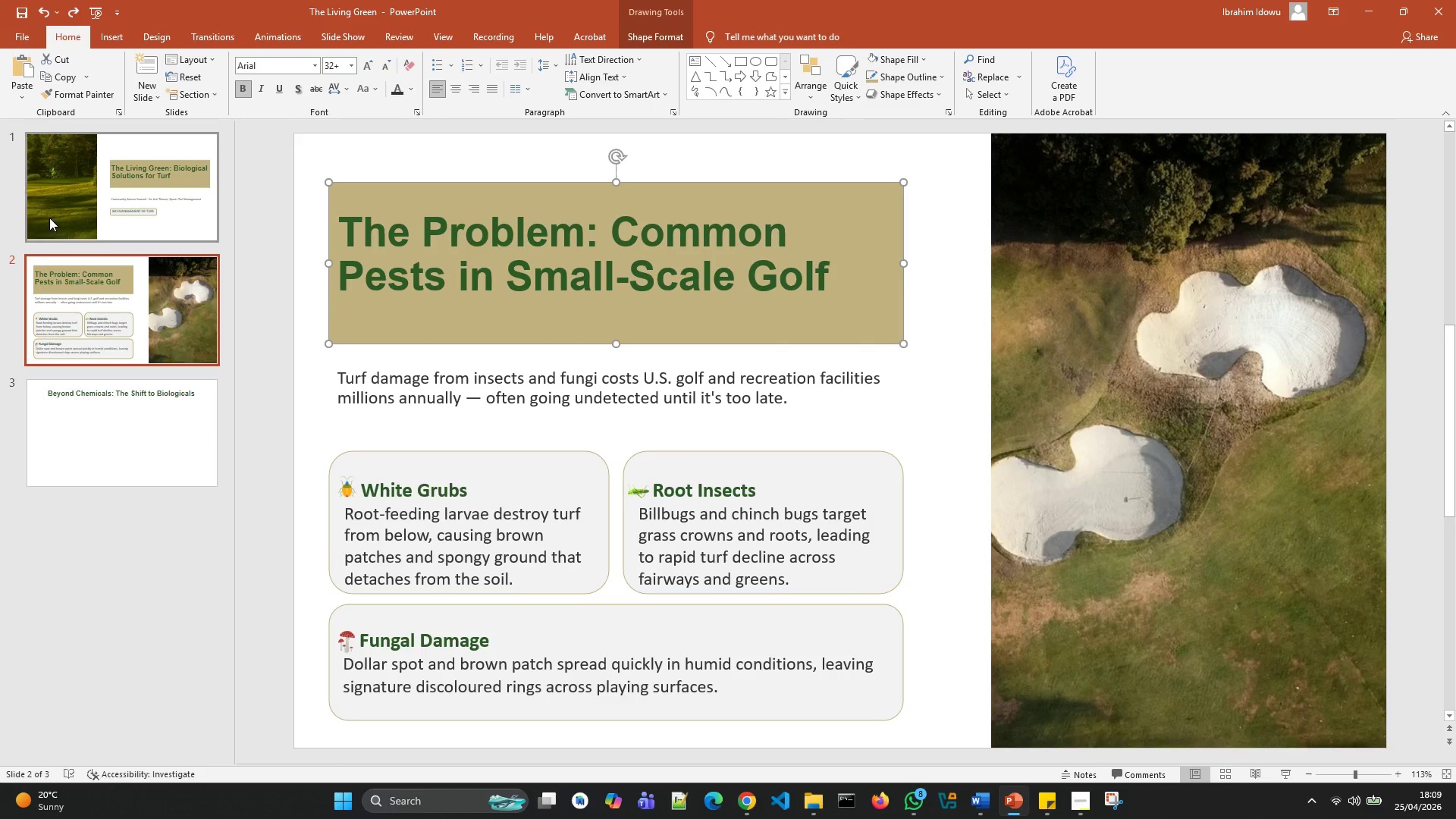 
left_click([169, 171])
 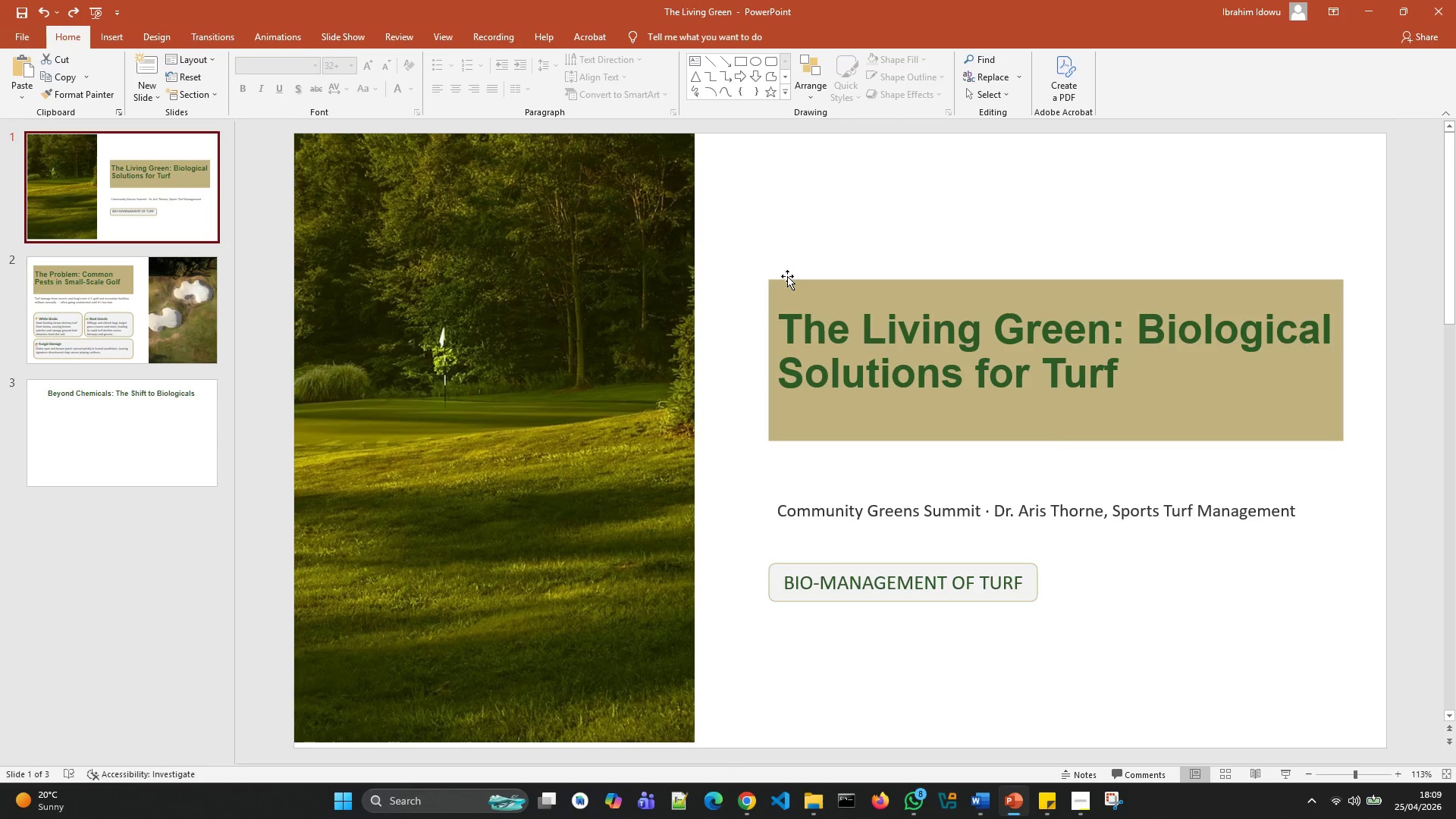 
left_click([788, 281])
 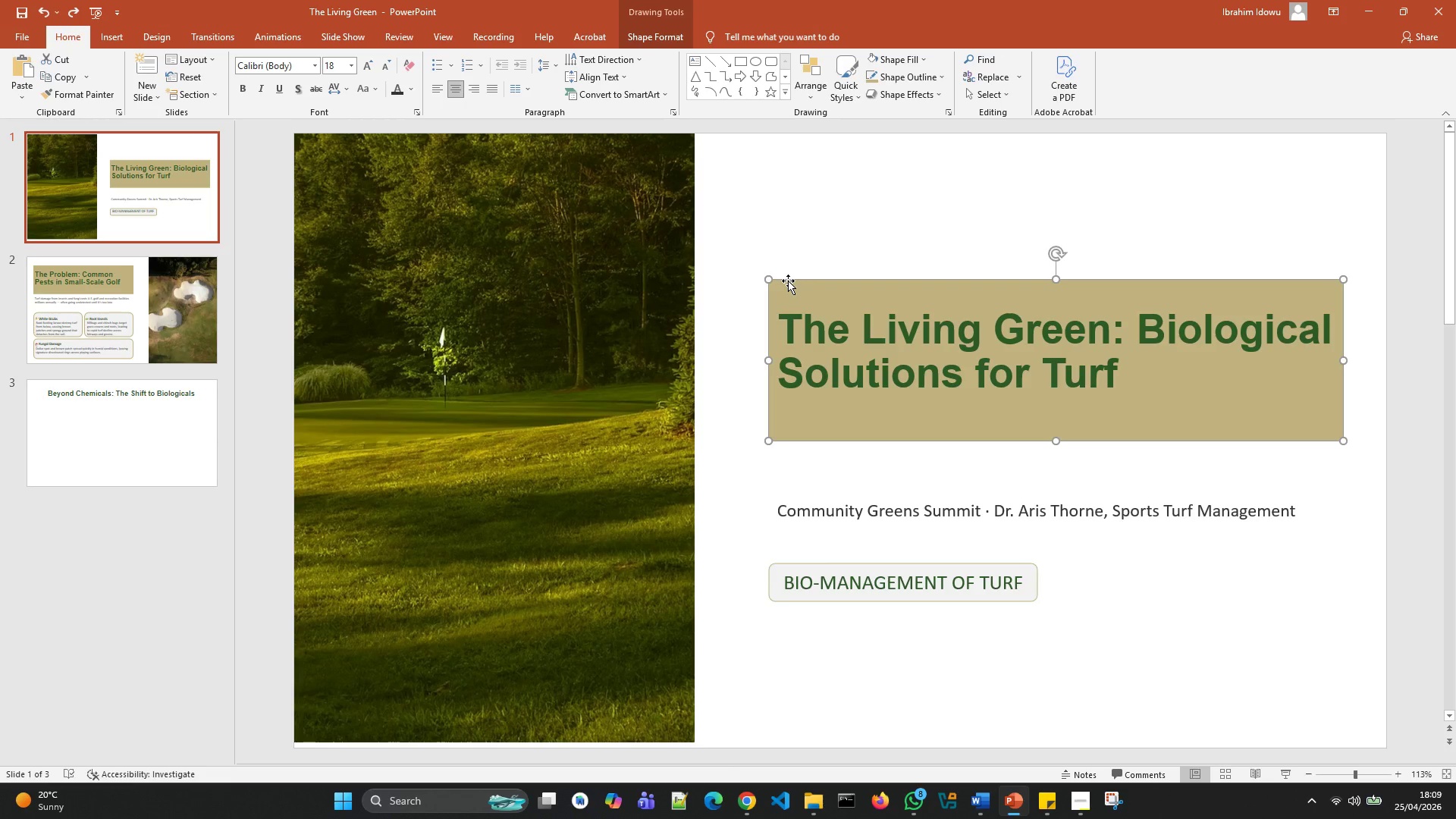 
key(Control+D)
 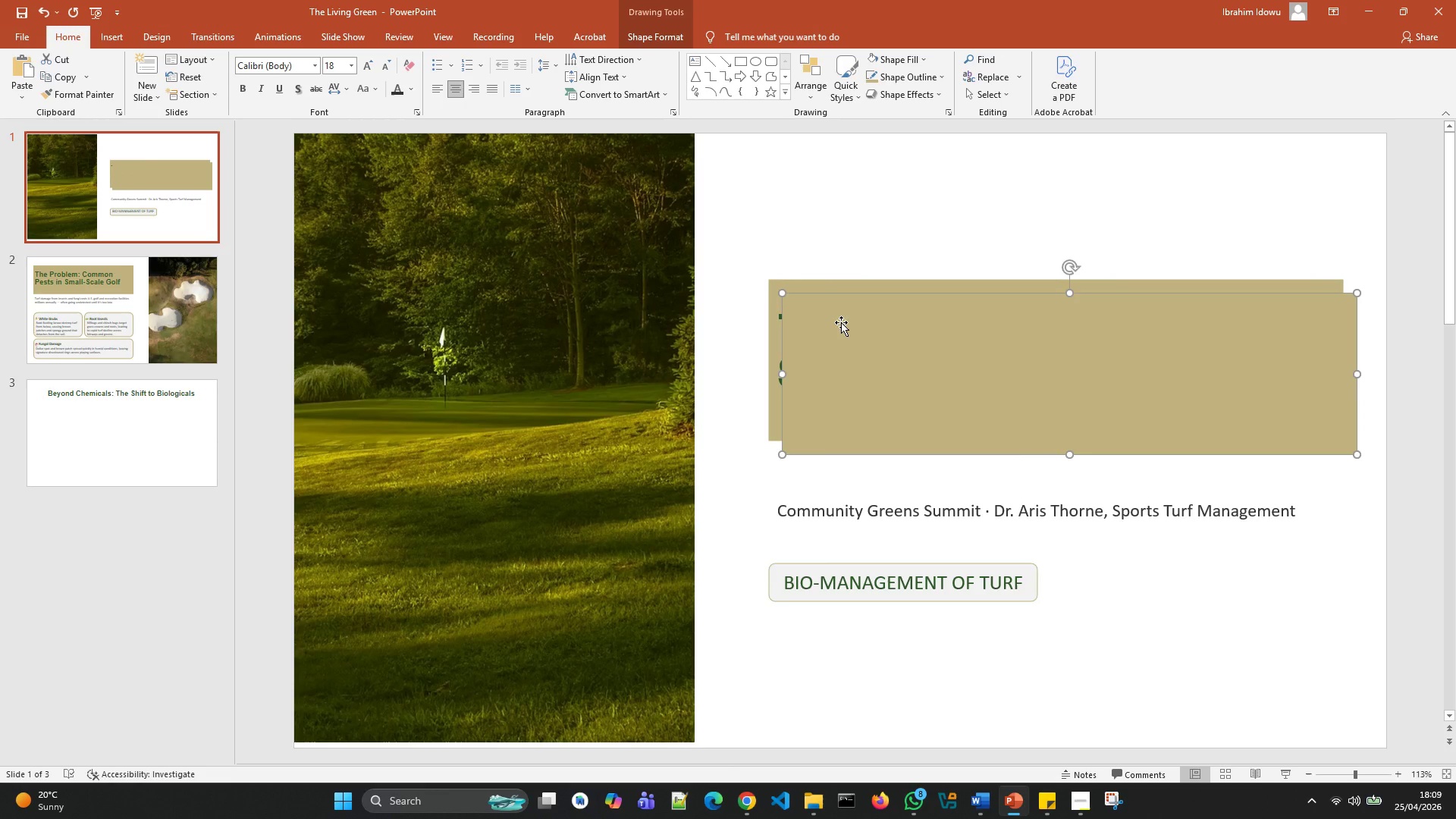 
left_click_drag(start_coordinate=[841, 322], to_coordinate=[833, 355])
 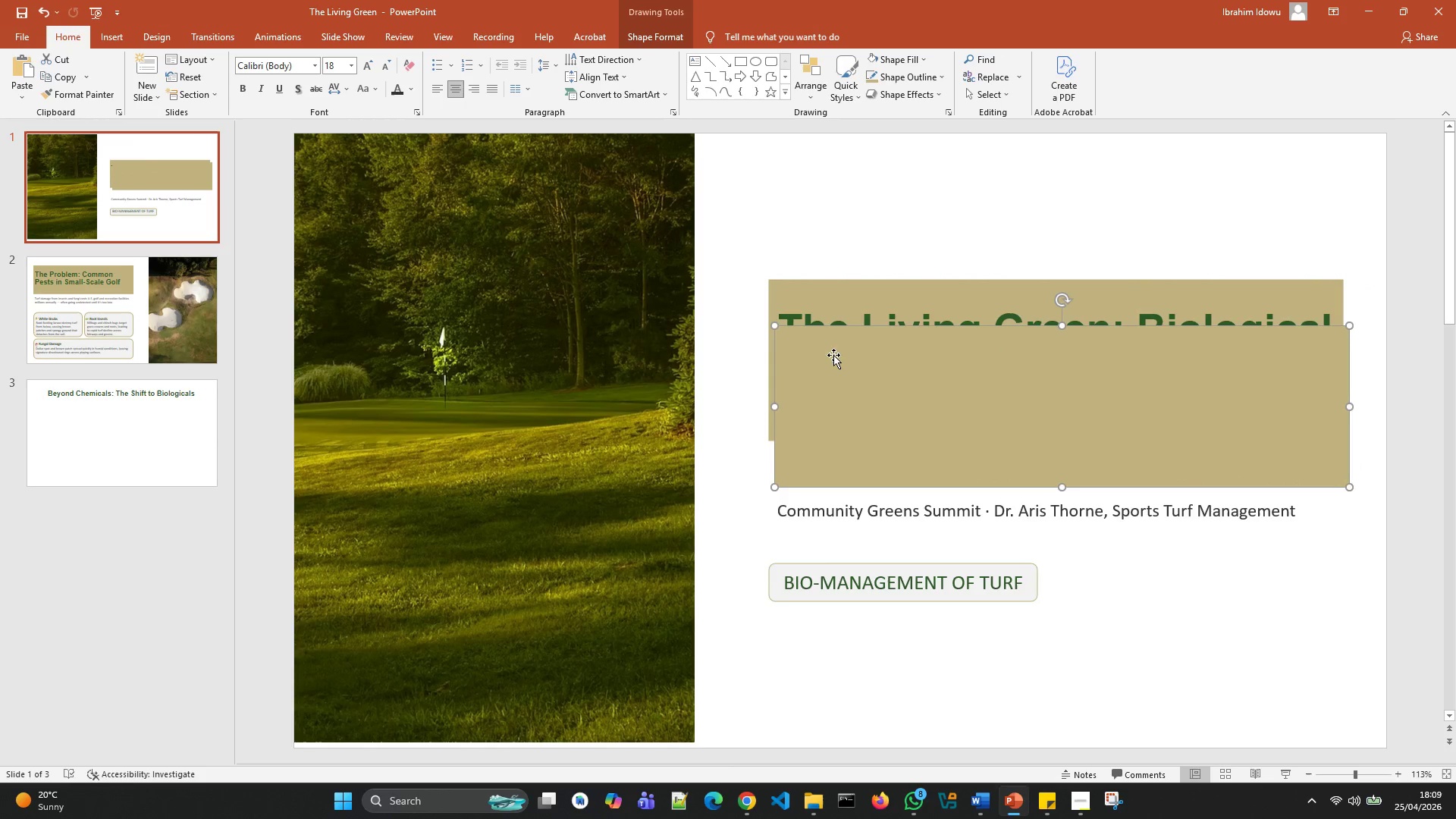 
key(Control+X)
 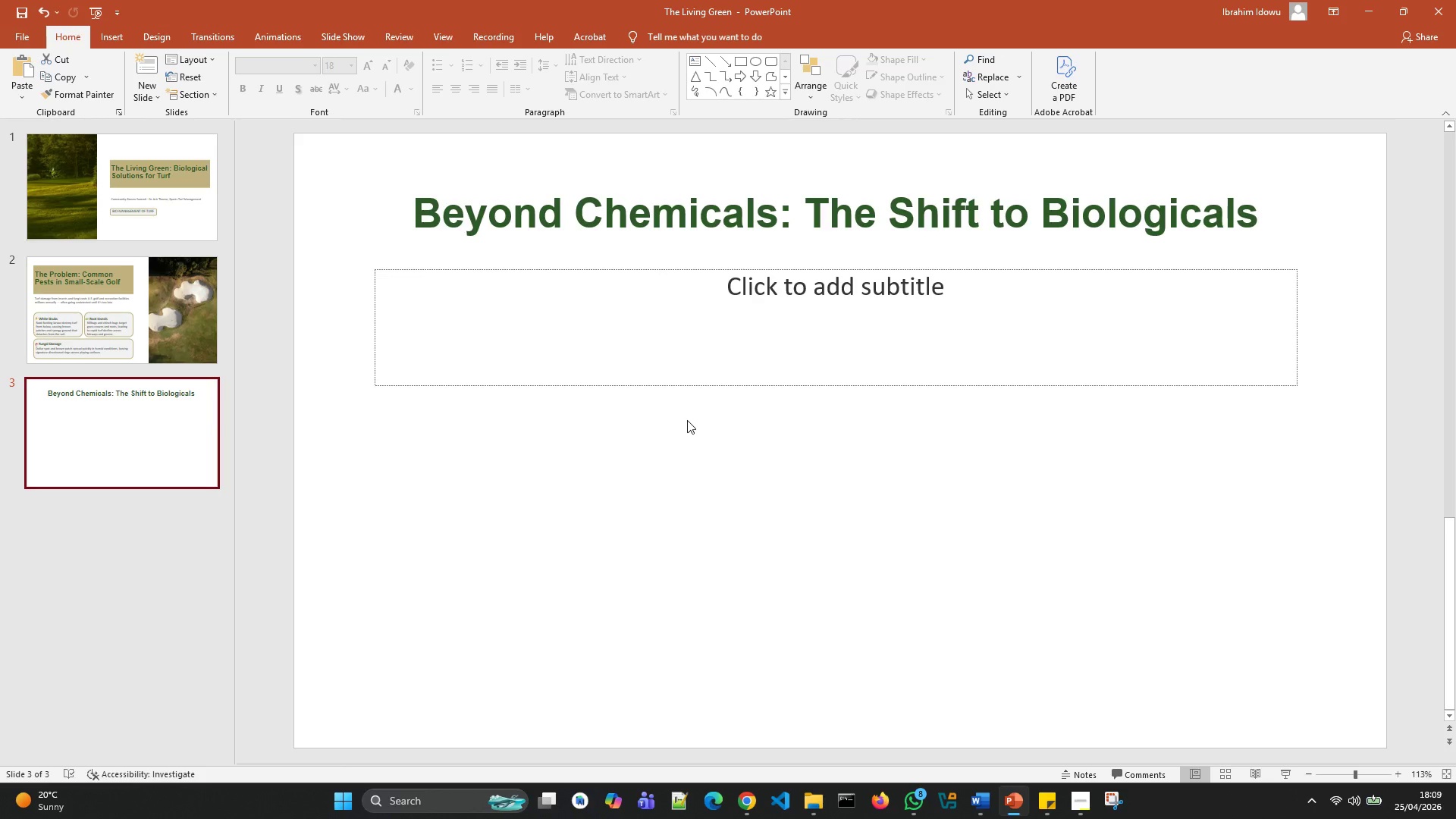 
key(Control+X)
 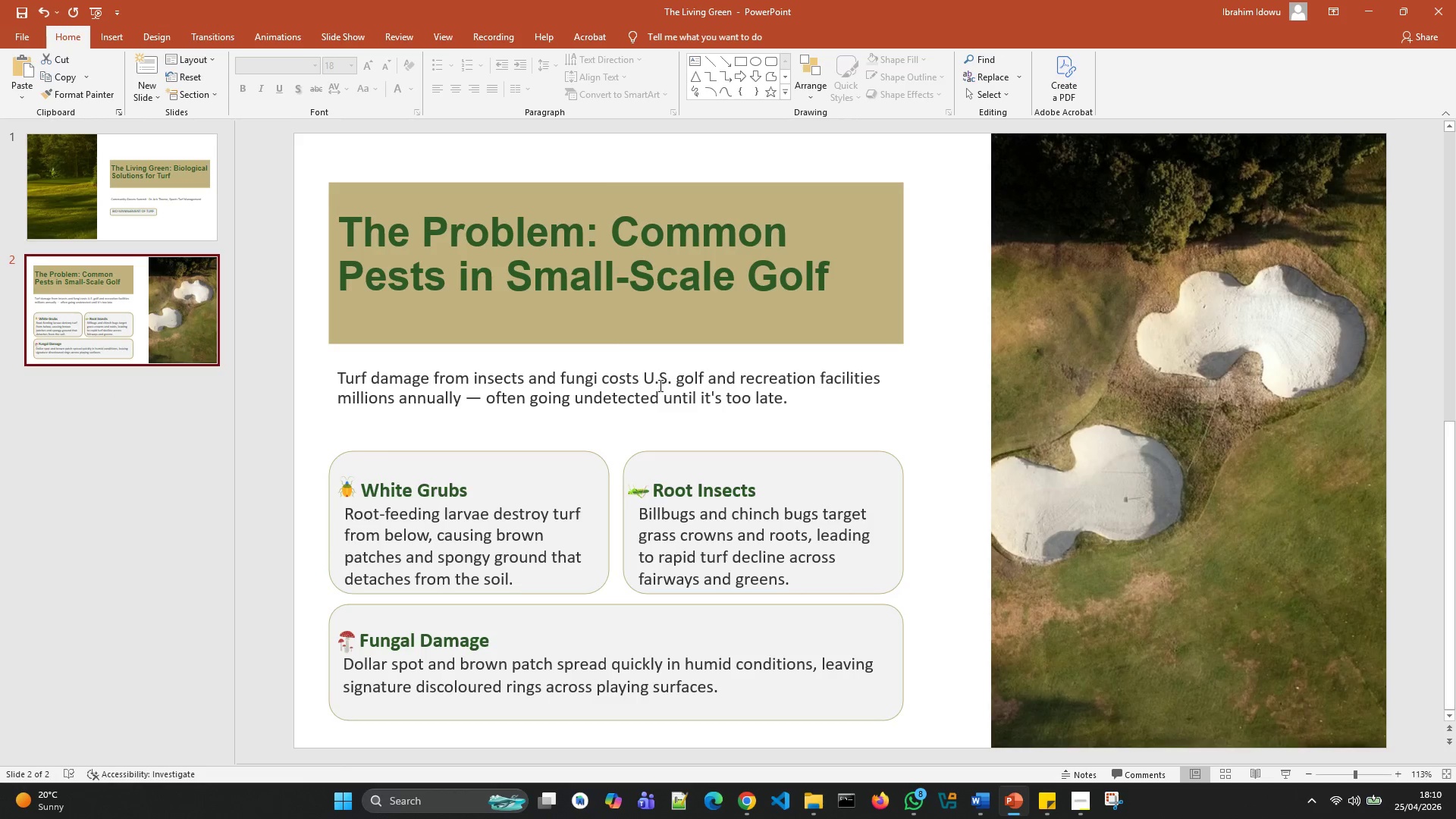 
key(Control+Z)
 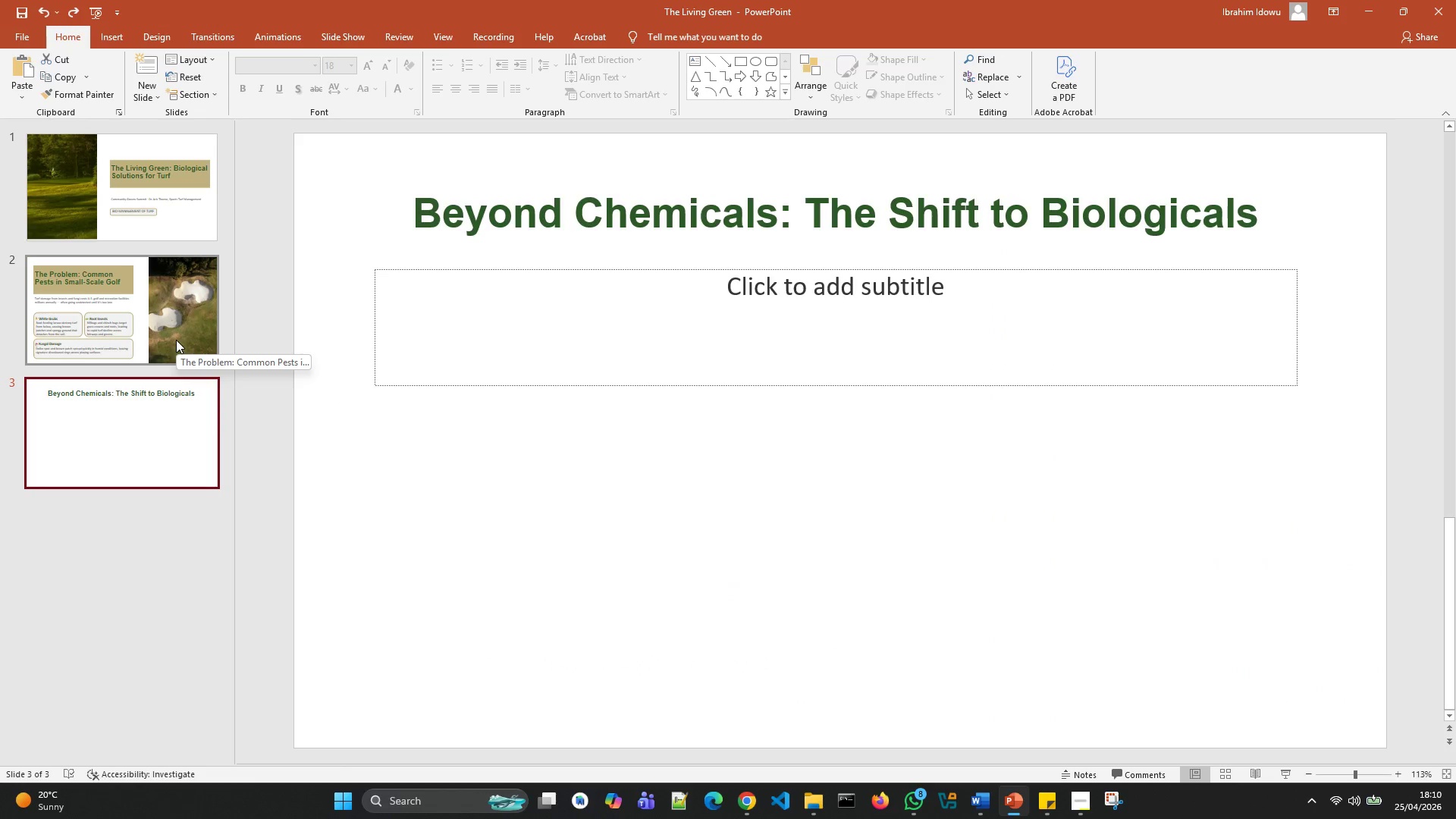 
wait(6.0)
 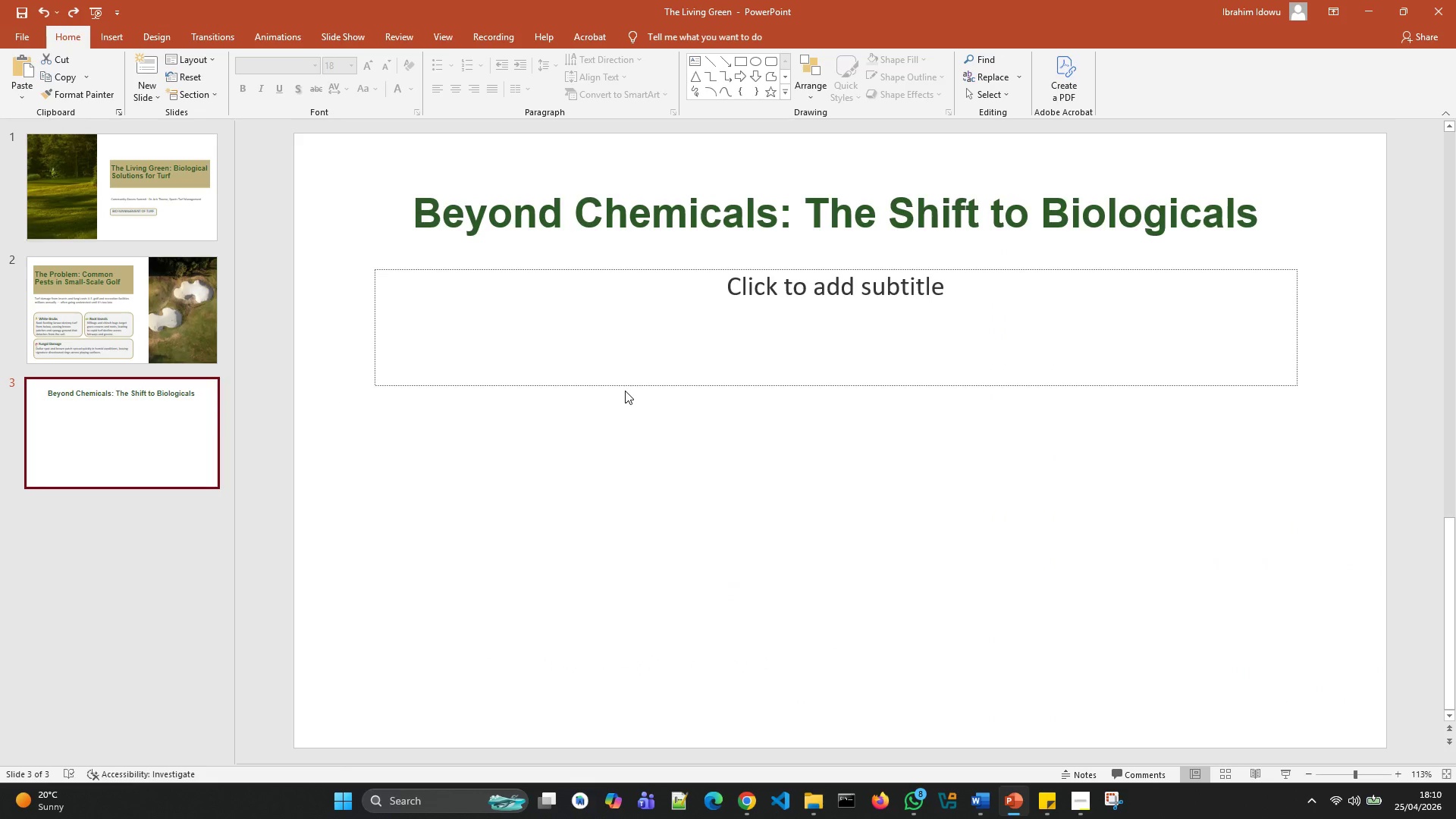 
left_click([482, 228])
 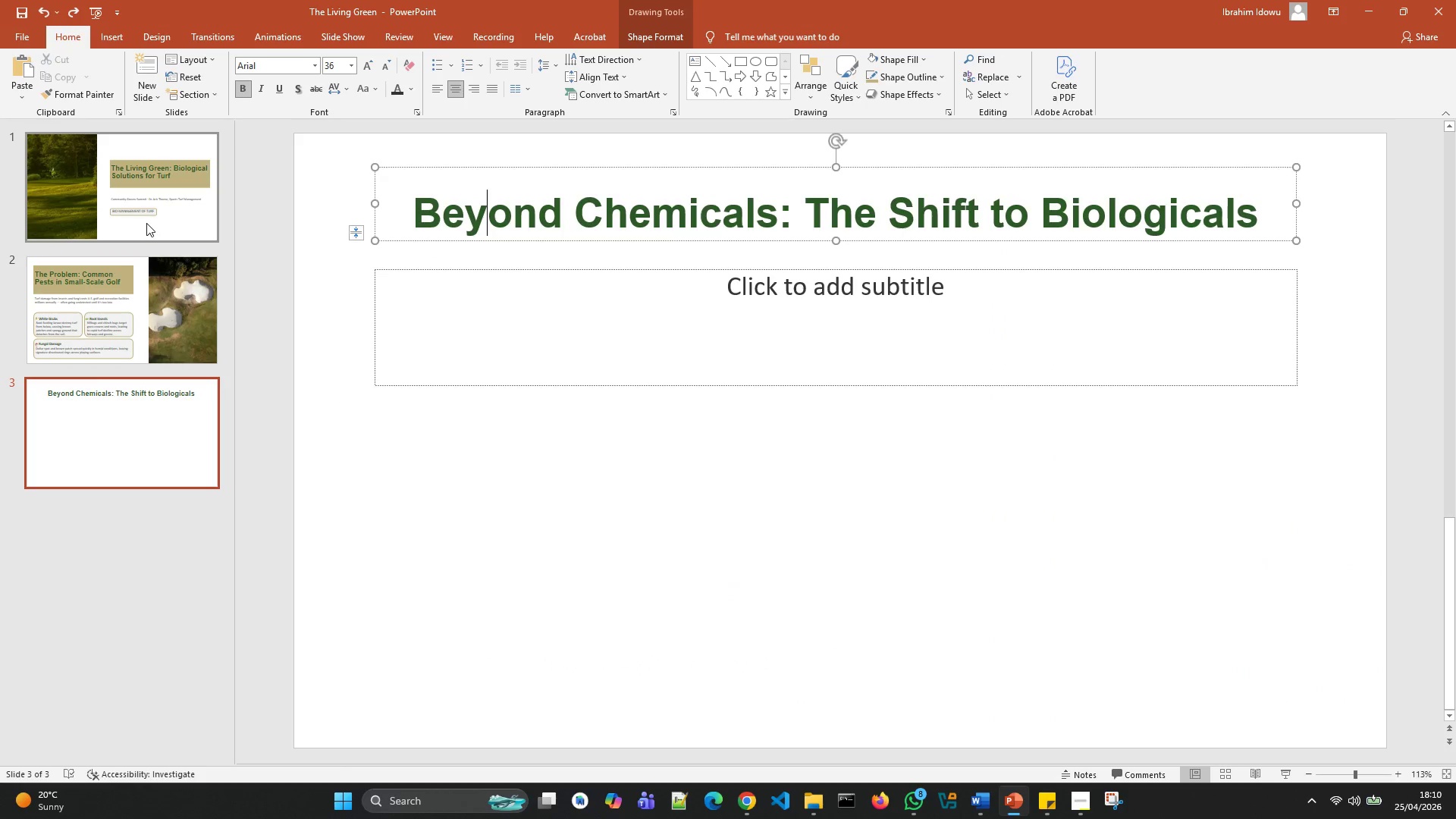 
left_click([146, 222])
 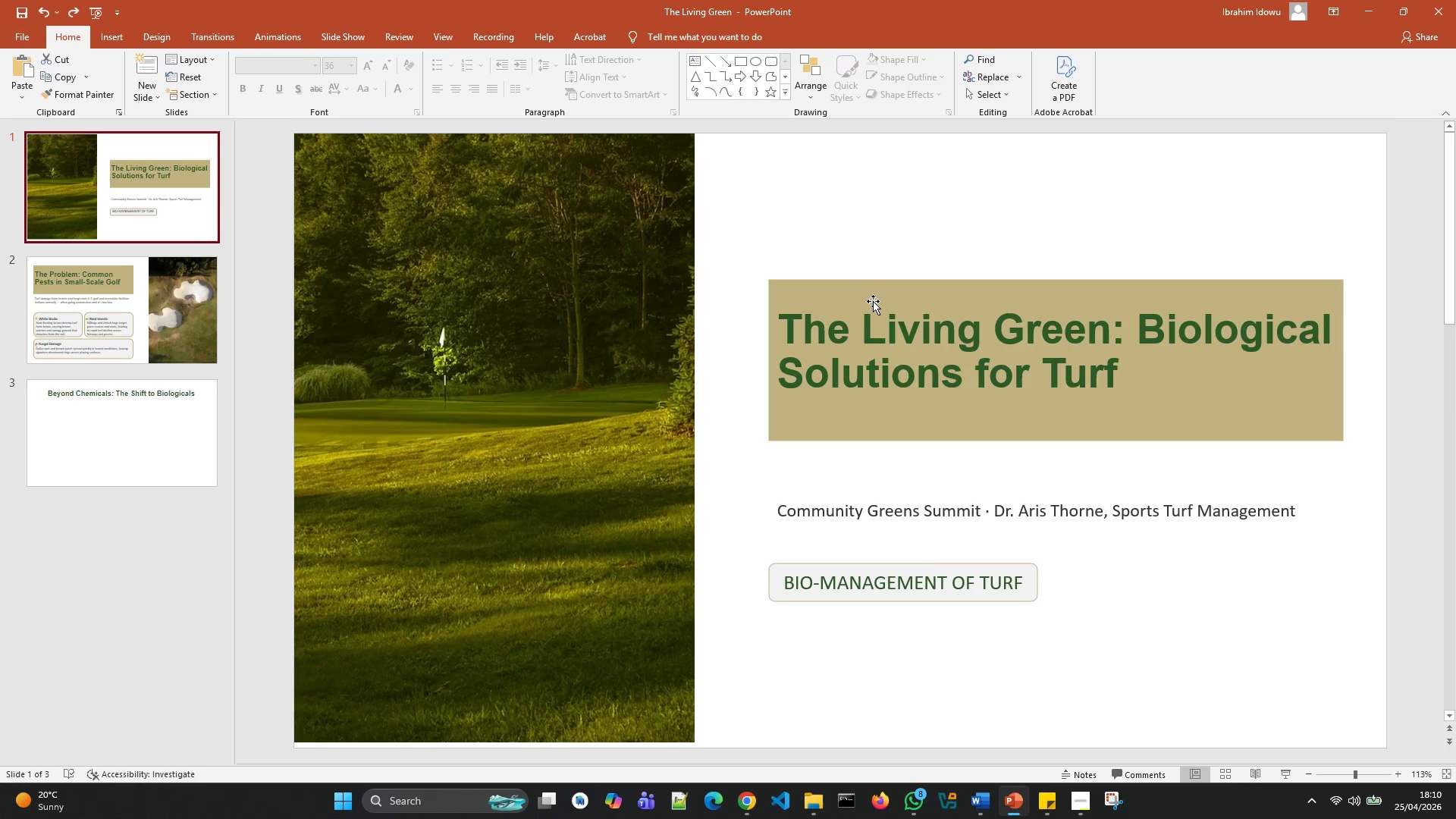 
left_click([858, 281])
 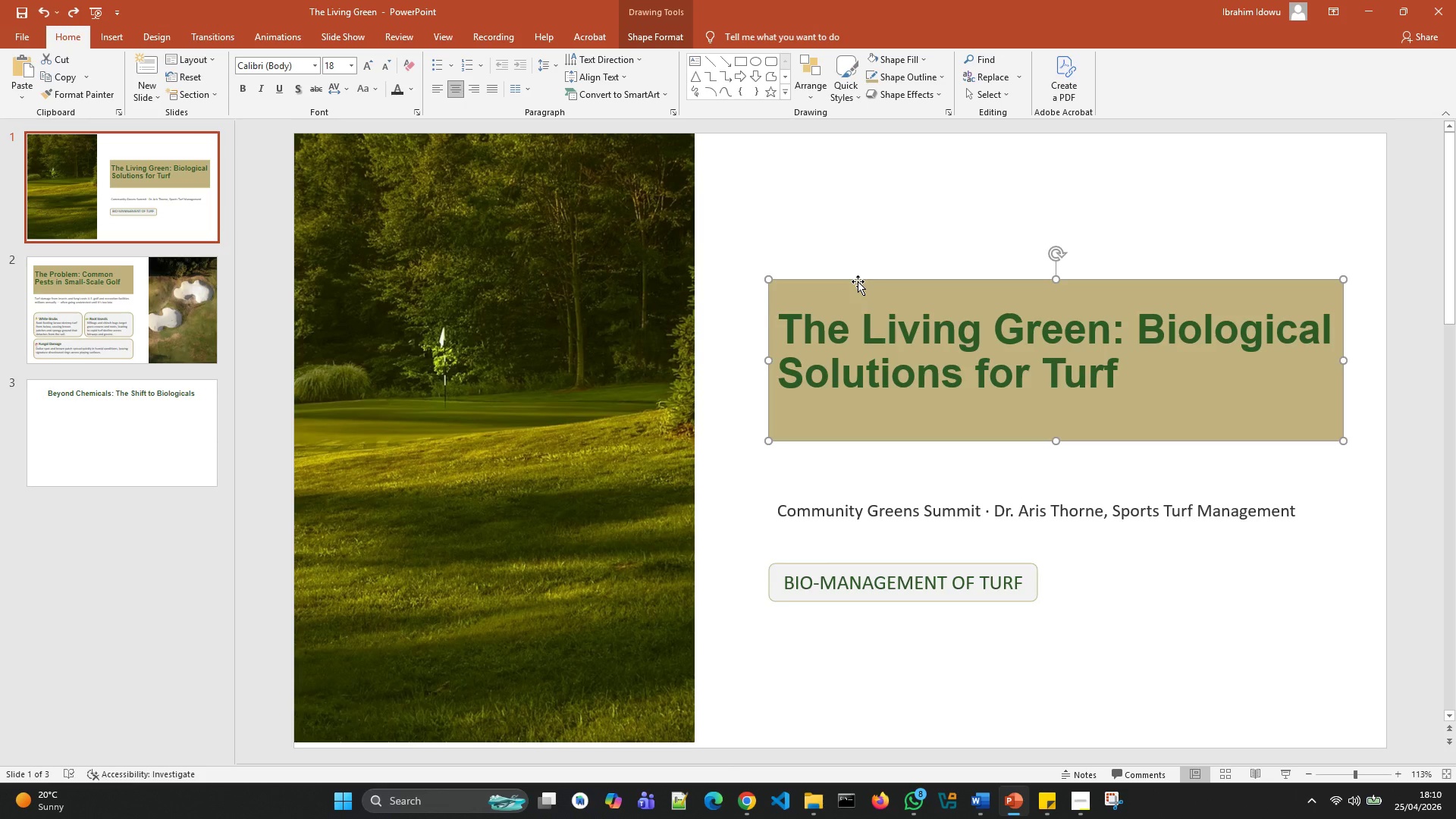 
key(Control+D)
 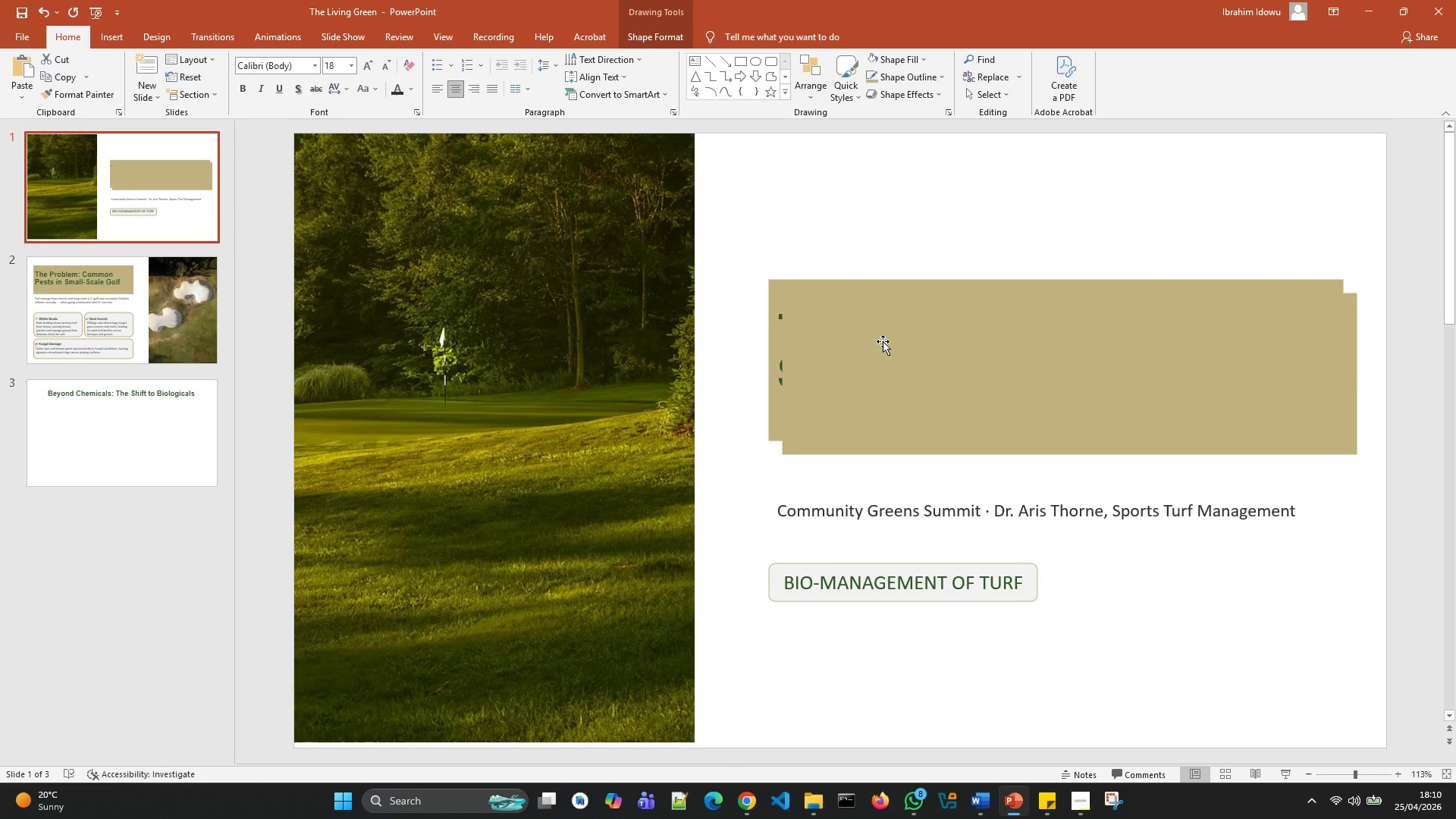 
key(Control+X)
 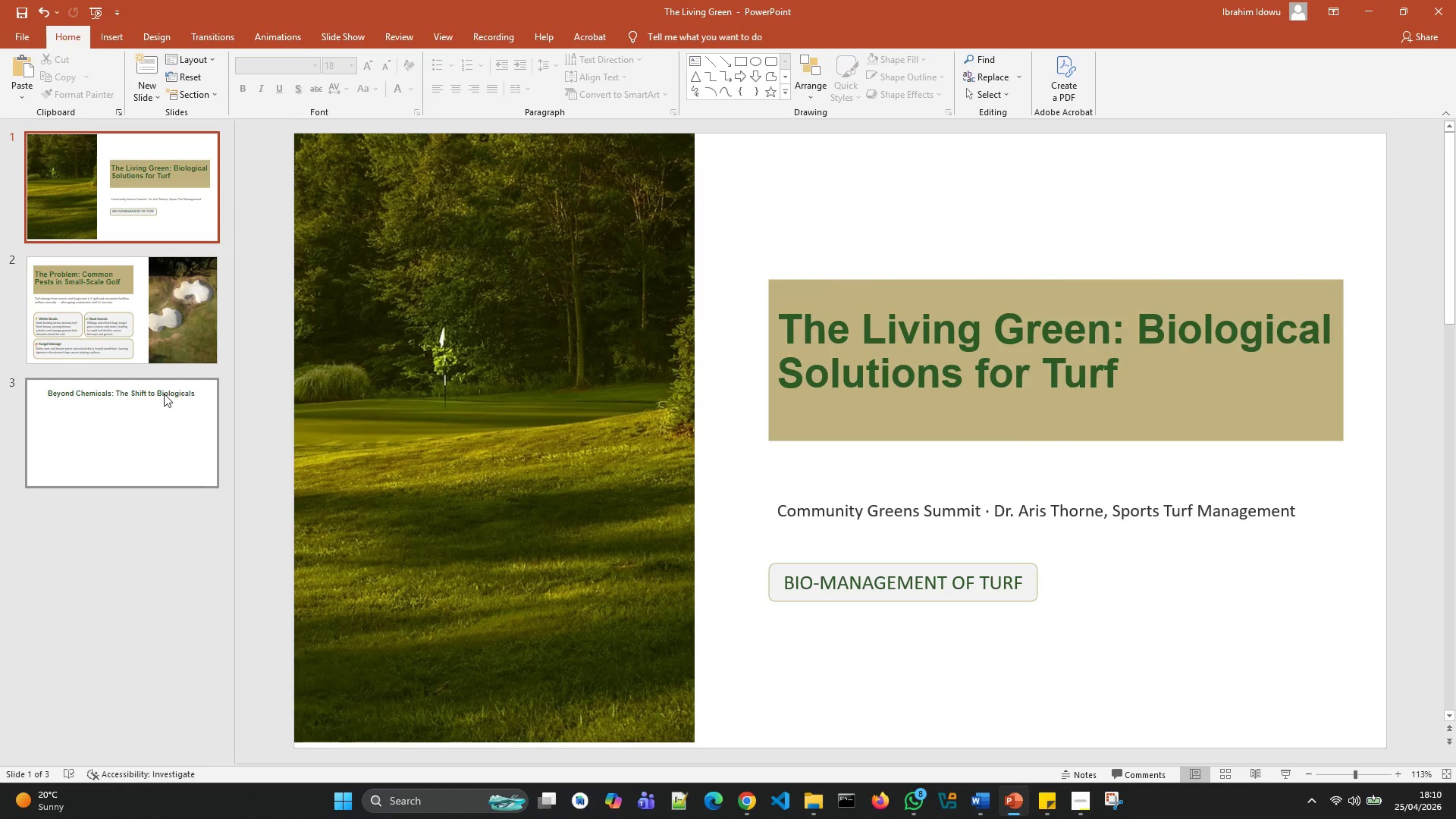 
left_click([156, 415])
 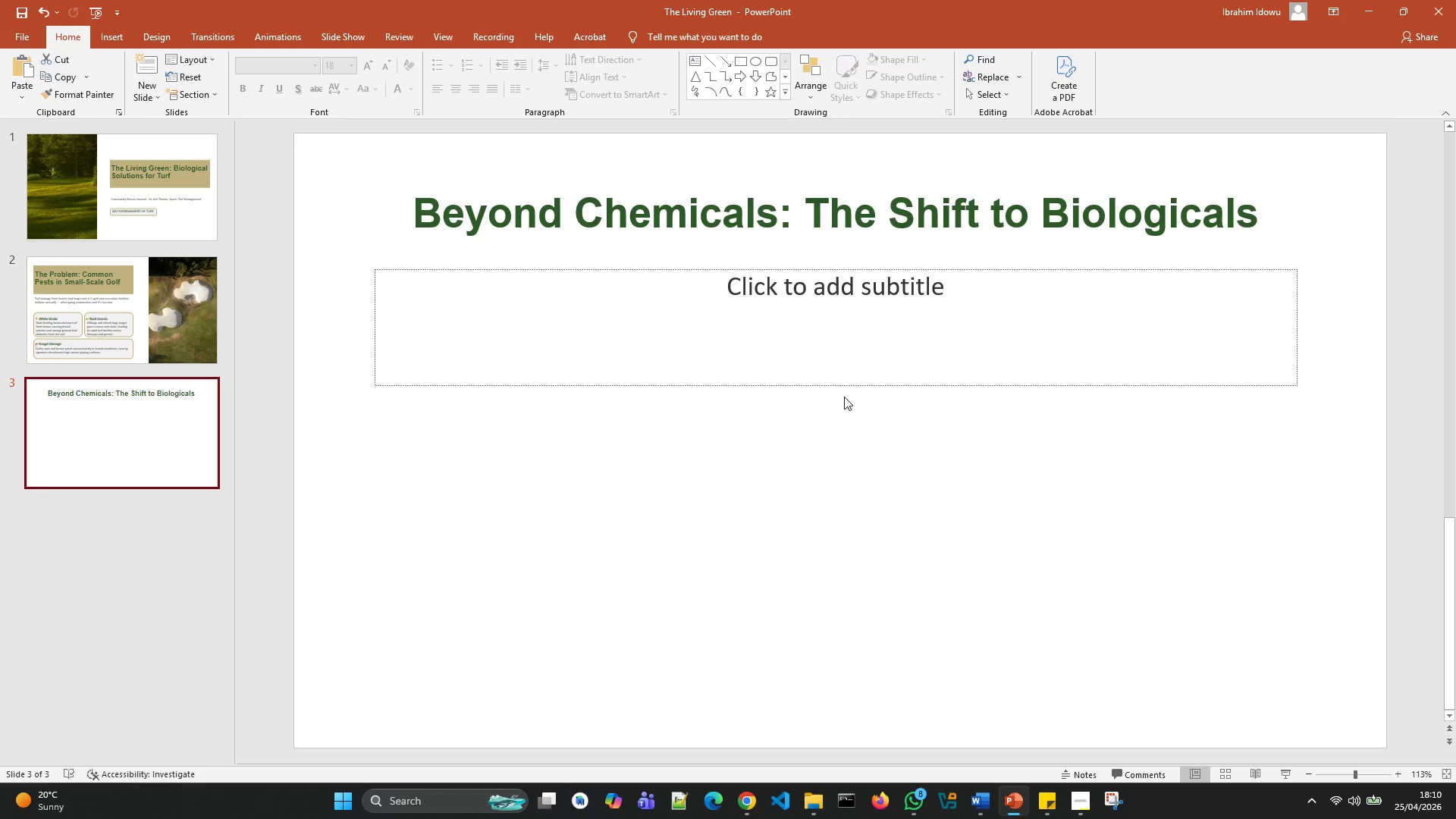 
key(Control+V)
 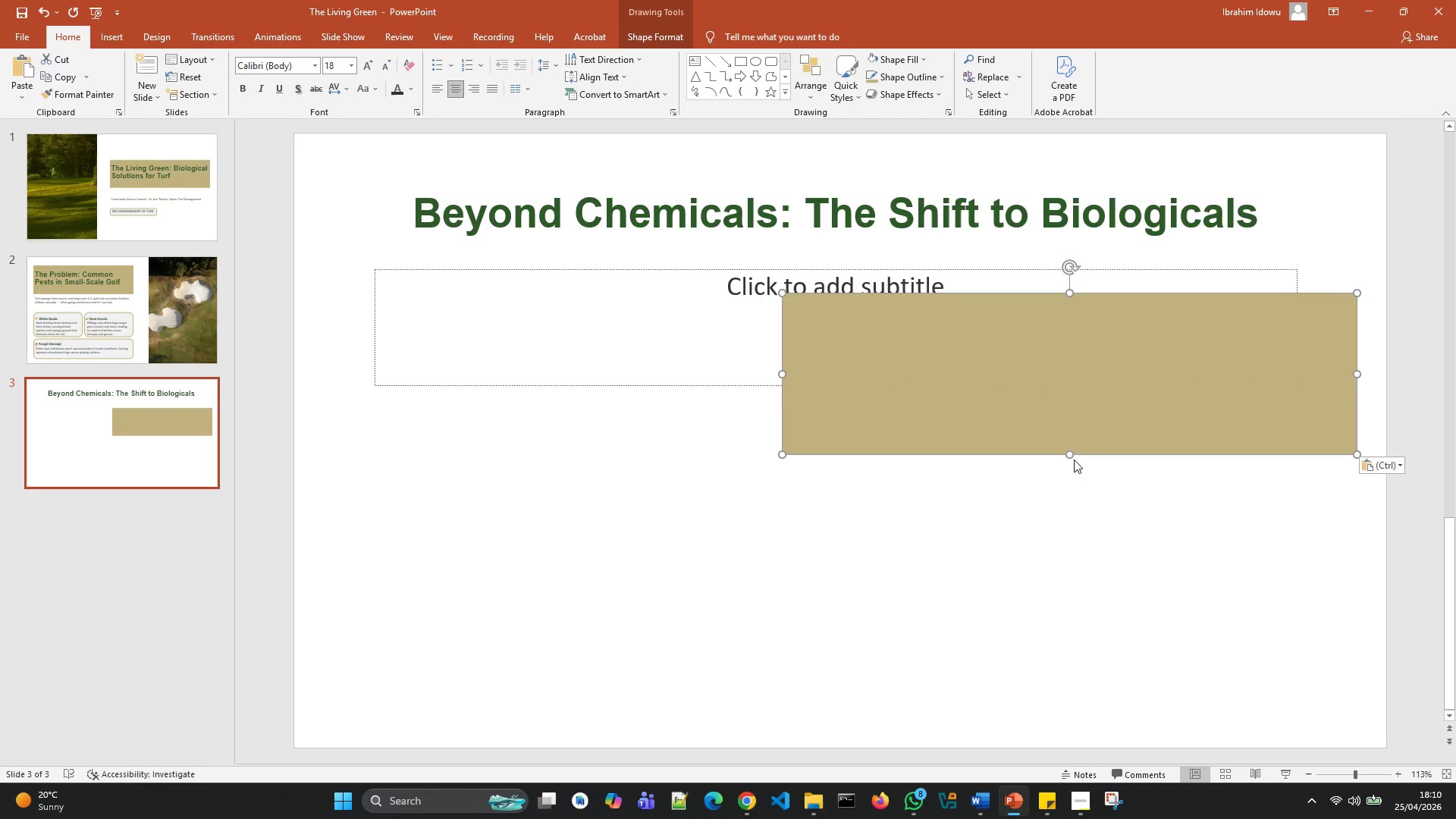 
left_click_drag(start_coordinate=[1067, 452], to_coordinate=[1069, 357])
 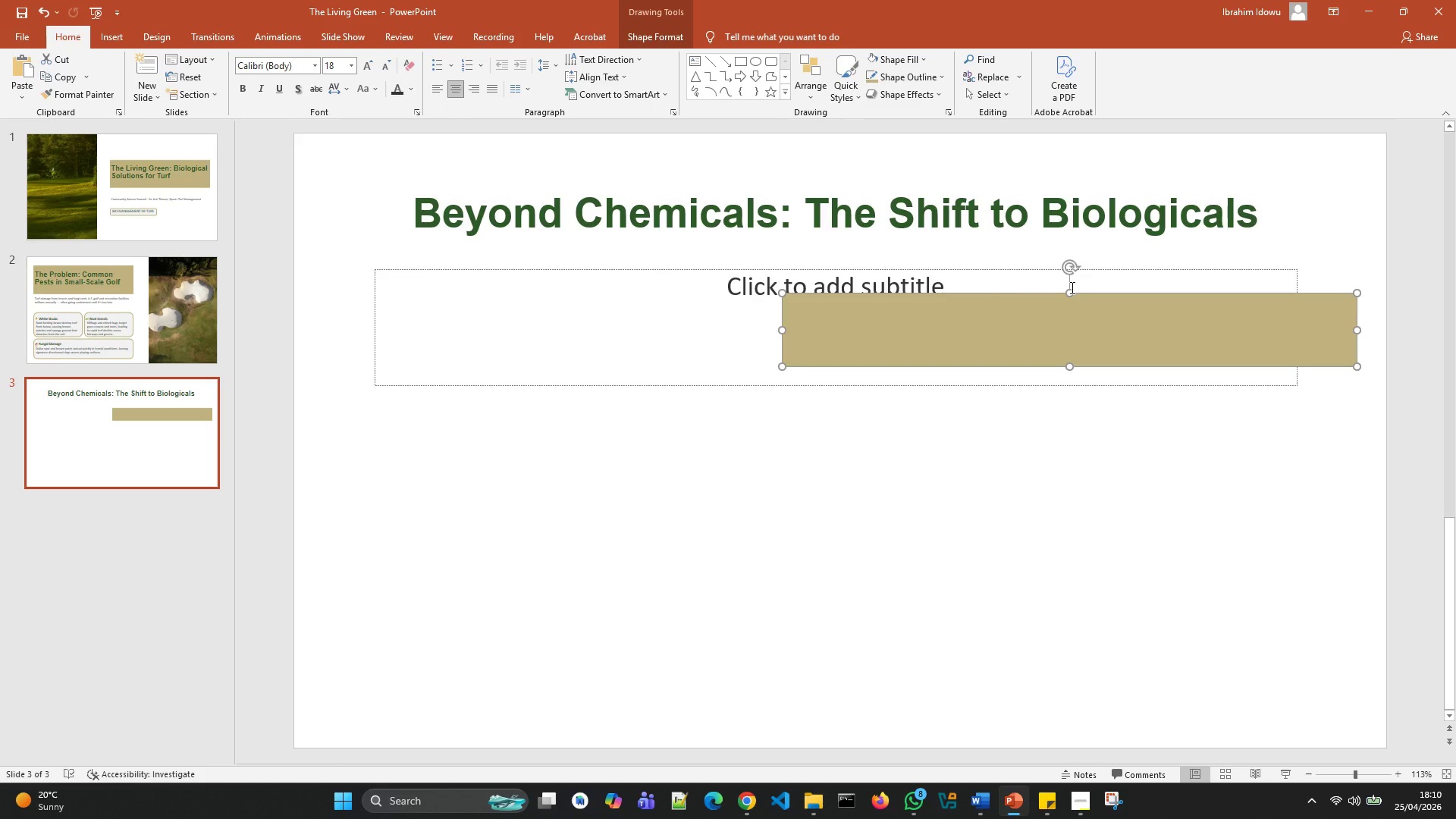 
left_click_drag(start_coordinate=[1071, 287], to_coordinate=[1073, 305])
 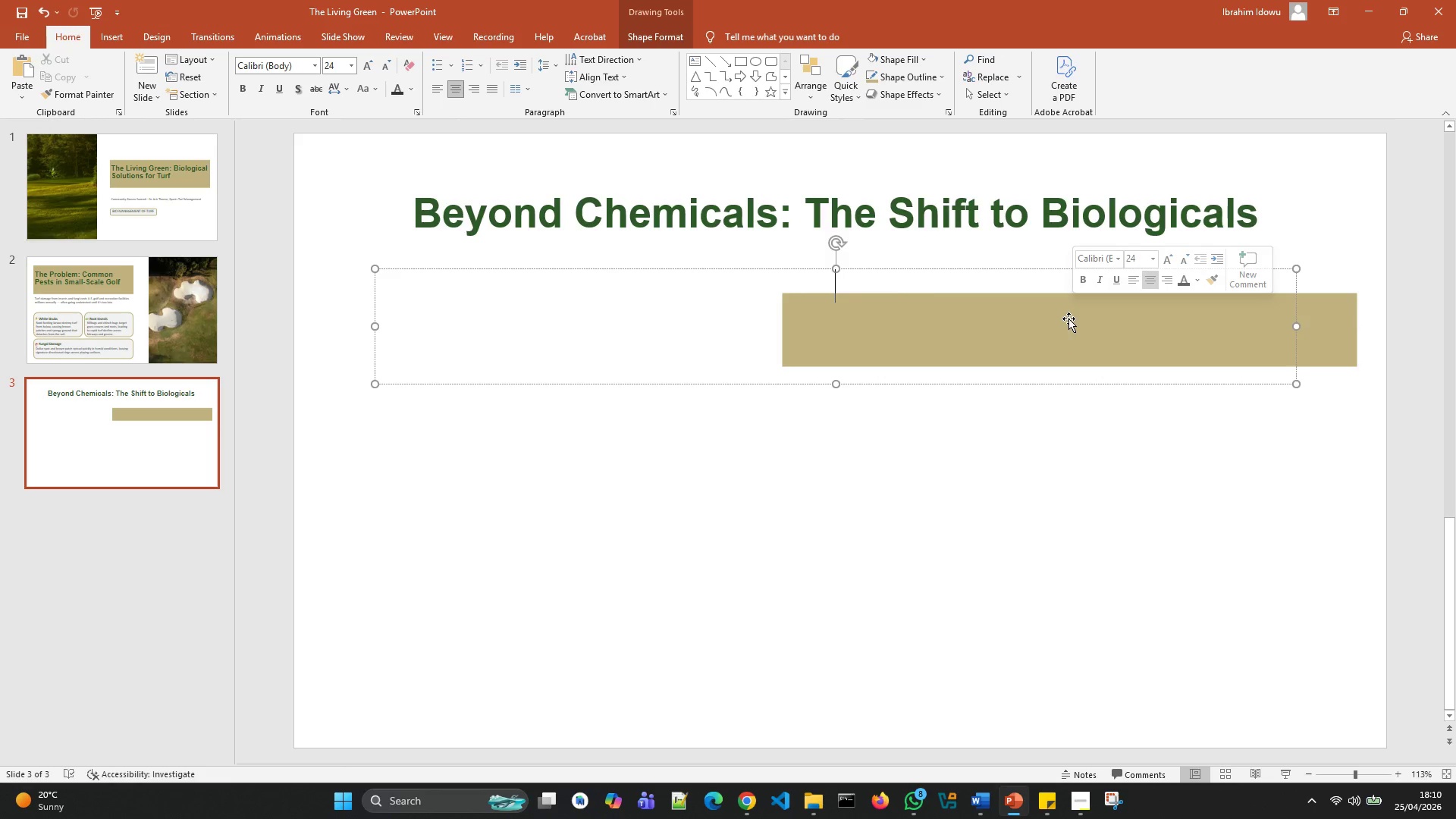 
left_click_drag(start_coordinate=[1068, 318], to_coordinate=[662, 190])
 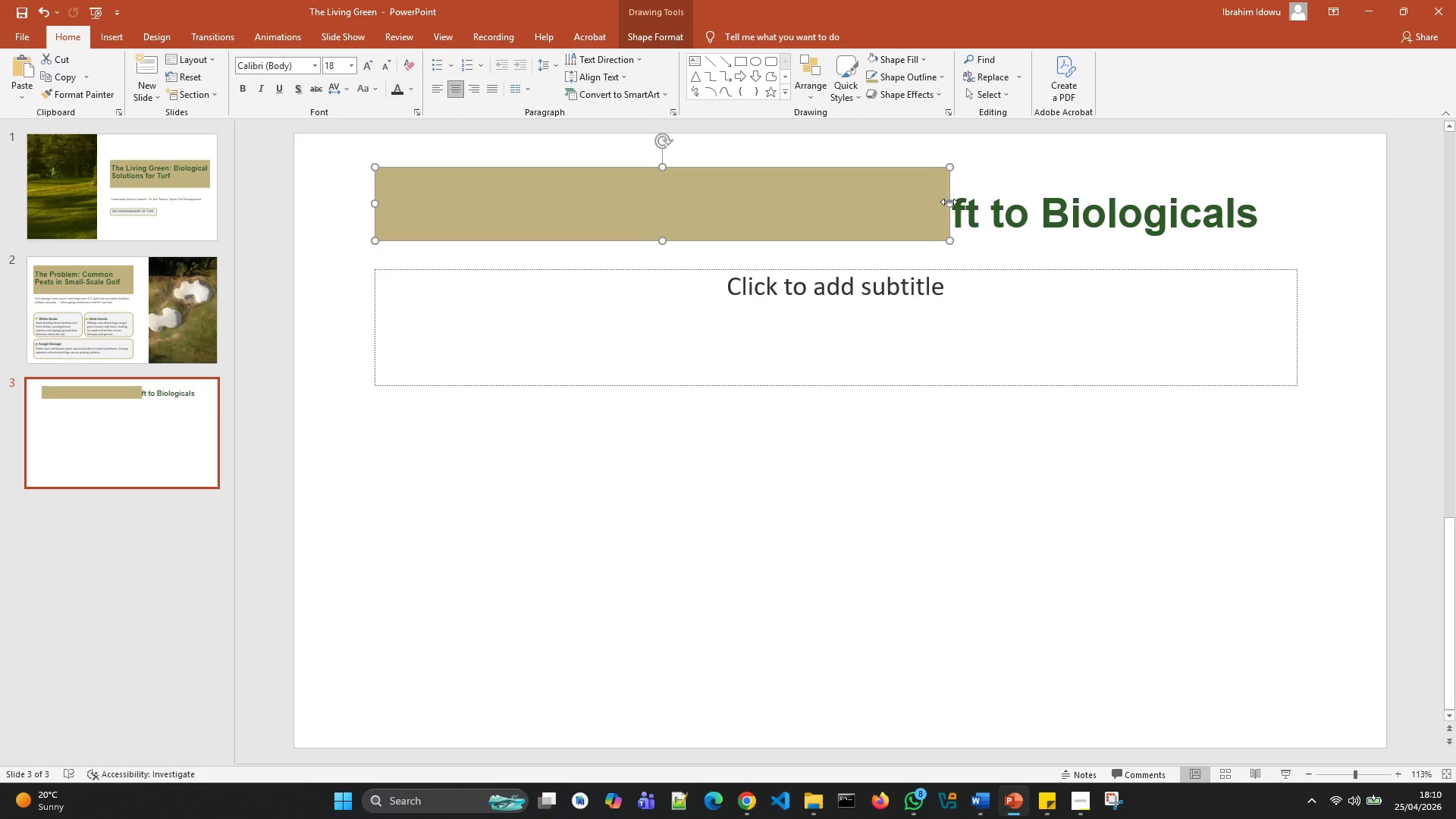 
left_click_drag(start_coordinate=[949, 204], to_coordinate=[1295, 229])
 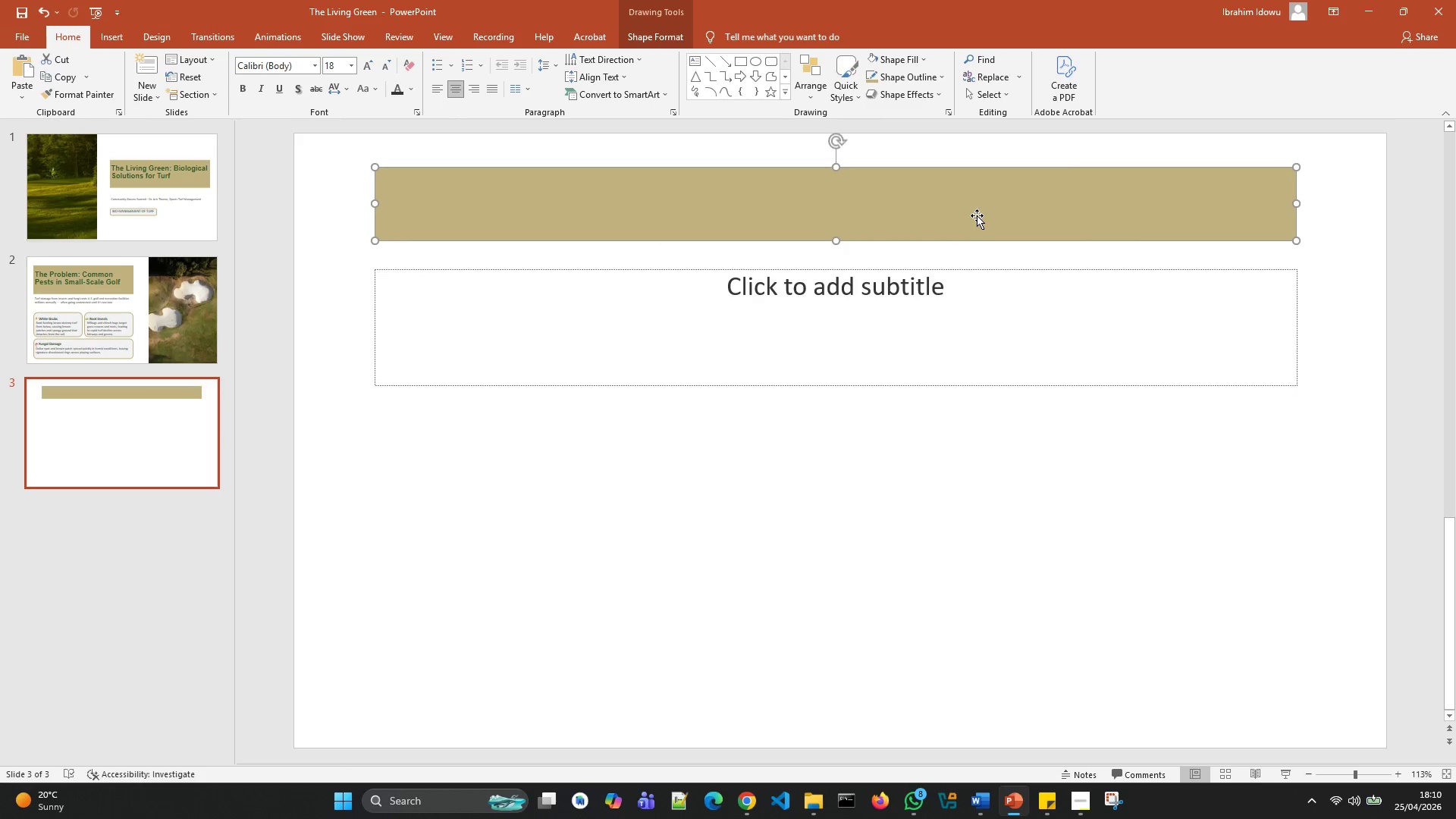 
right_click([976, 214])
 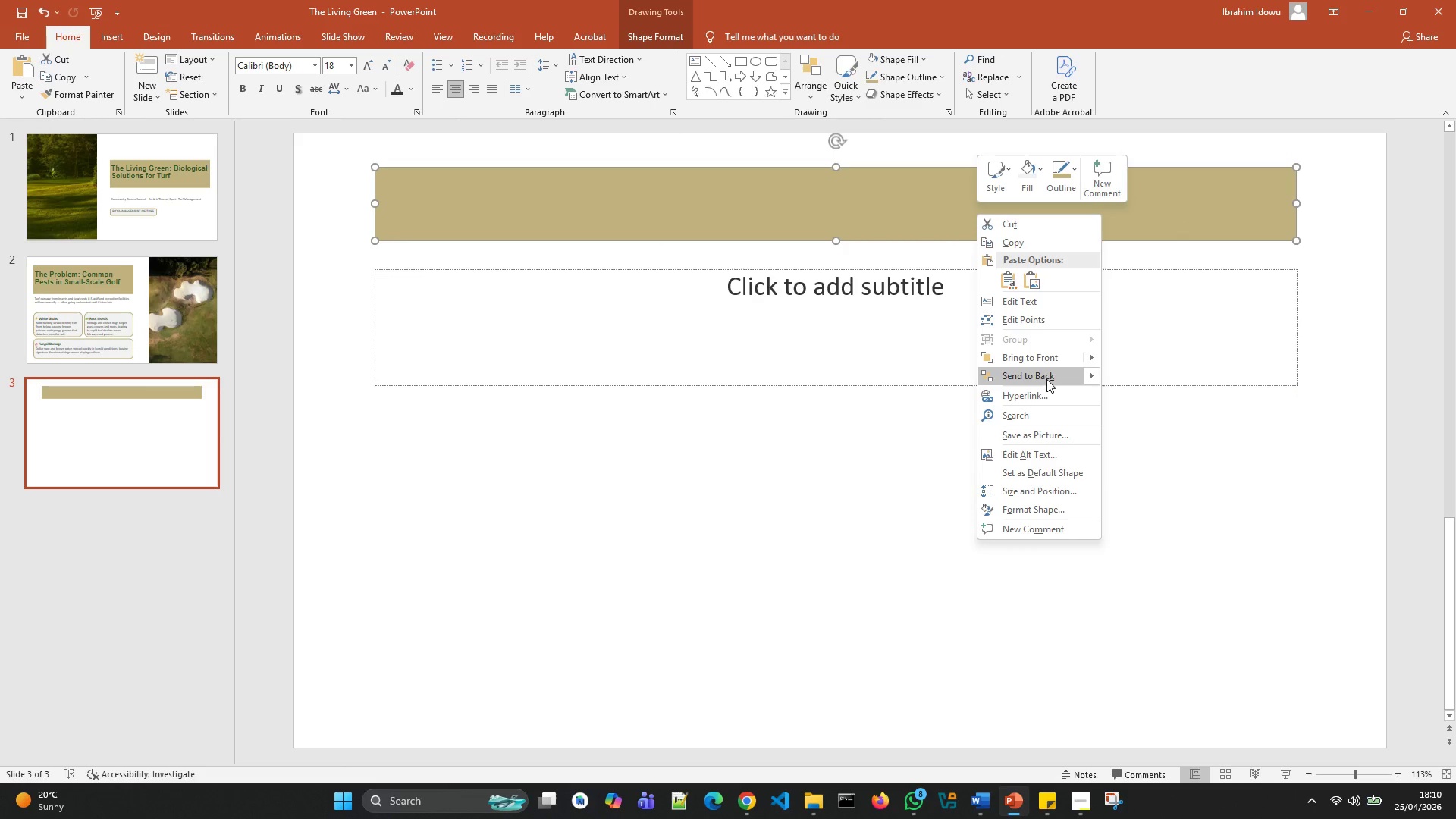 
left_click([1046, 379])
 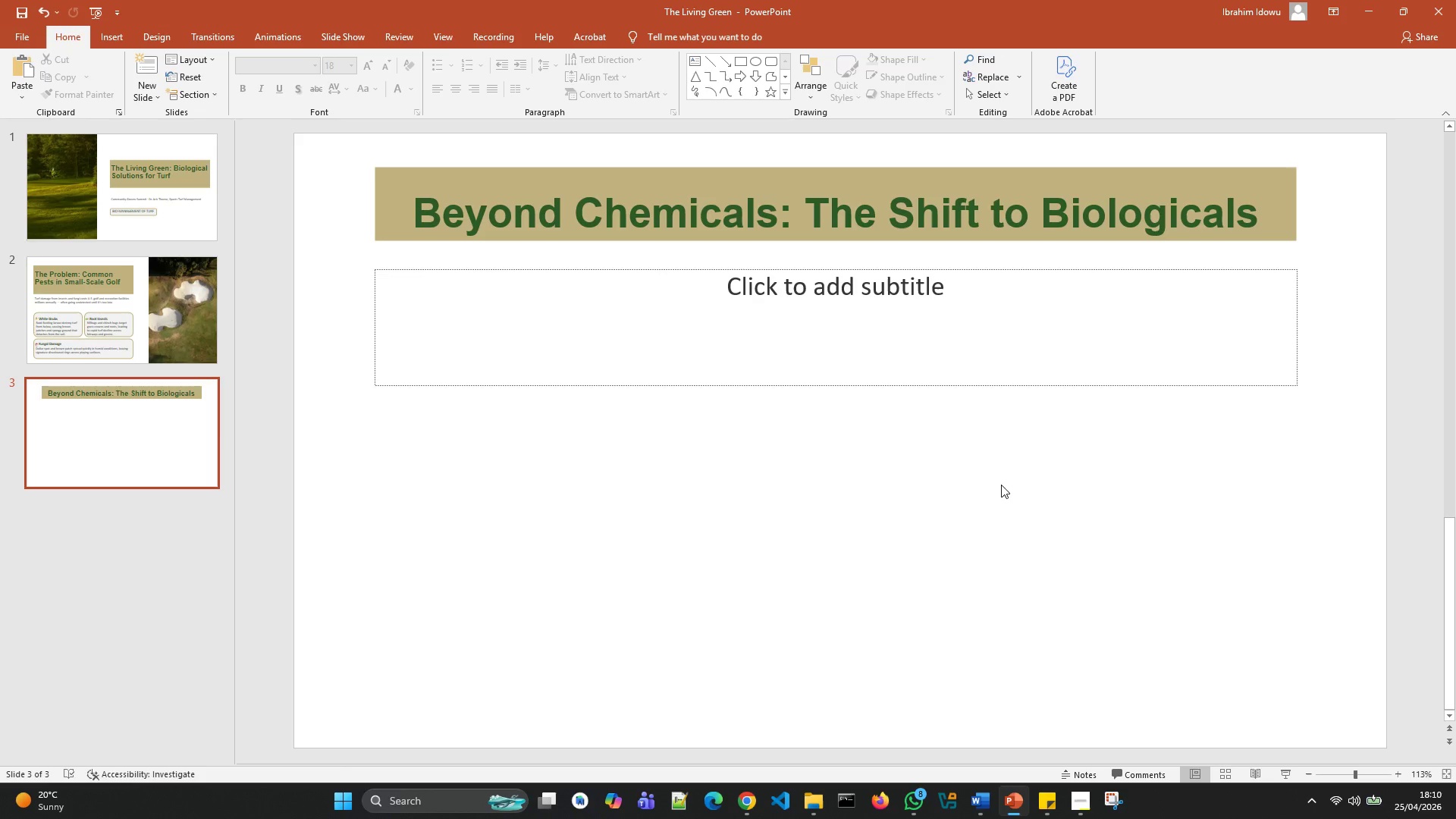 
wait(5.73)
 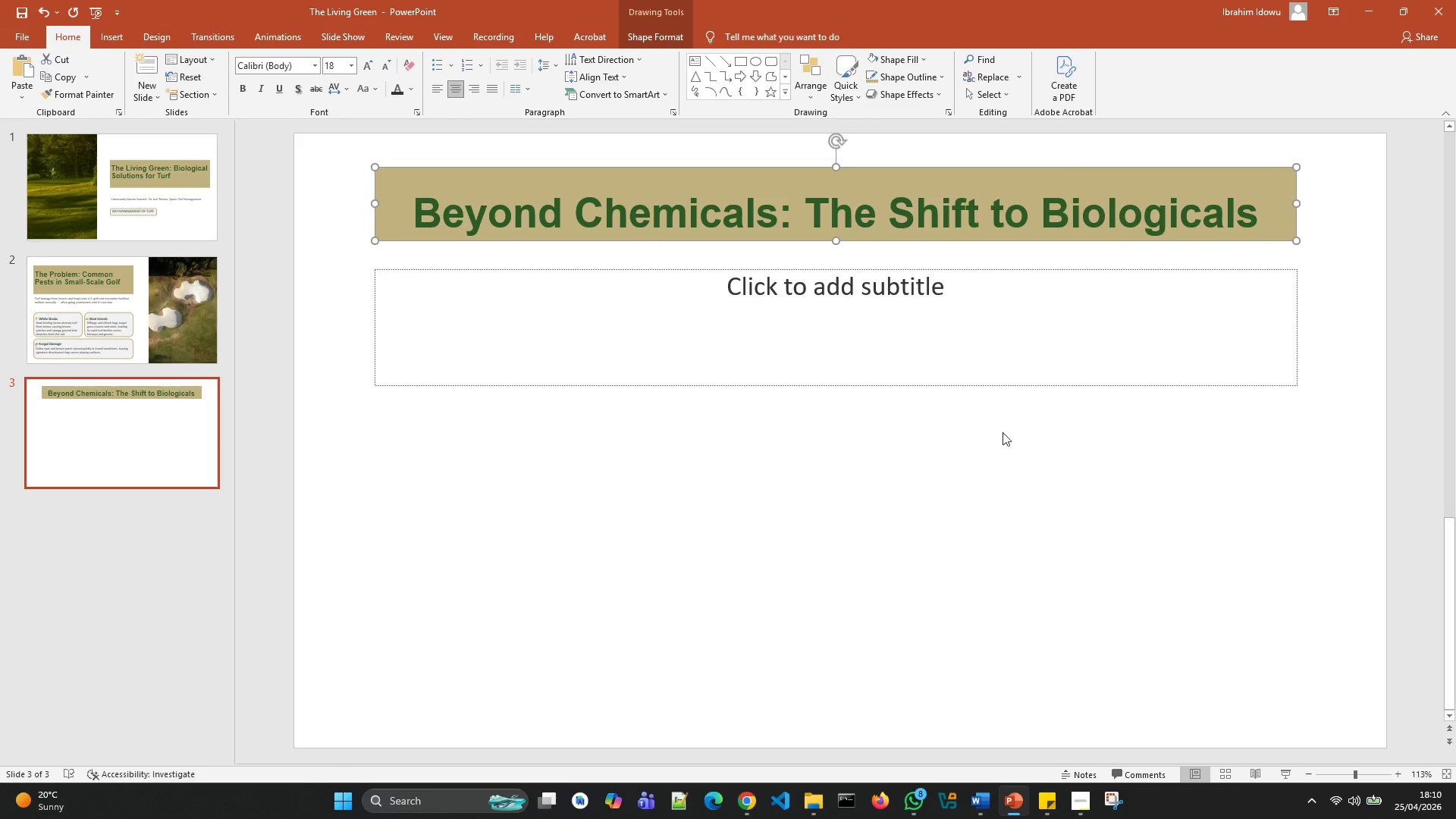 
left_click([800, 341])
 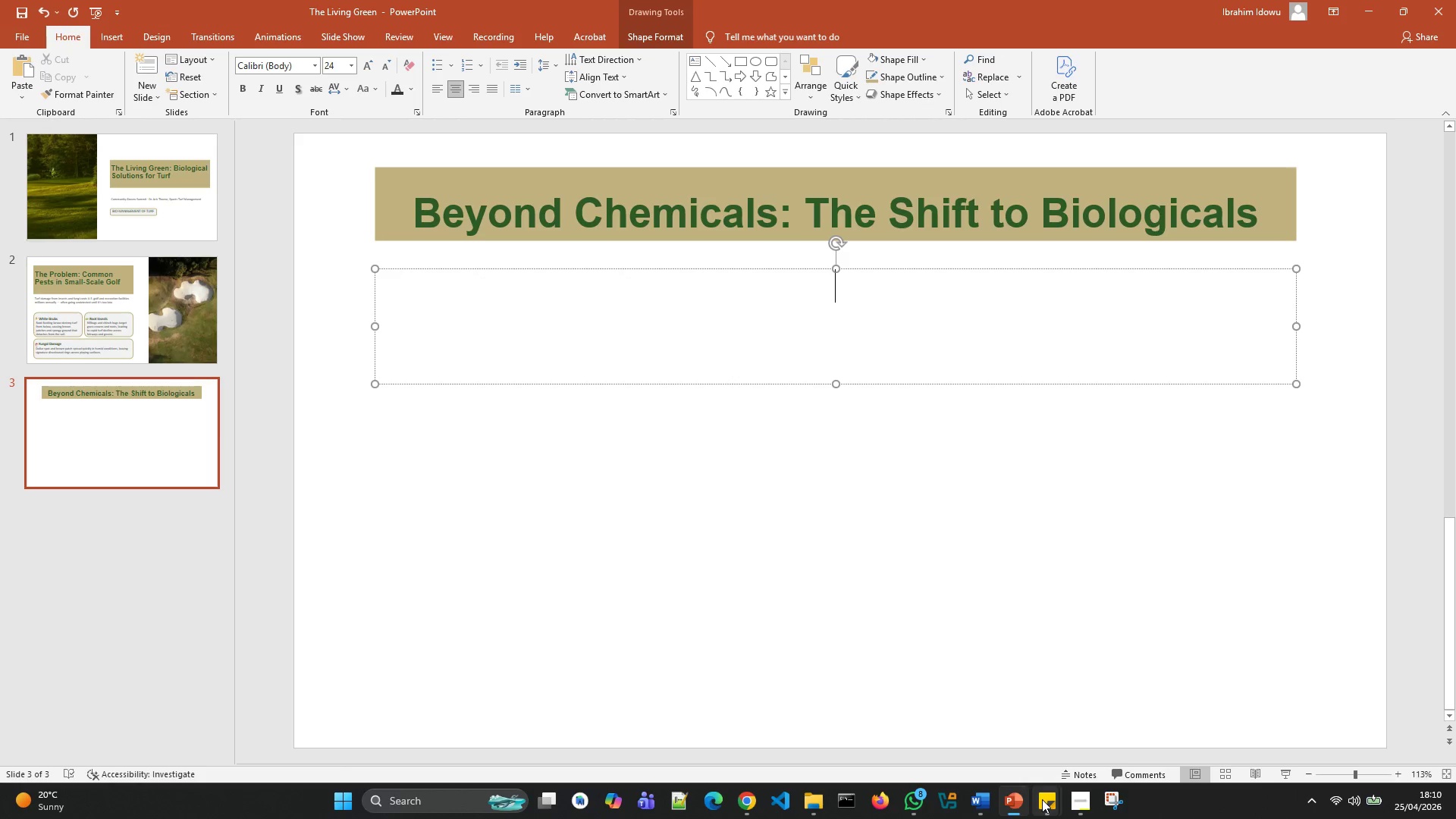 
left_click([1084, 720])
 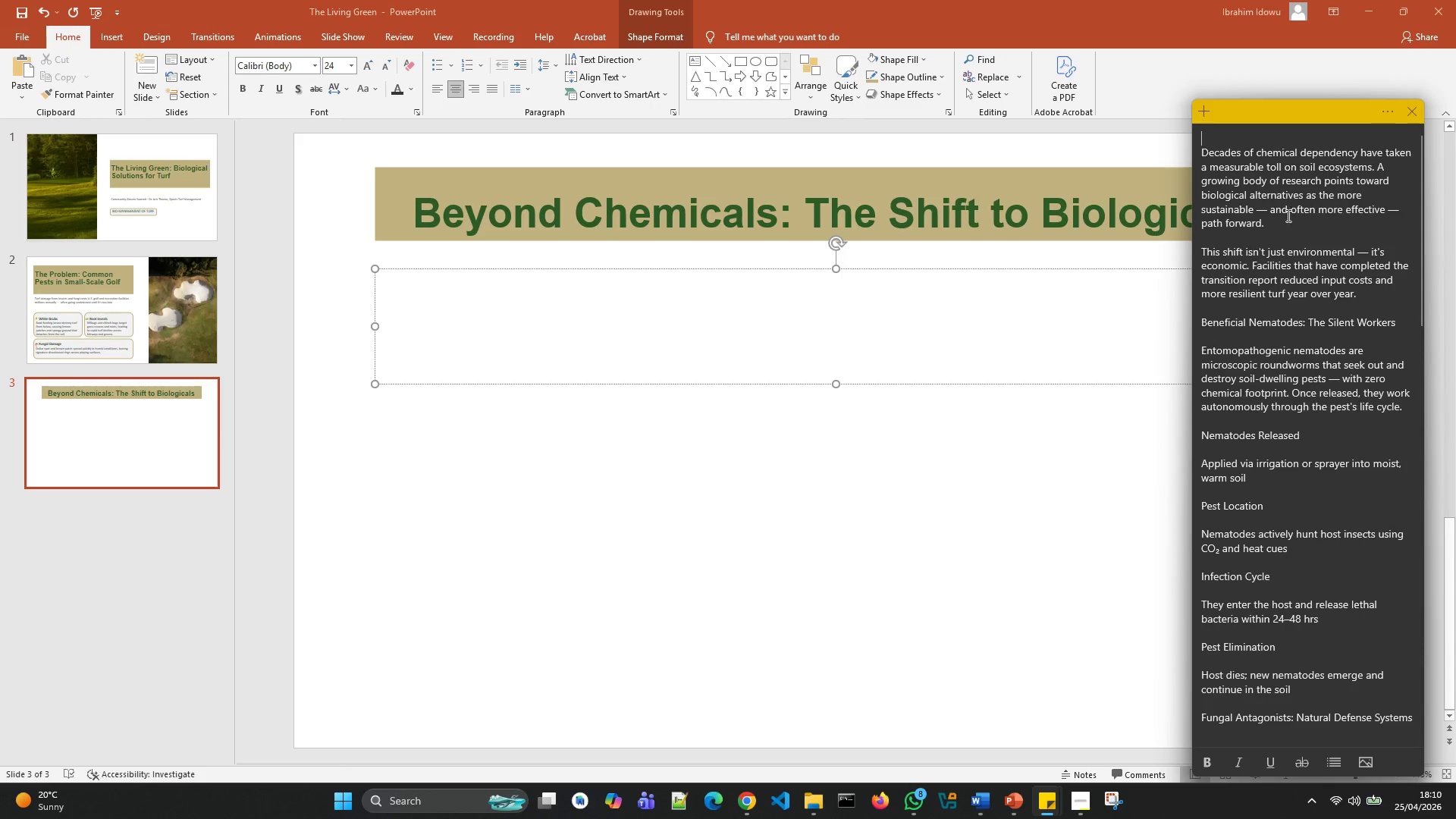 
left_click_drag(start_coordinate=[1287, 221], to_coordinate=[1200, 142])
 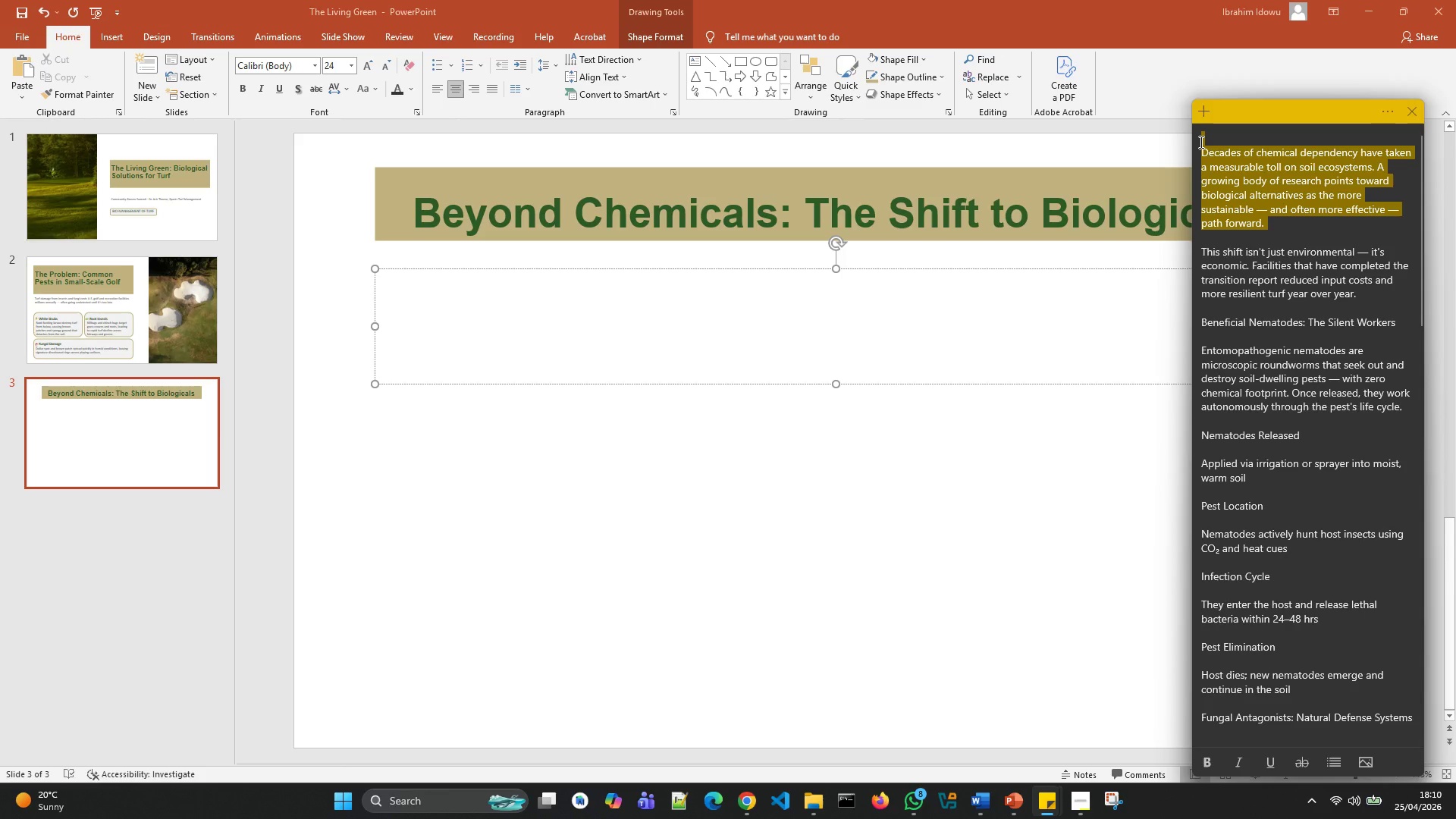 
key(Control+X)
 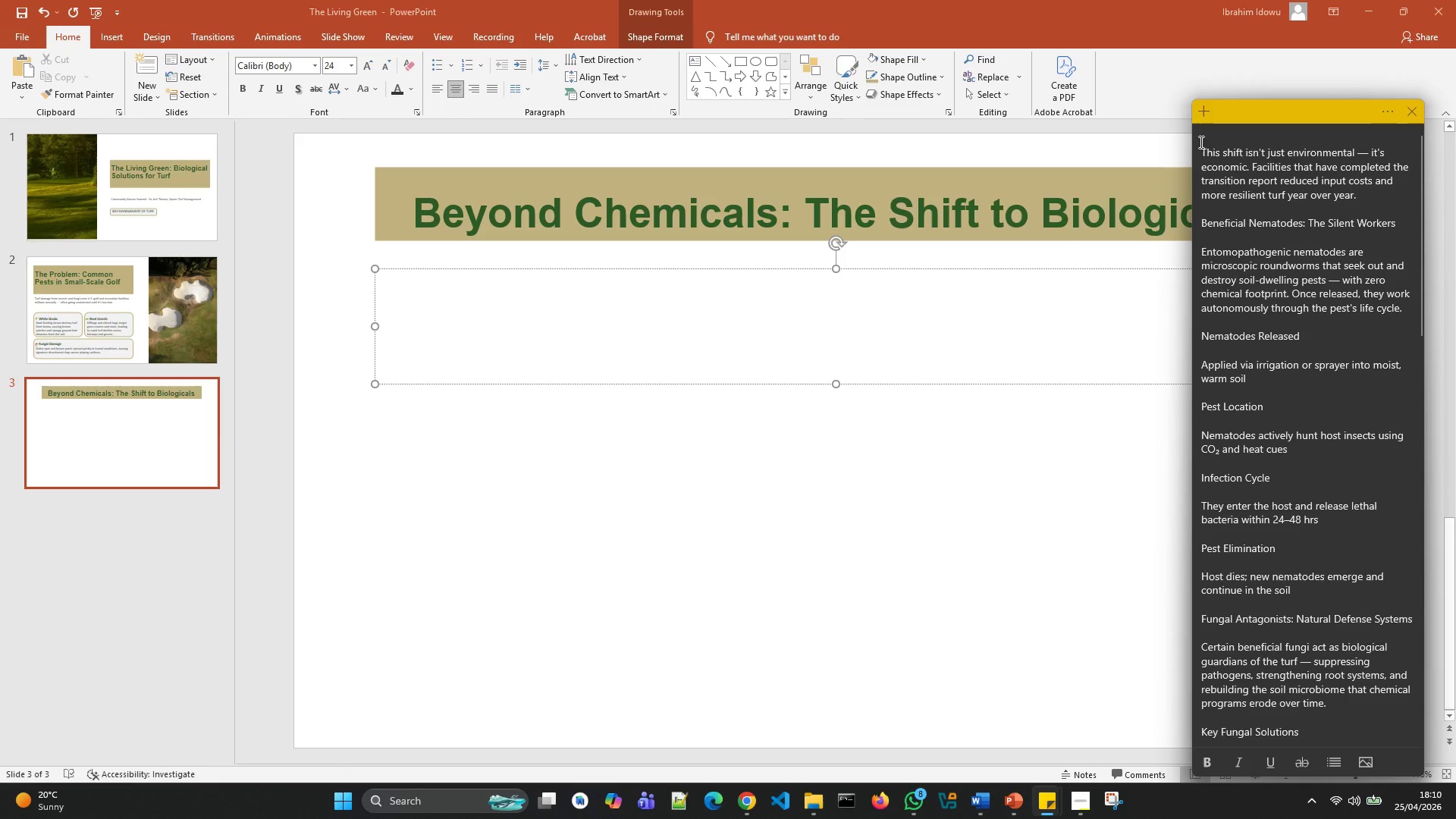 
wait(5.3)
 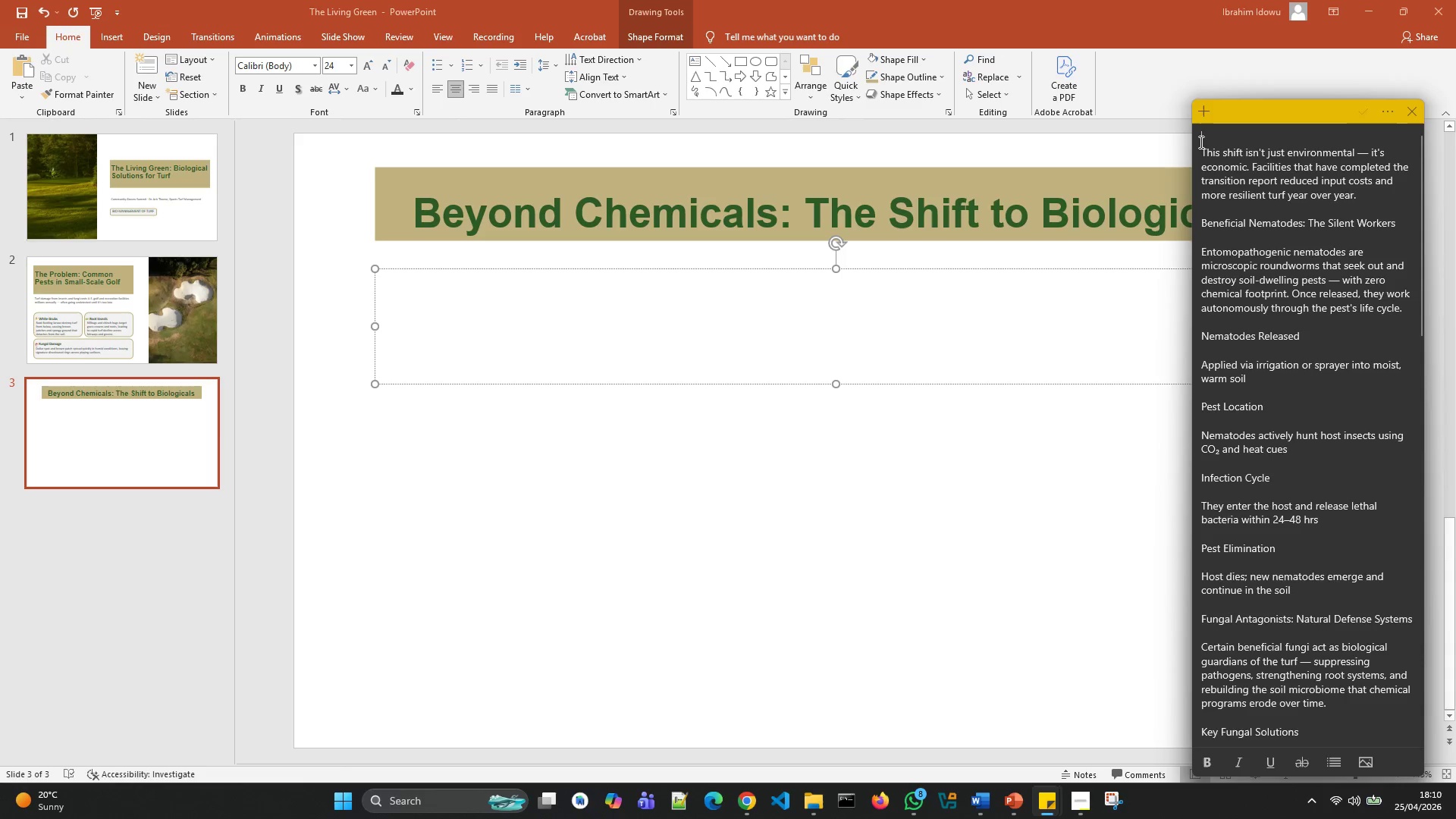 
left_click([755, 271])
 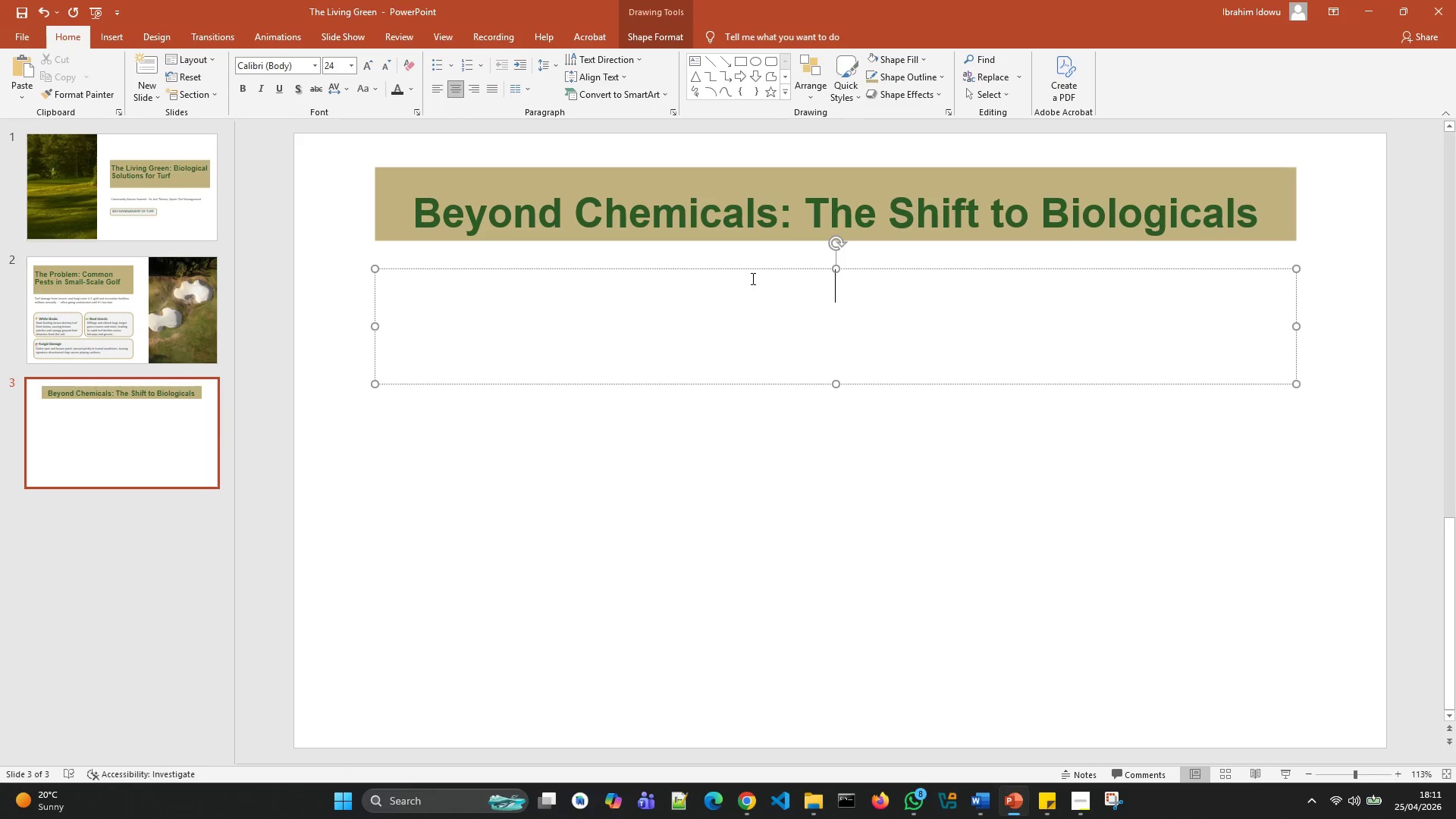 
key(Control+V)
 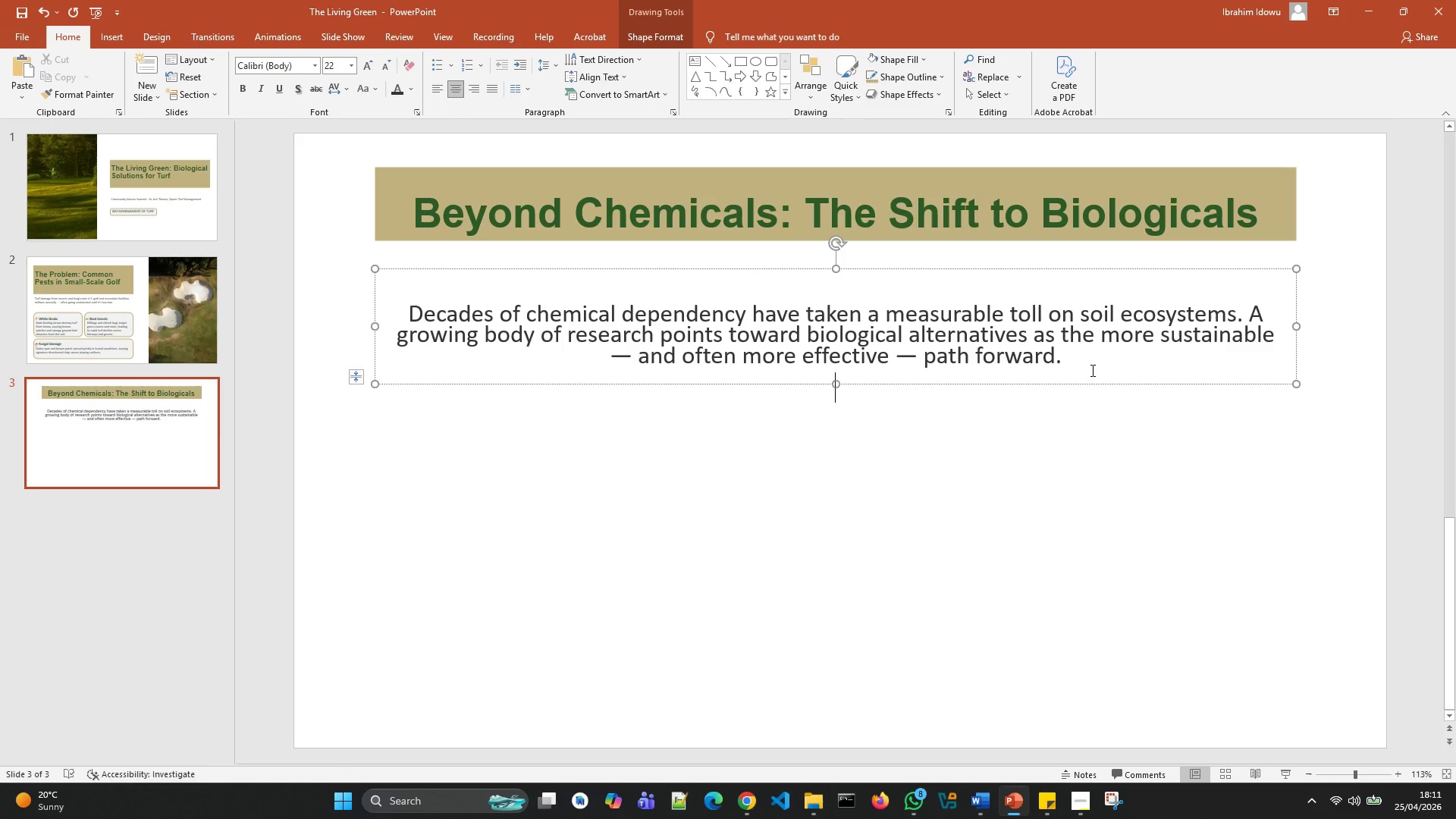 
key(Backspace)
 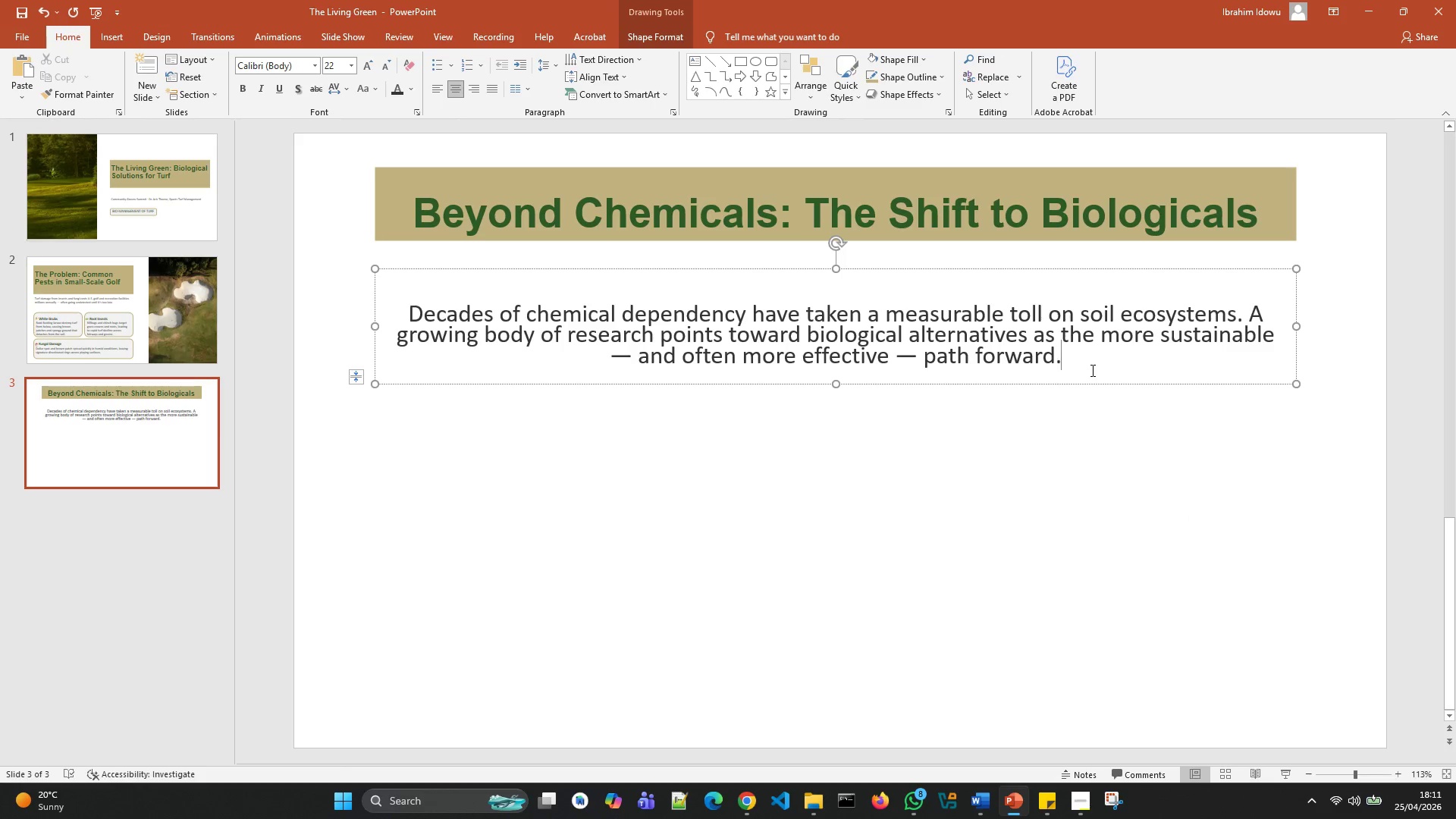 
left_click_drag(start_coordinate=[1091, 370], to_coordinate=[635, 282])
 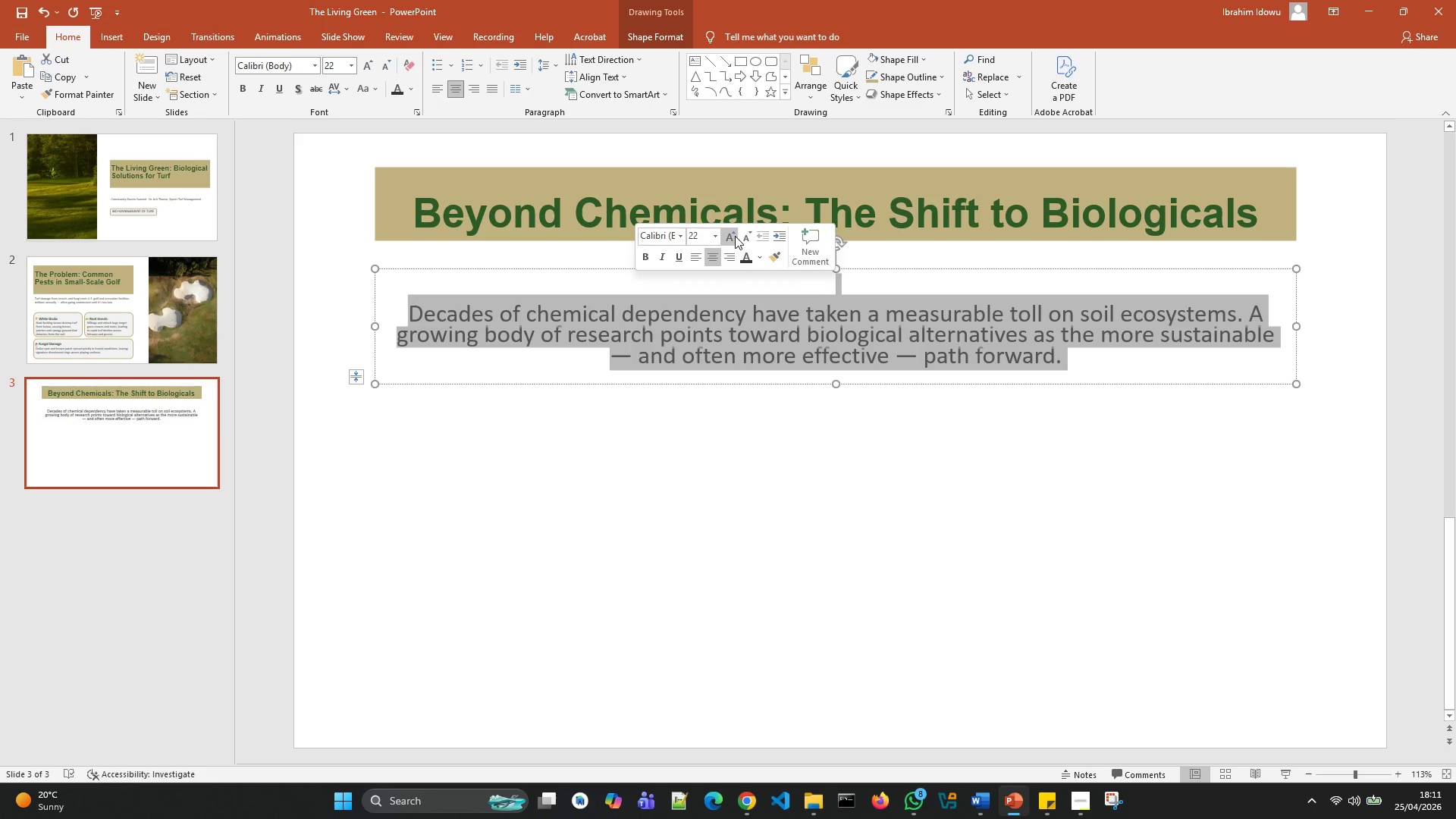 
left_click([739, 236])
 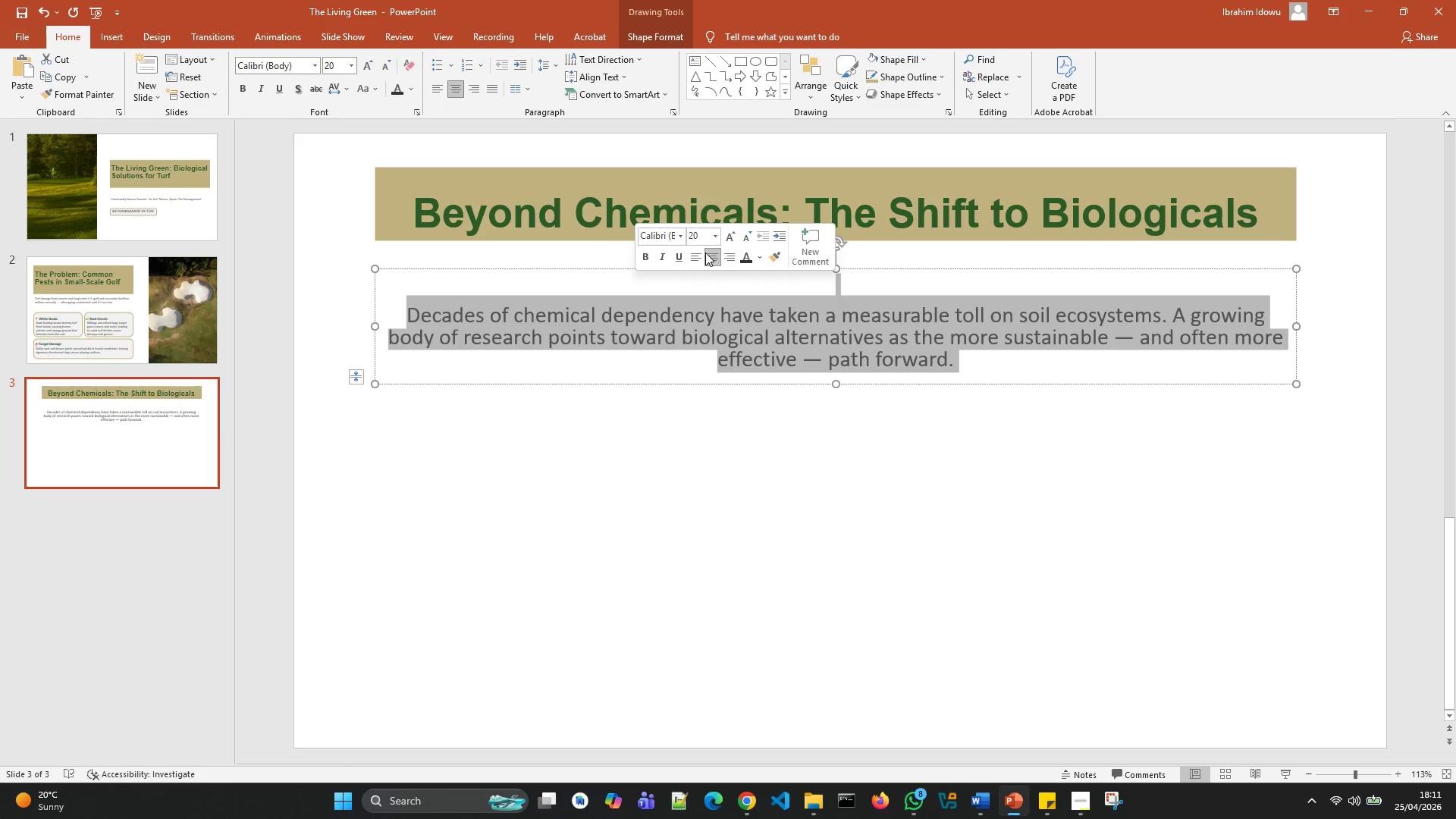 
left_click([700, 255])
 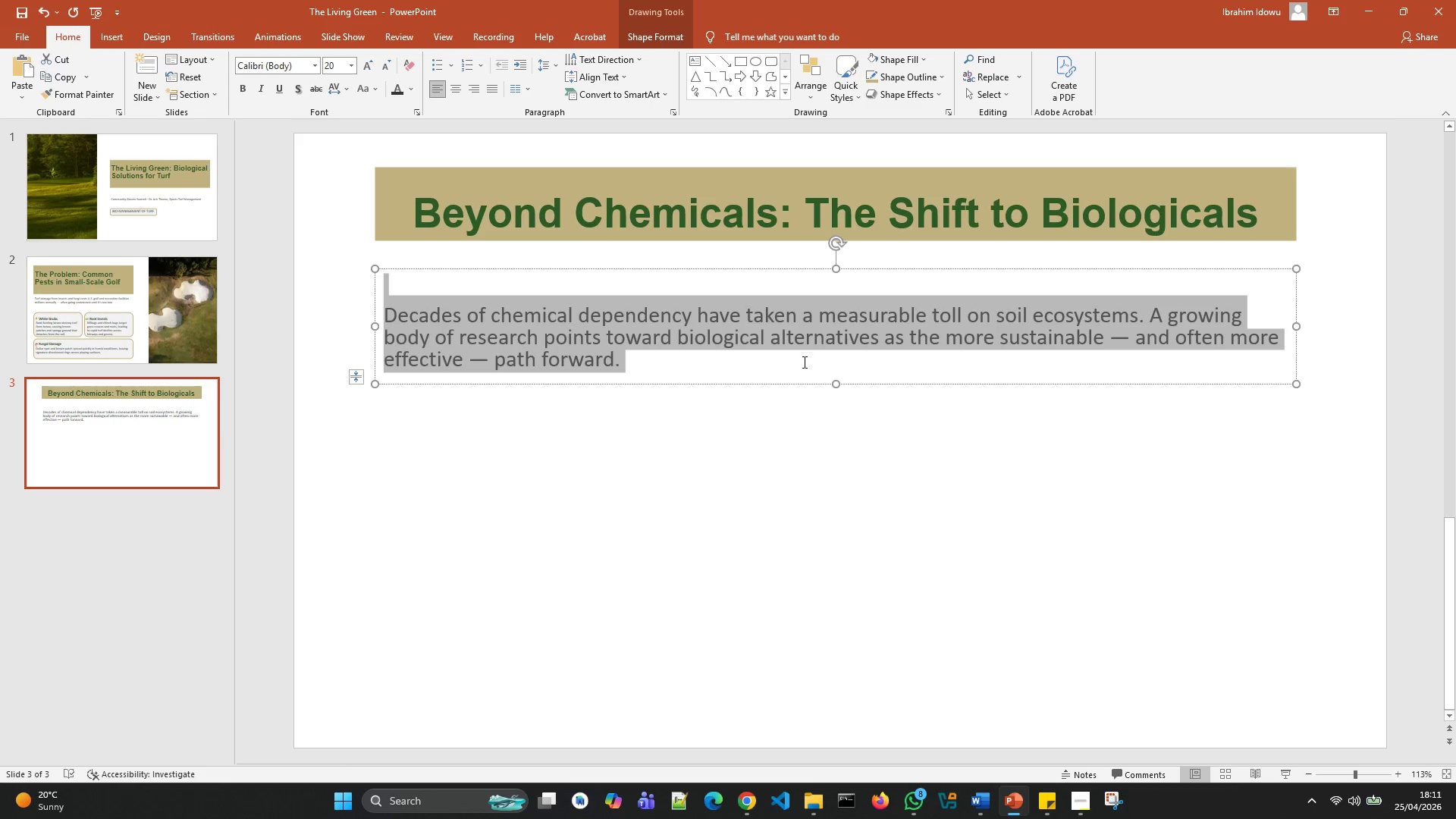 
left_click([761, 410])
 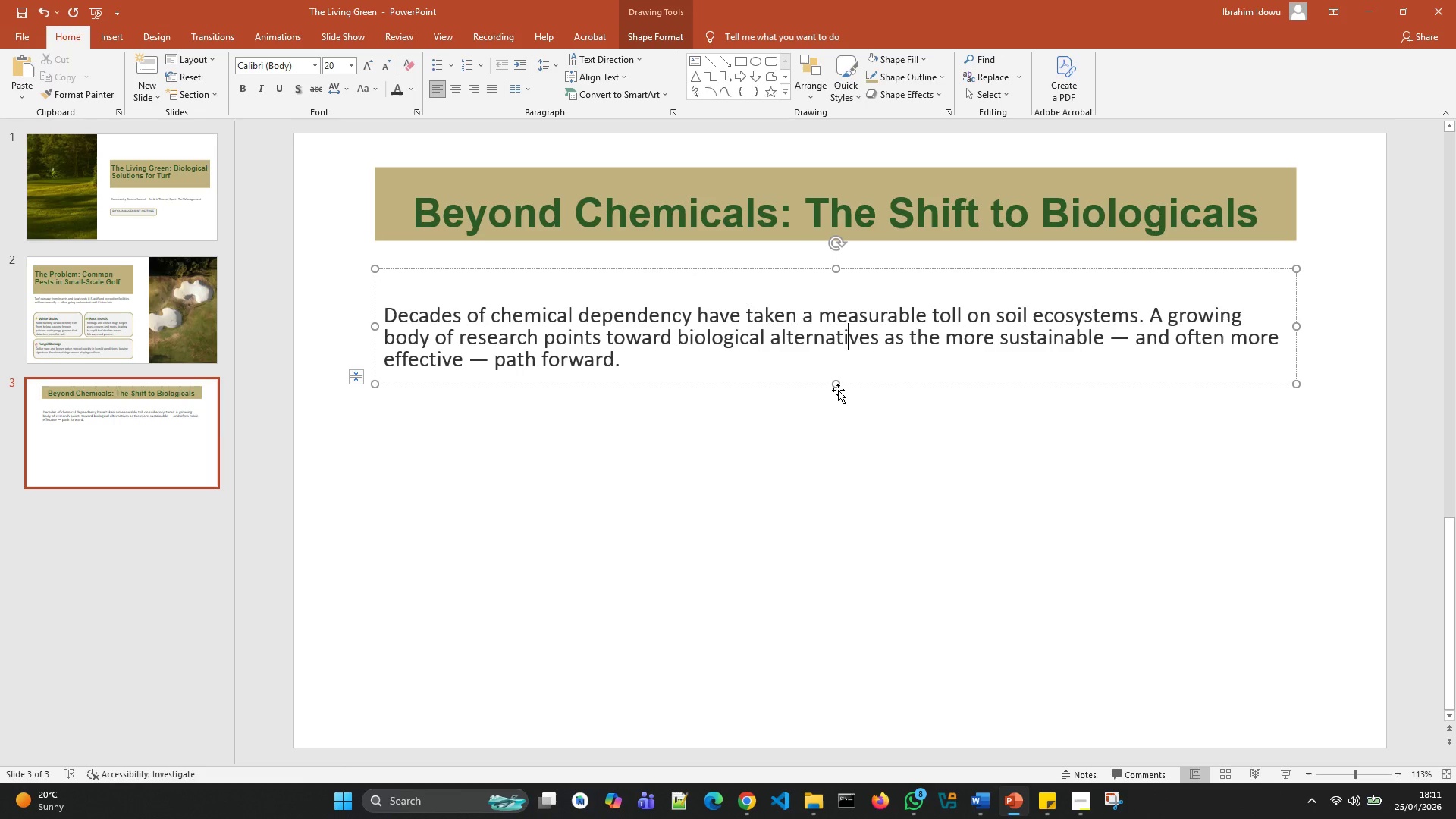 
left_click_drag(start_coordinate=[838, 387], to_coordinate=[841, 351])
 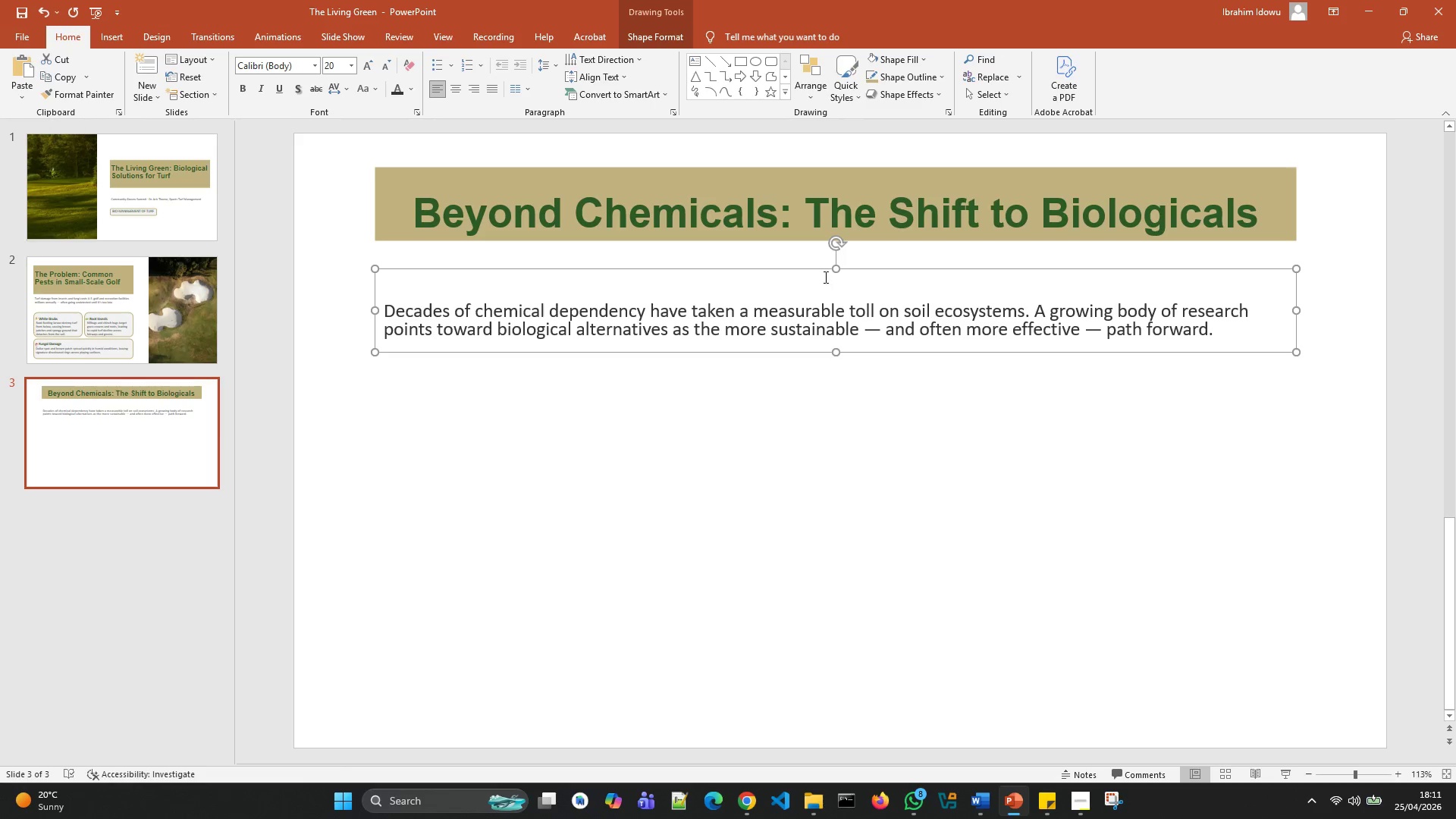 
left_click_drag(start_coordinate=[835, 270], to_coordinate=[844, 271])
 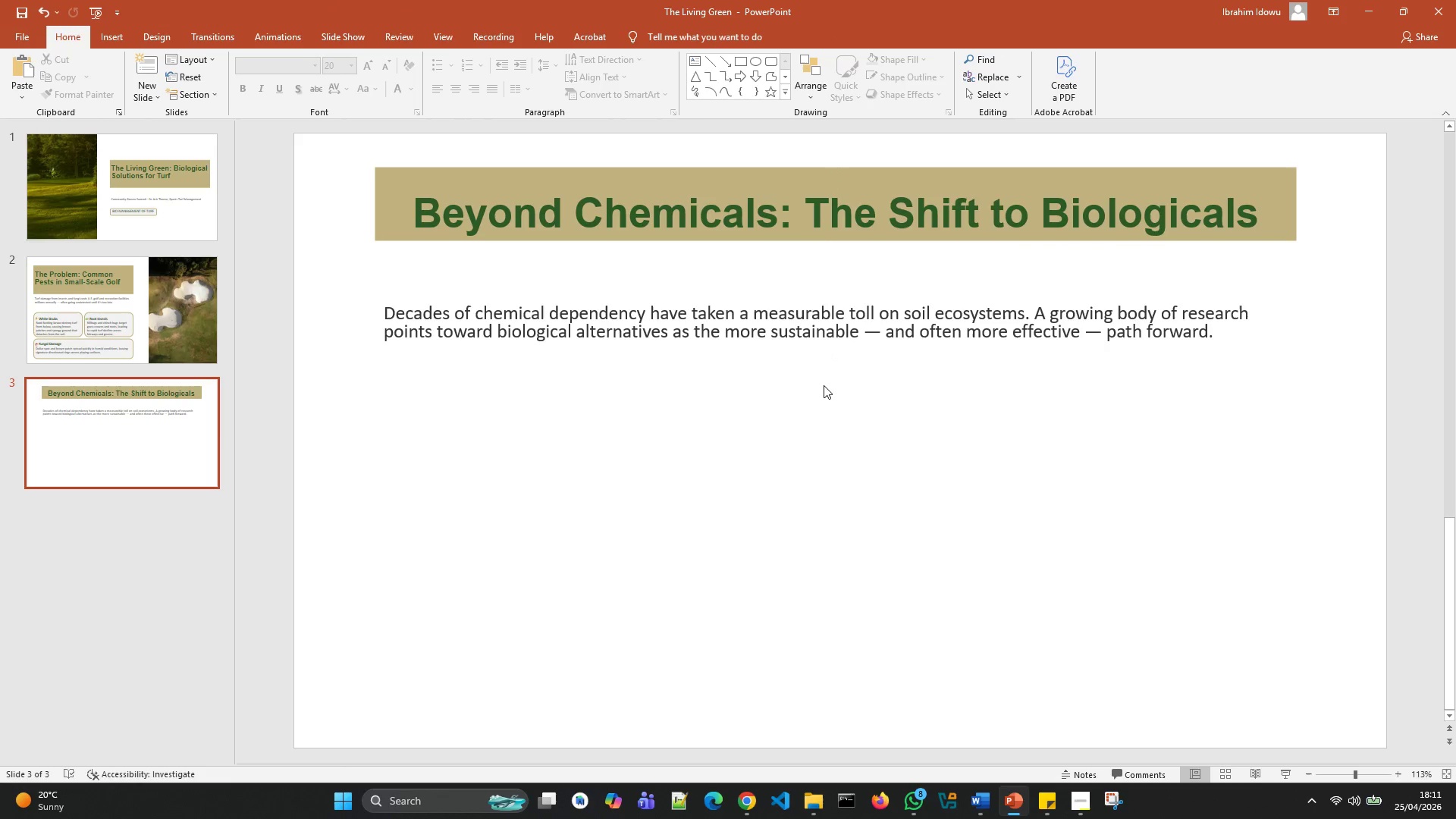 
left_click([821, 341])
 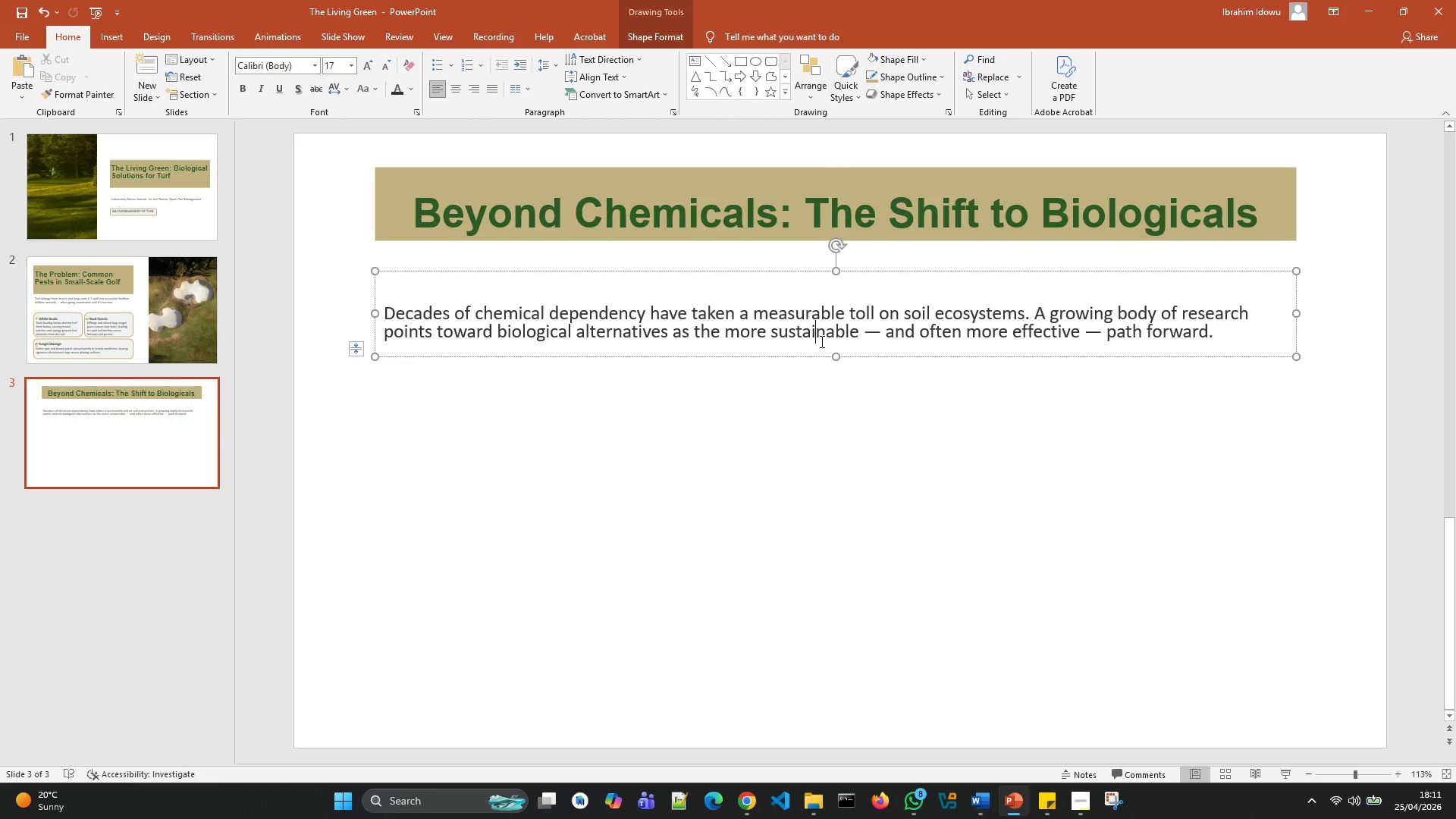 
key(Control+A)
 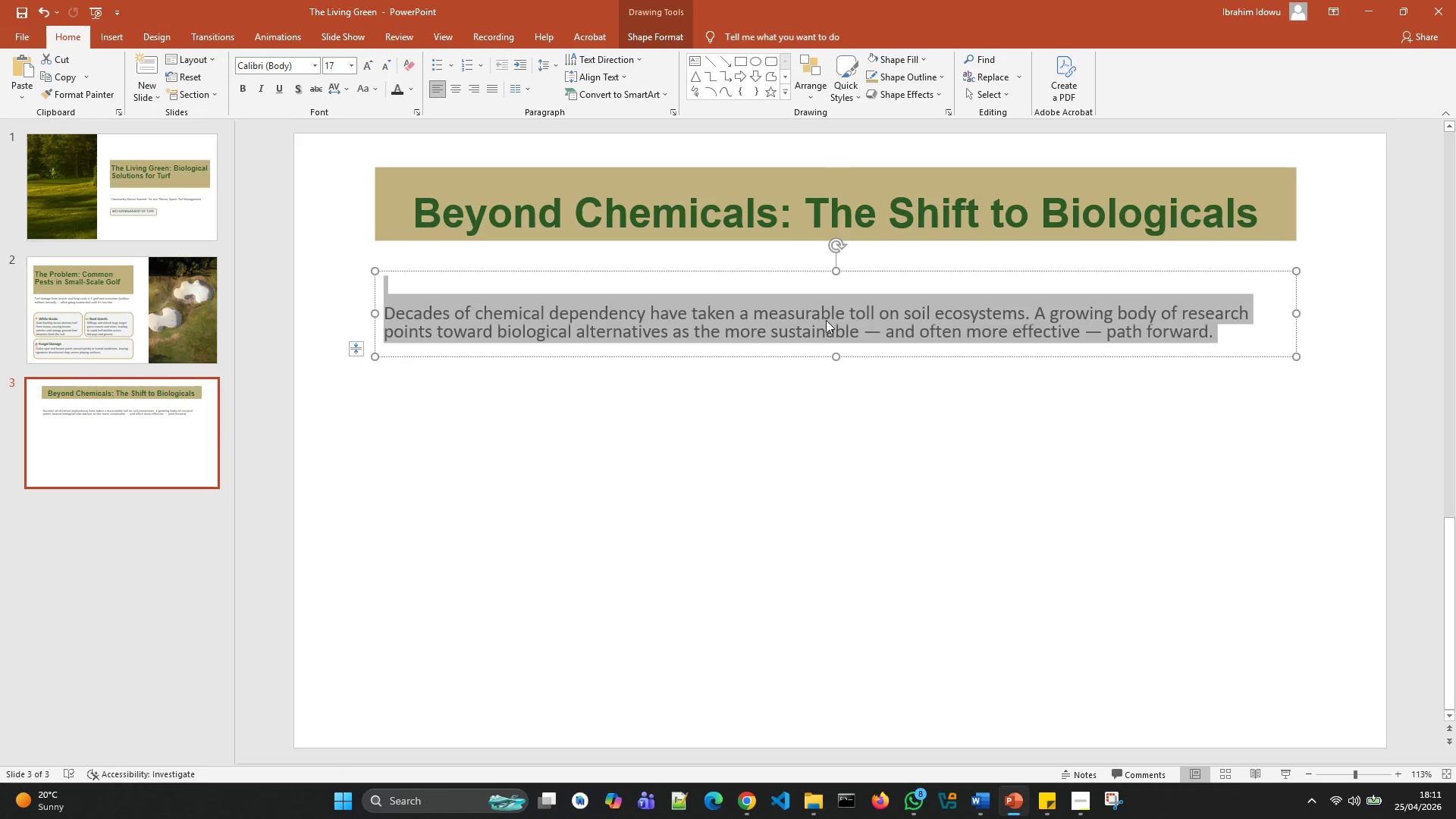 
right_click([826, 318])
 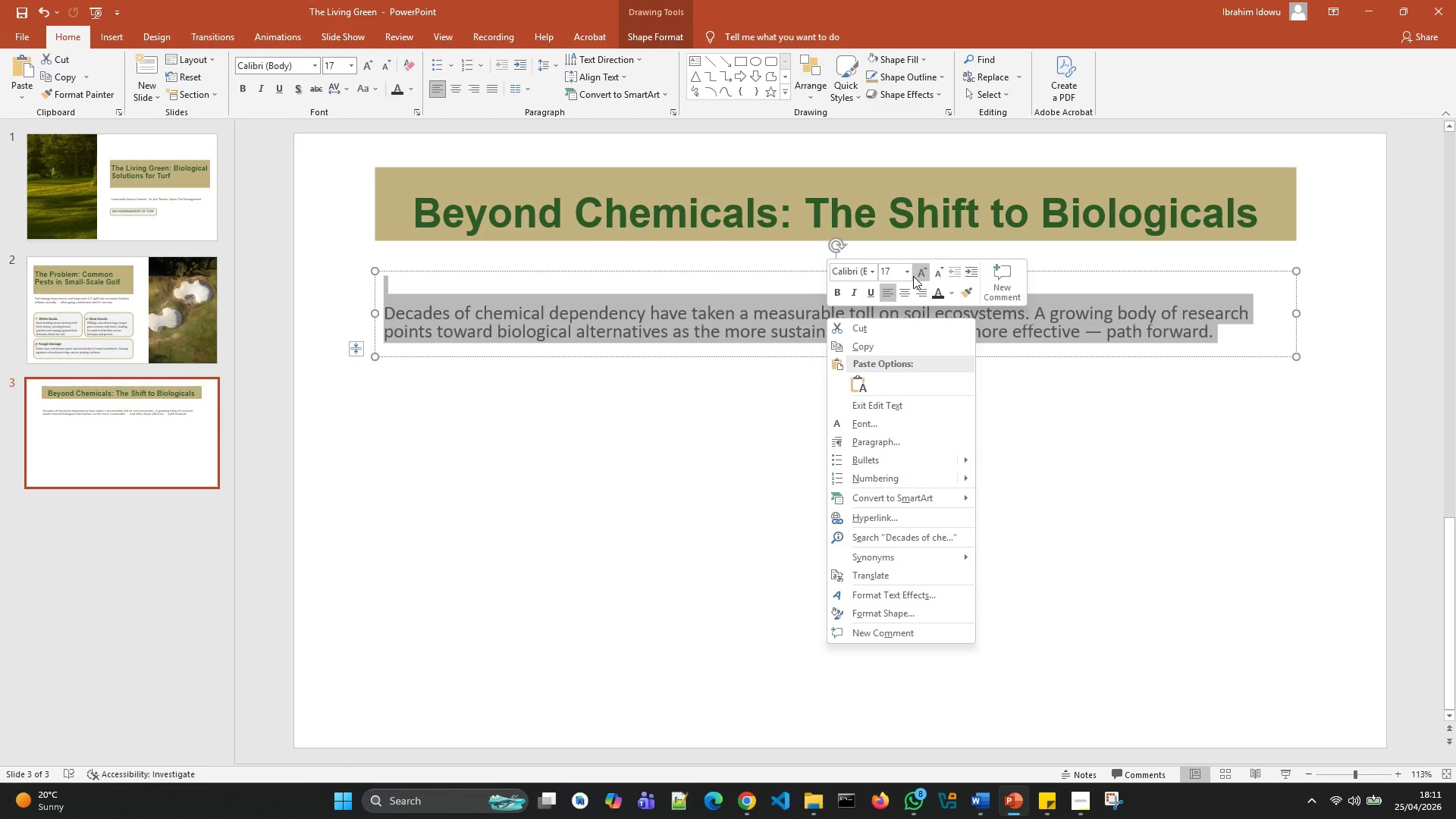 
left_click([913, 276])
 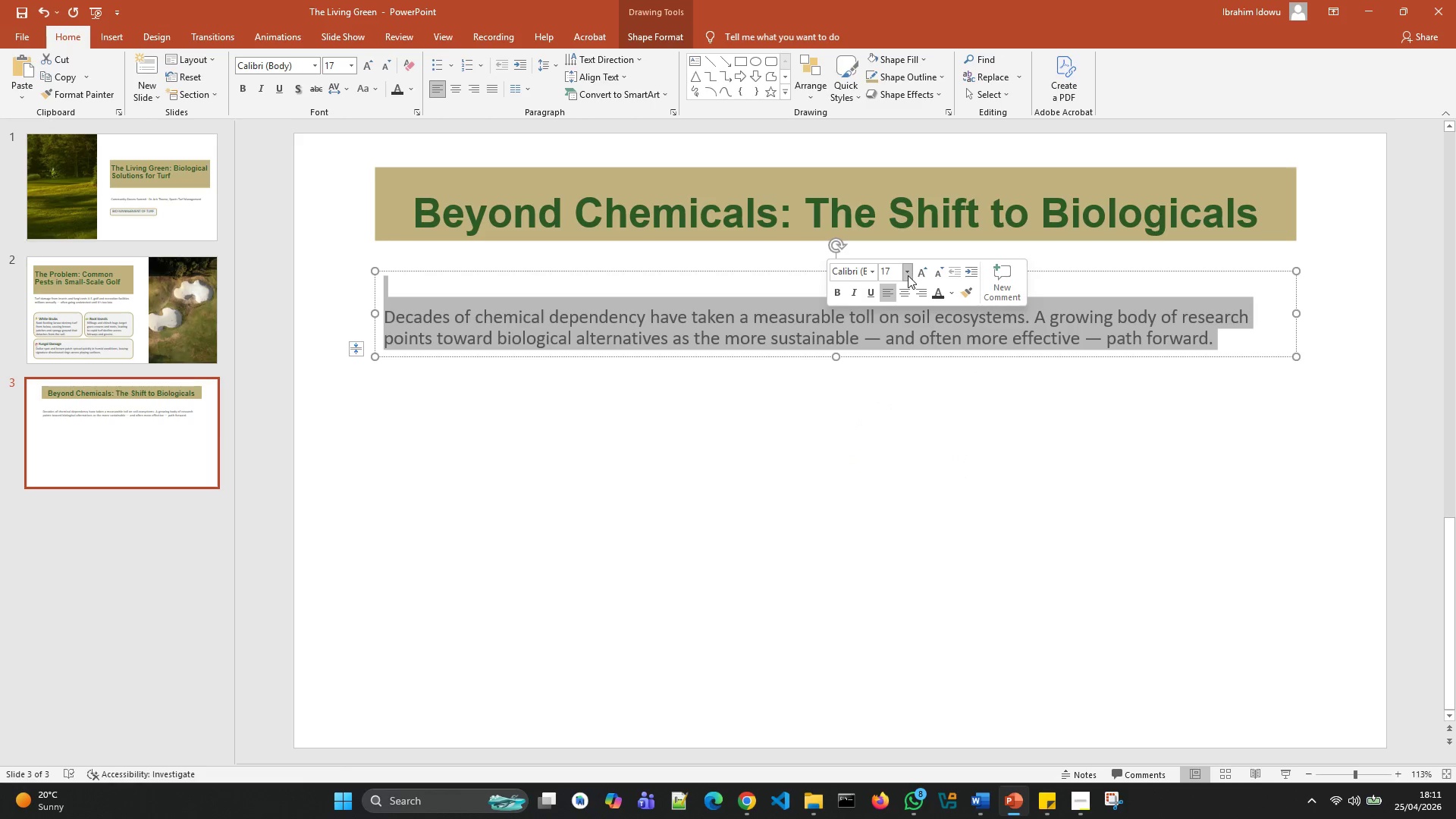 
left_click([908, 275])
 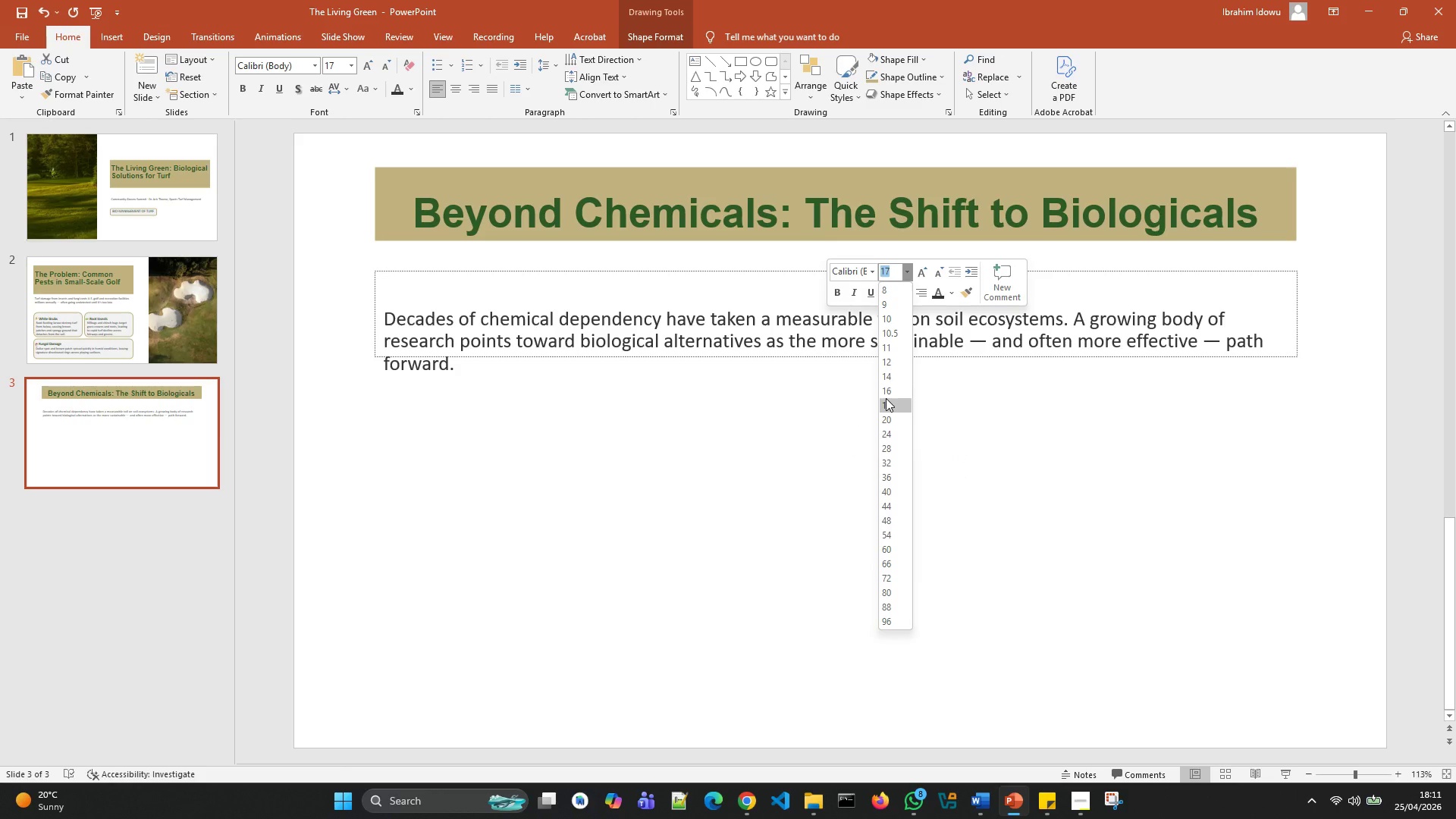 
left_click([887, 391])
 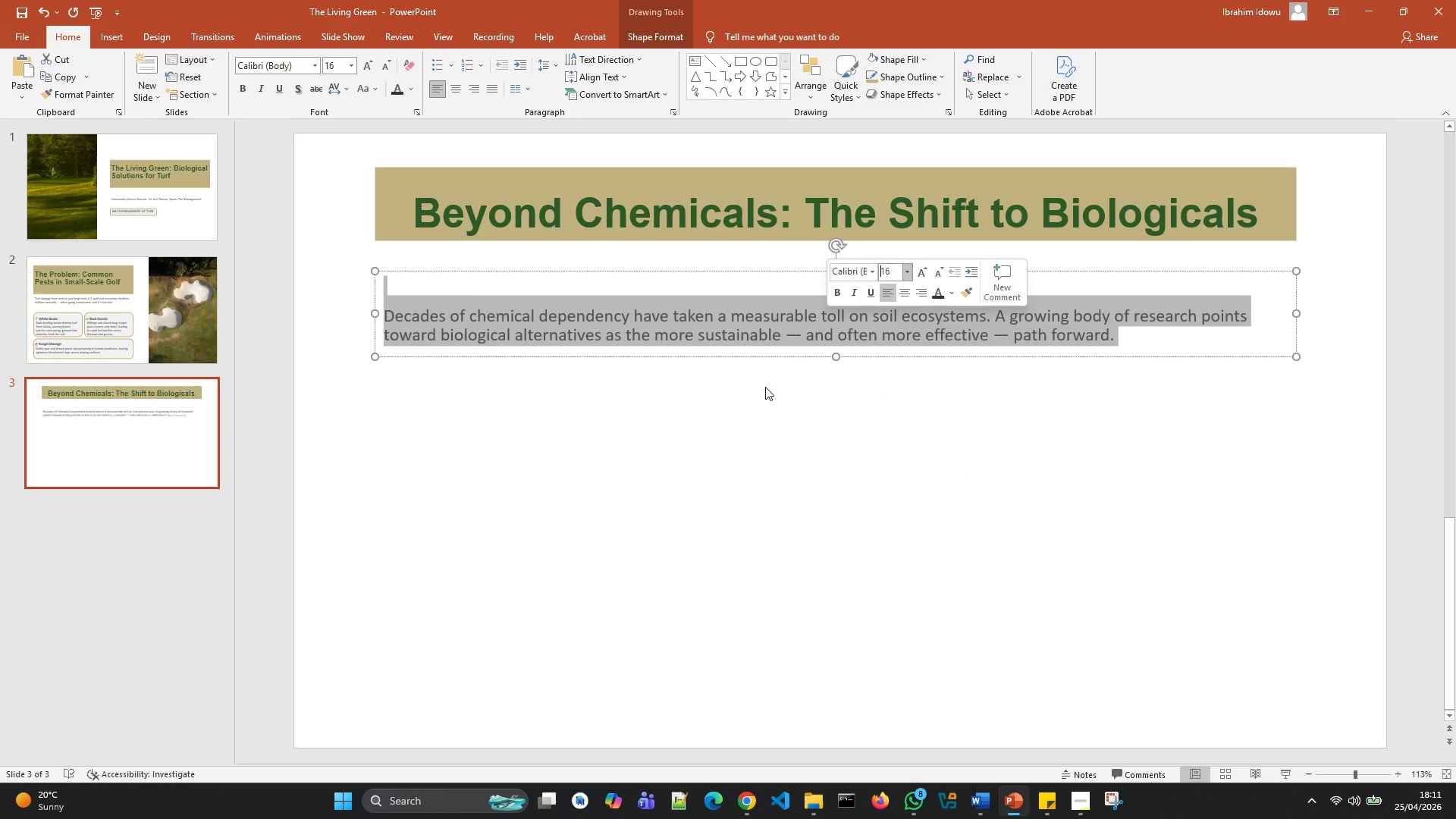 
left_click([765, 387])
 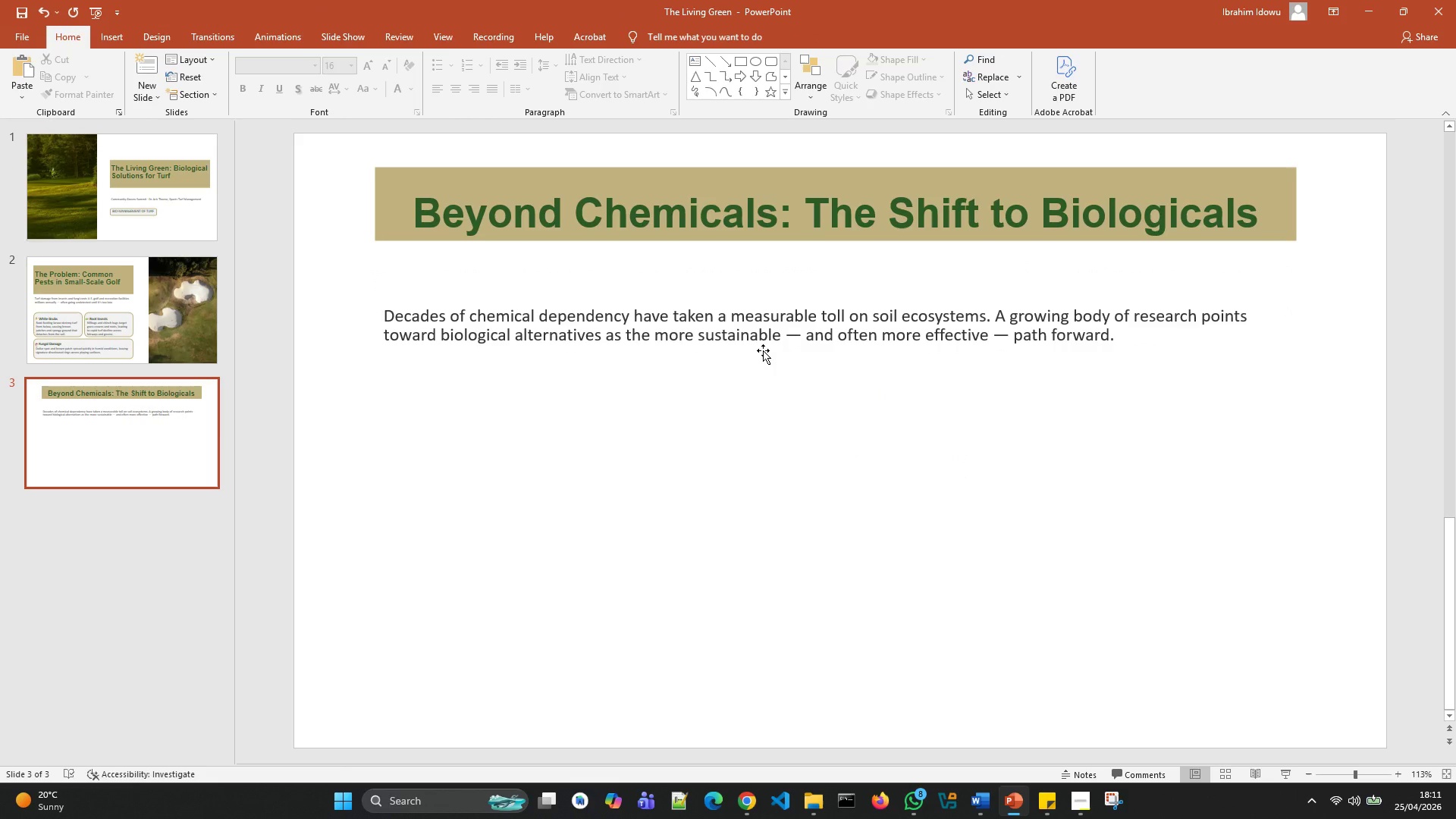 
key(Control+ControlLeft)
 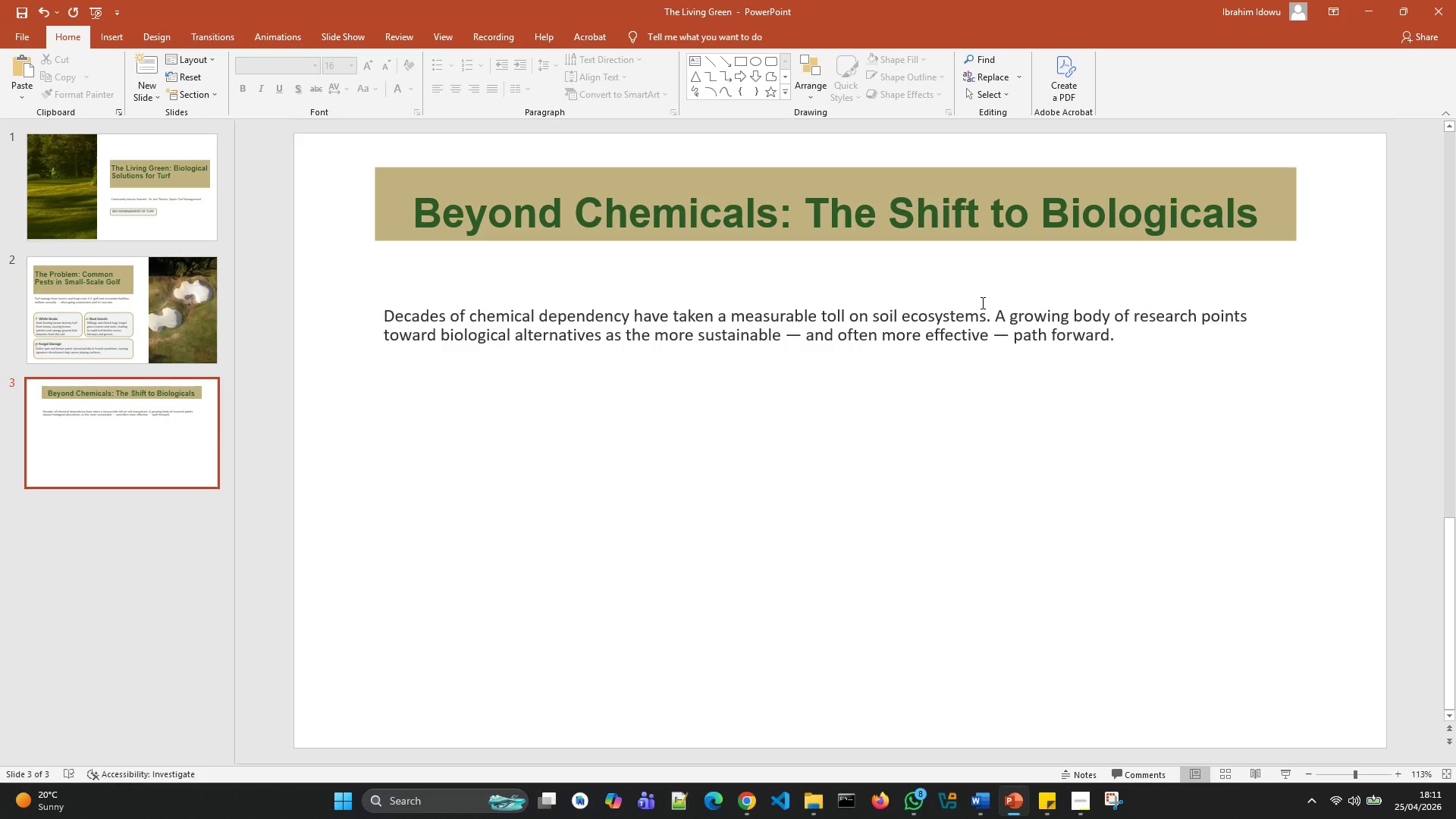 
wait(5.99)
 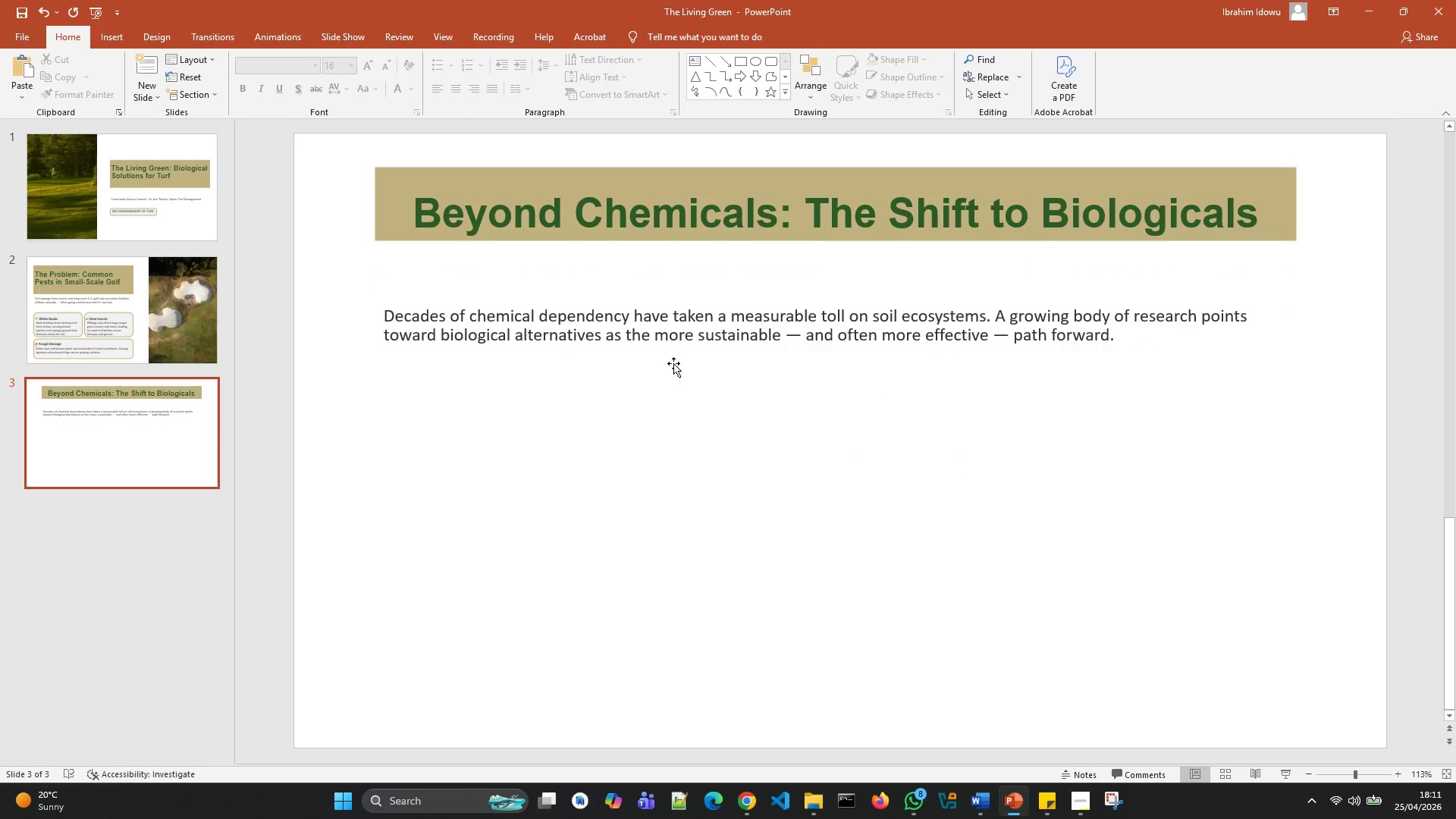 
left_click([855, 340])
 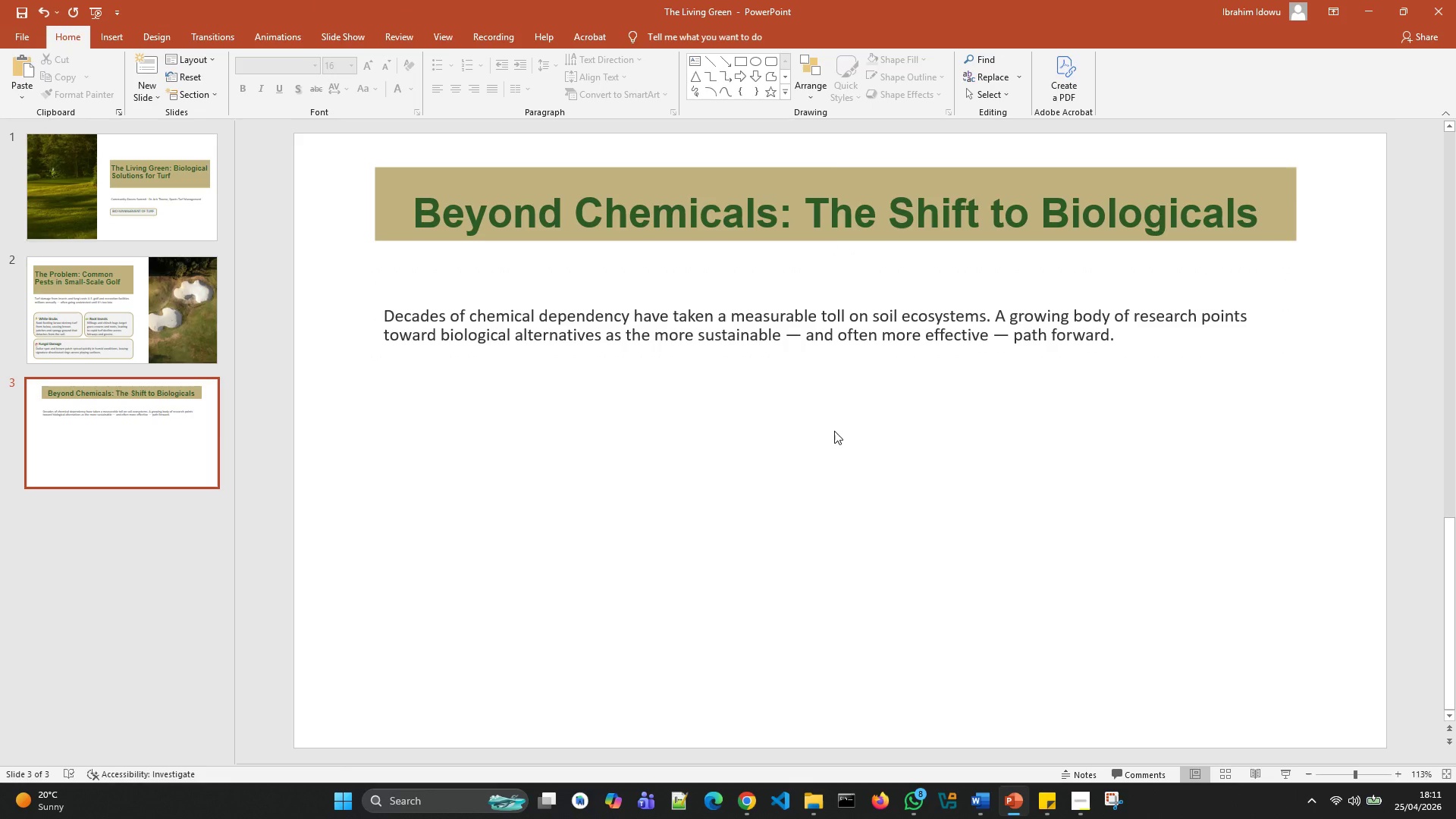 
wait(6.34)
 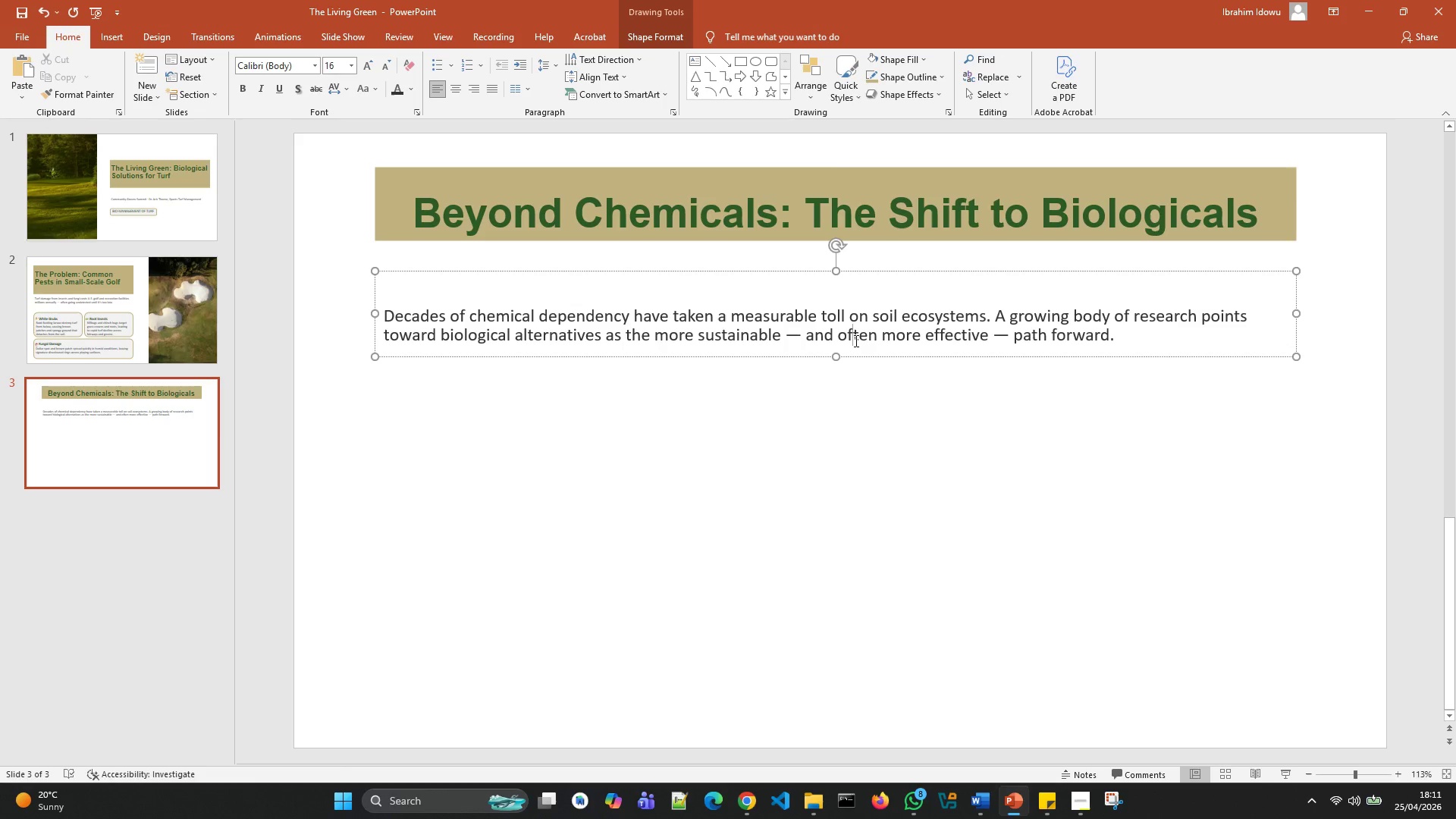 
left_click([1029, 350])
 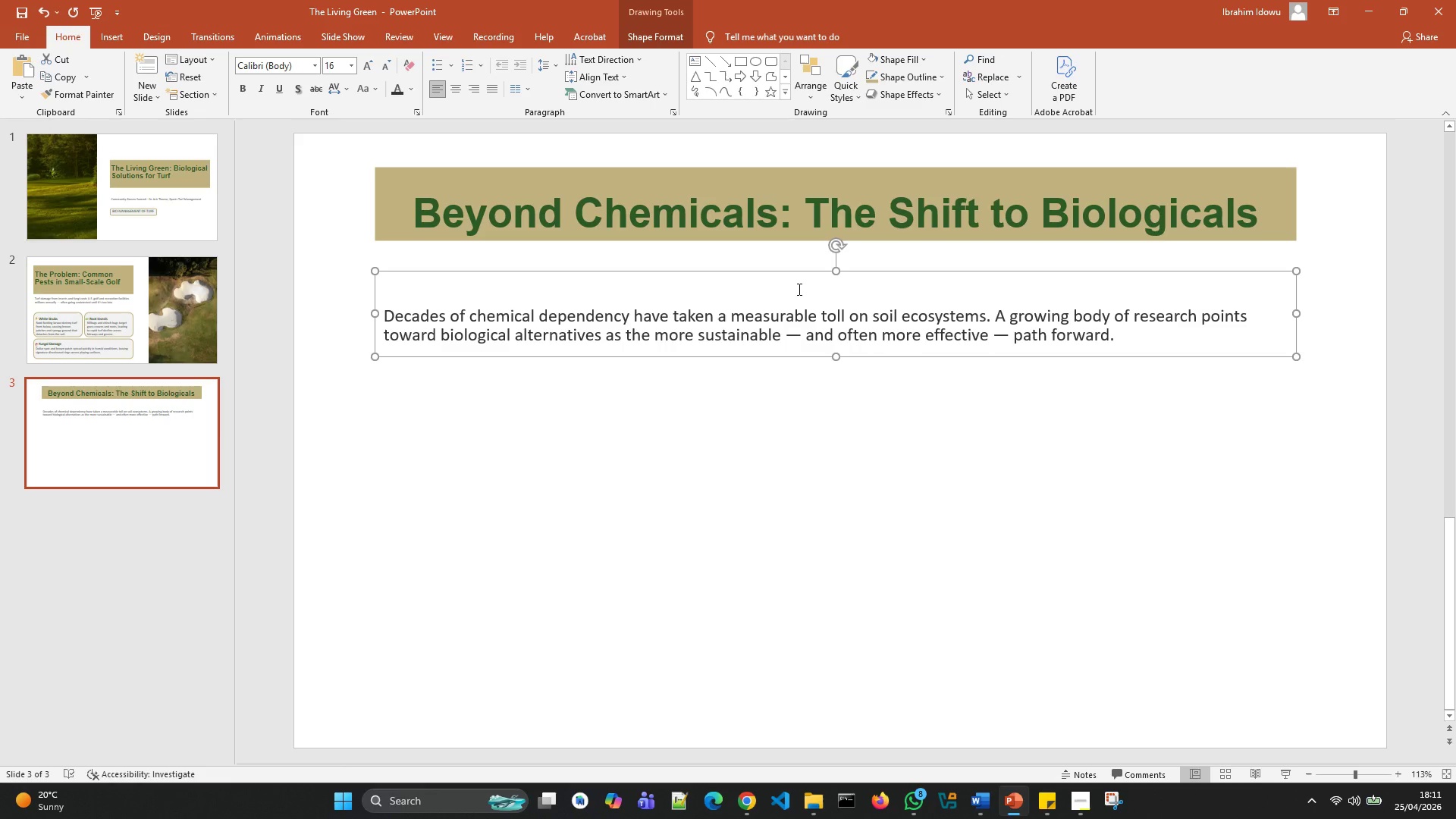 
key(Control+D)
 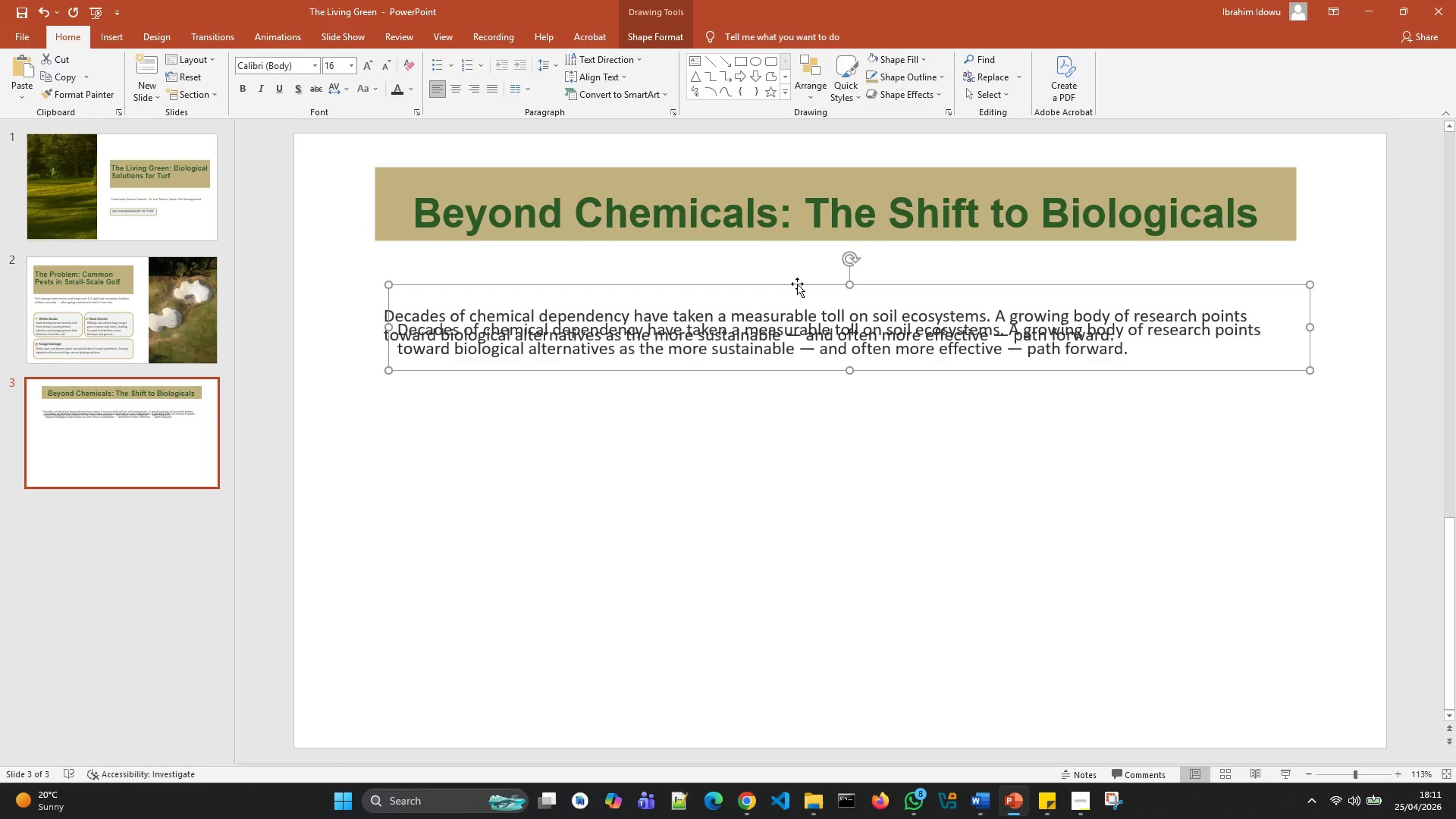 
left_click_drag(start_coordinate=[797, 284], to_coordinate=[783, 645])
 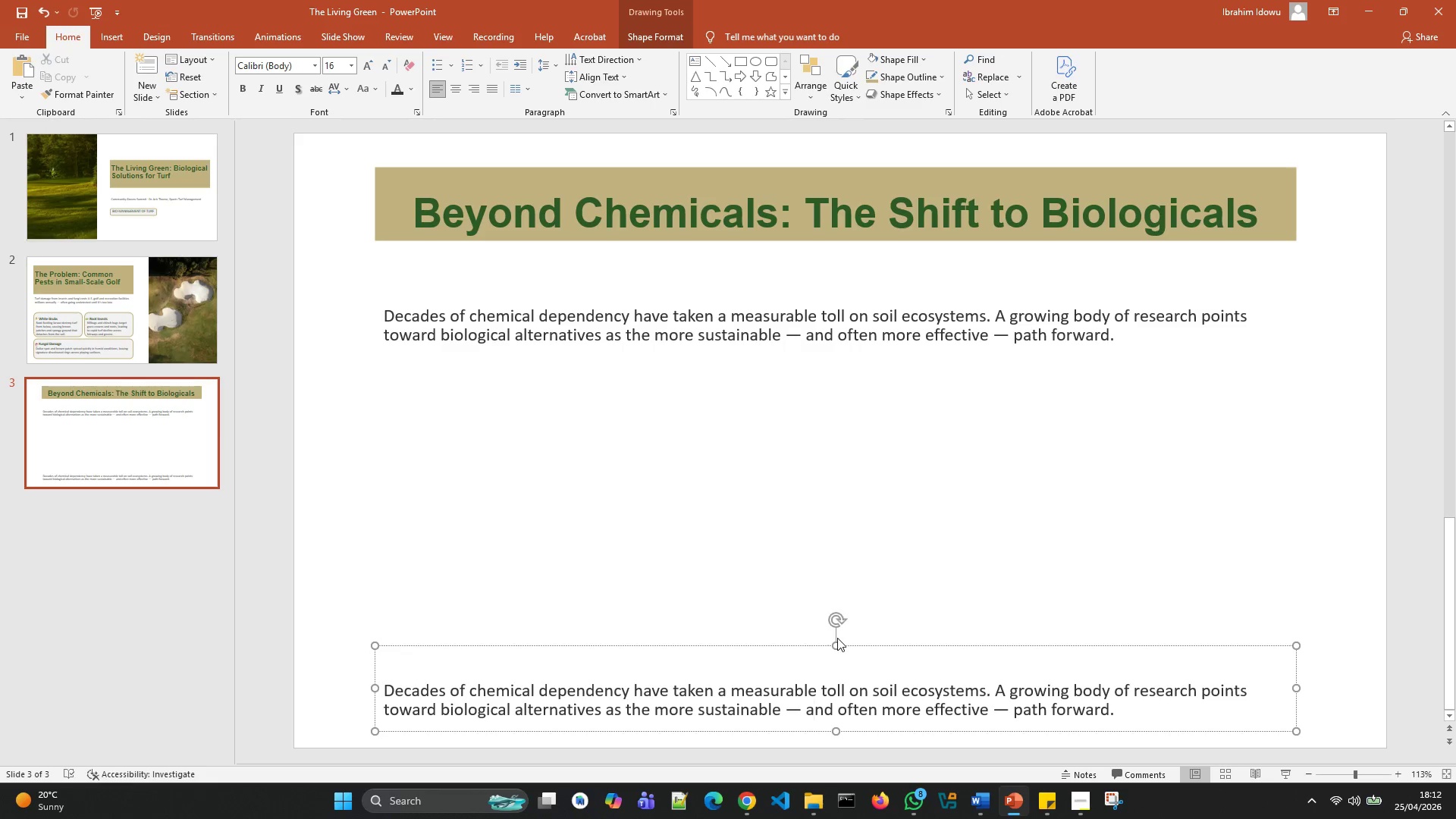 
left_click_drag(start_coordinate=[835, 646], to_coordinate=[839, 648])
 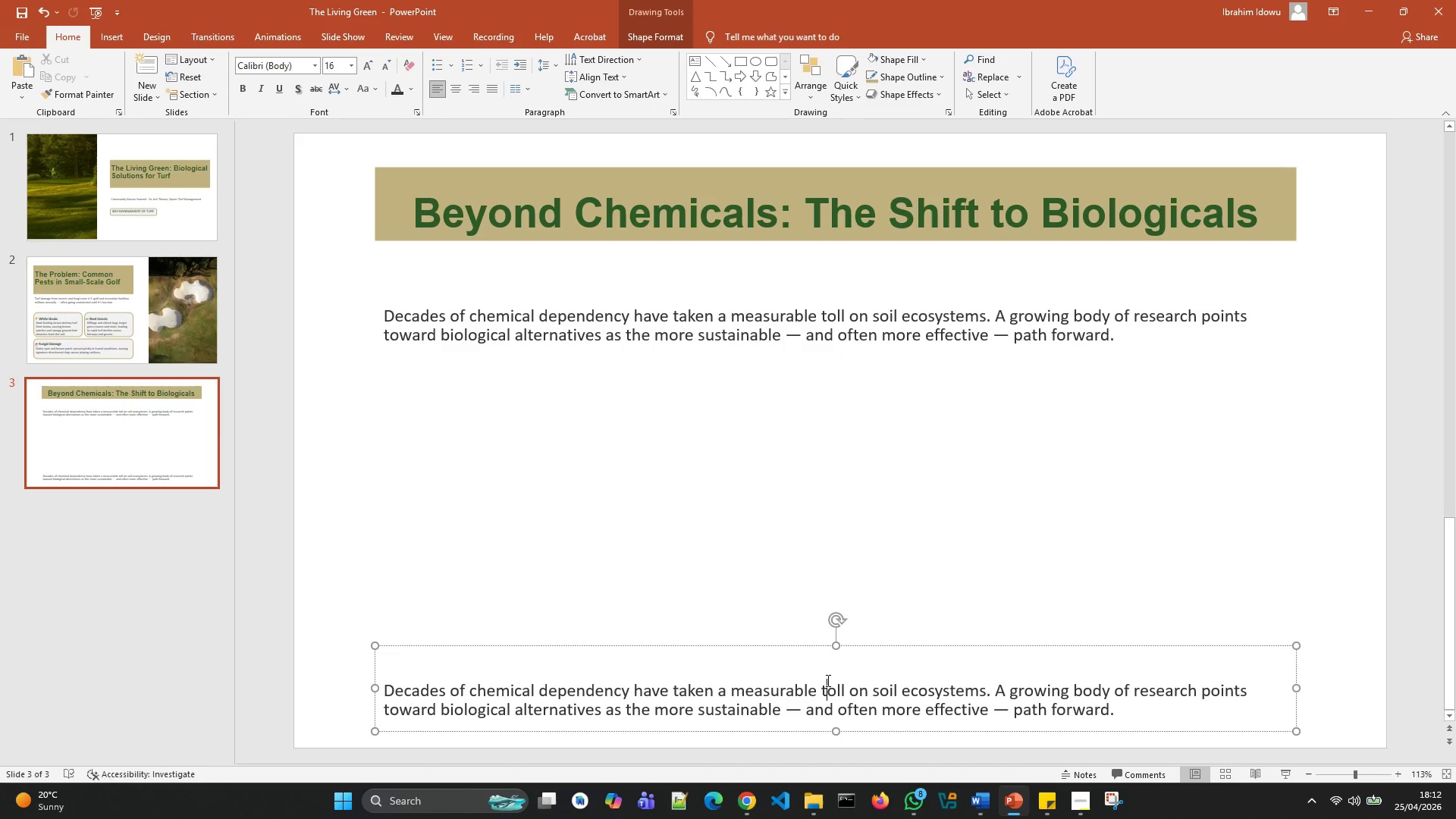 
key(Control+A)
 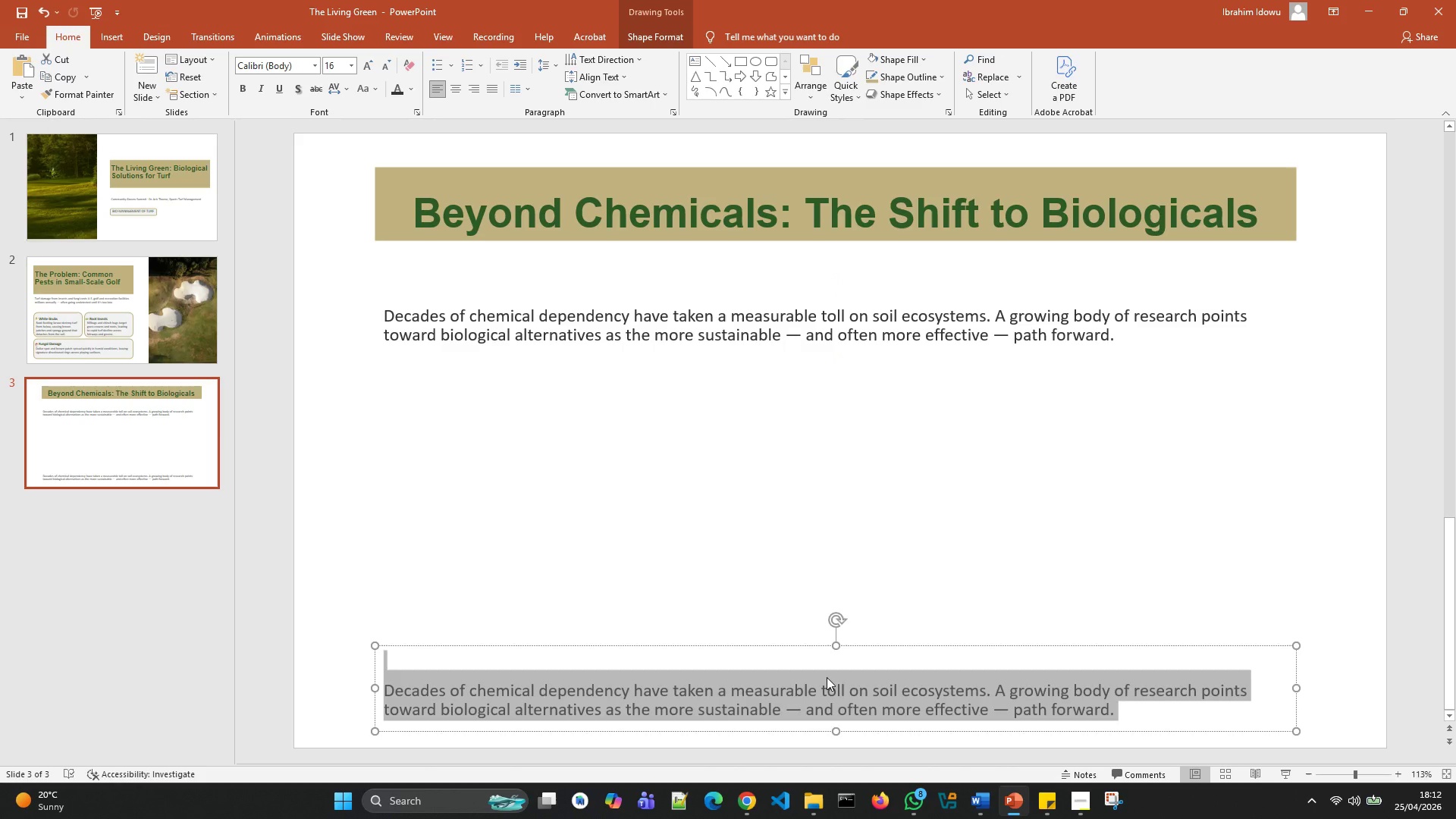 
key(Backspace)
 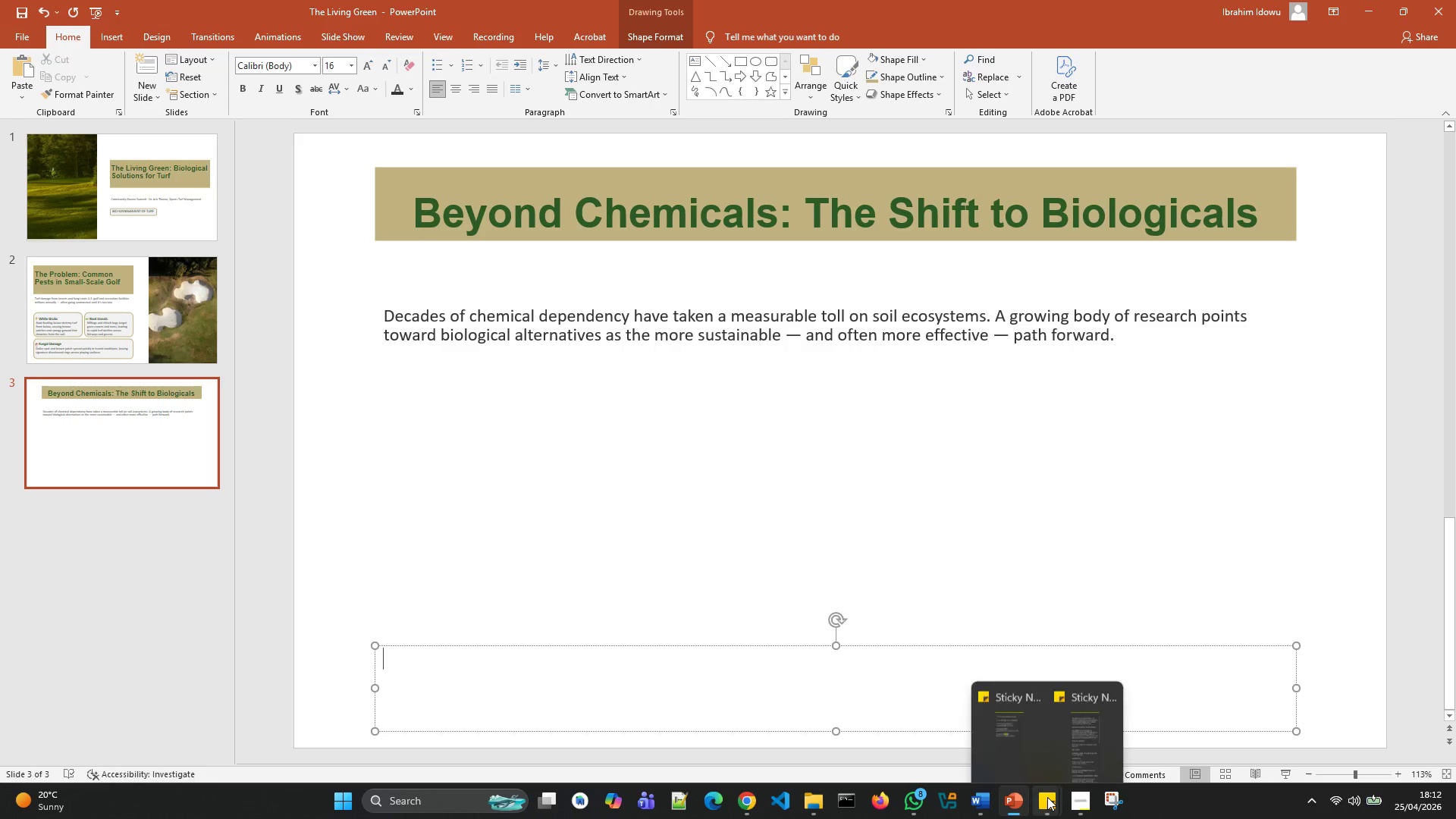 
left_click([1066, 742])
 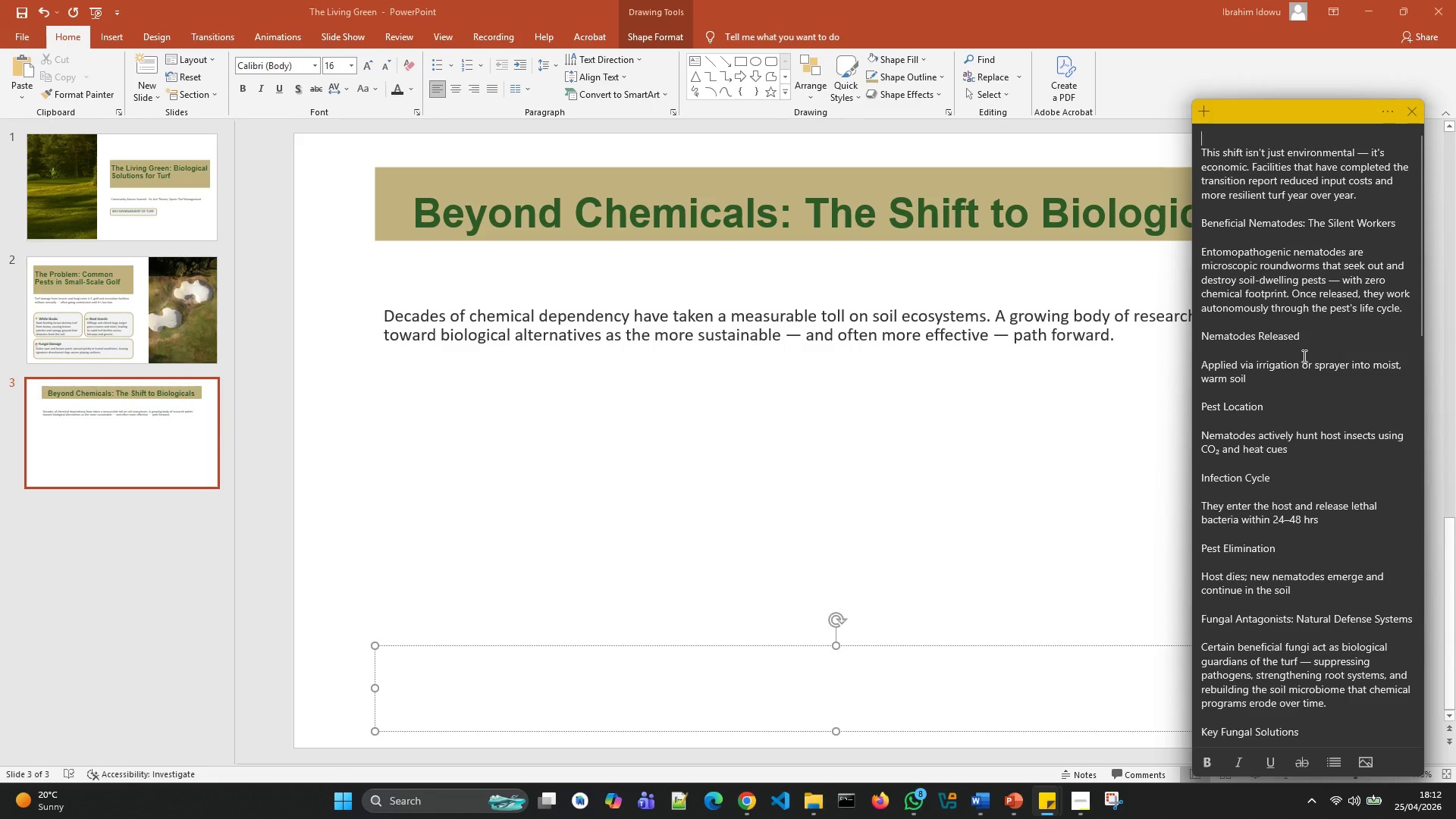 
wait(6.36)
 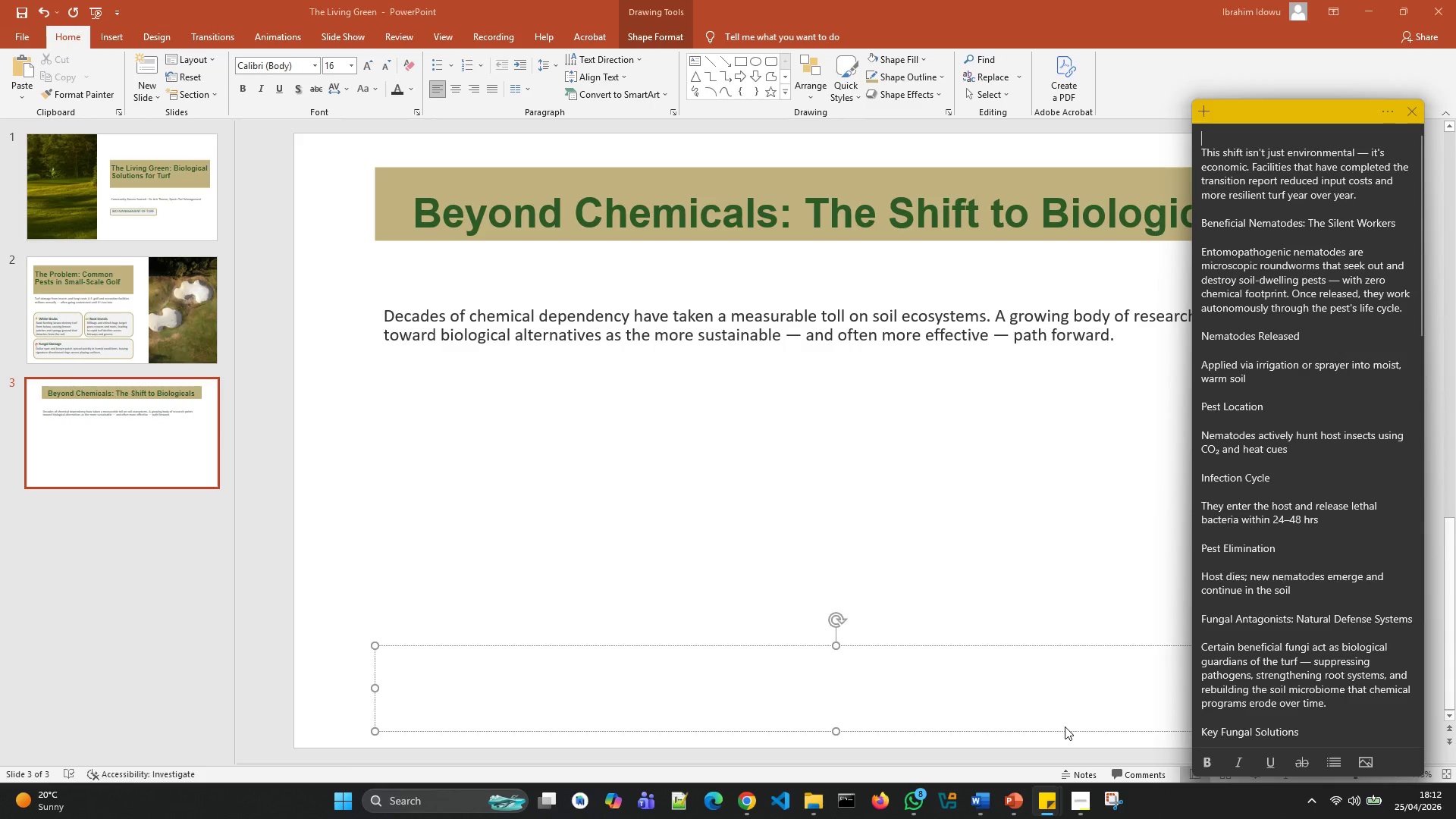 
scroll: coordinate [1304, 354], scroll_direction: up, amount: 1.0
 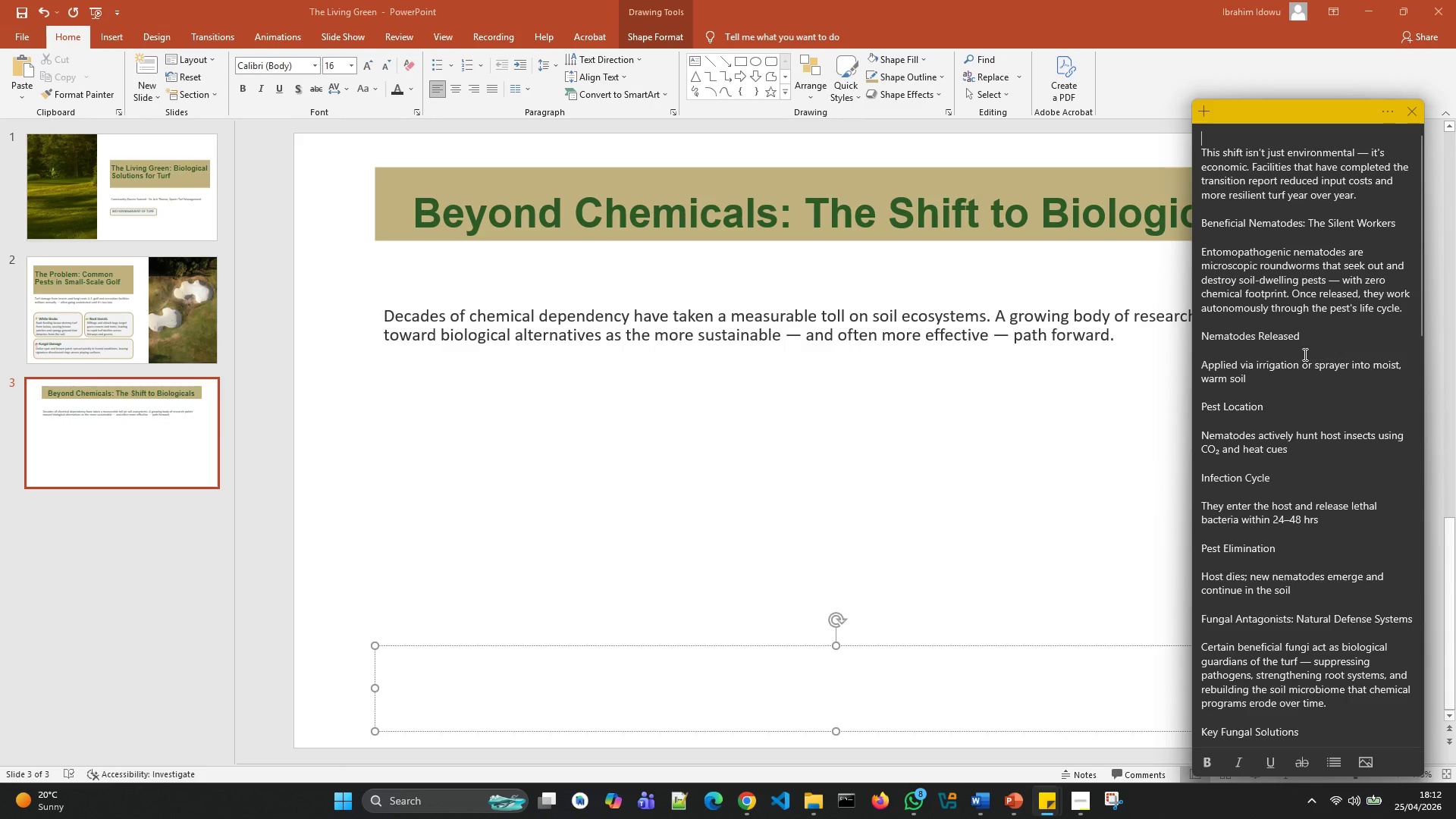 
wait(7.2)
 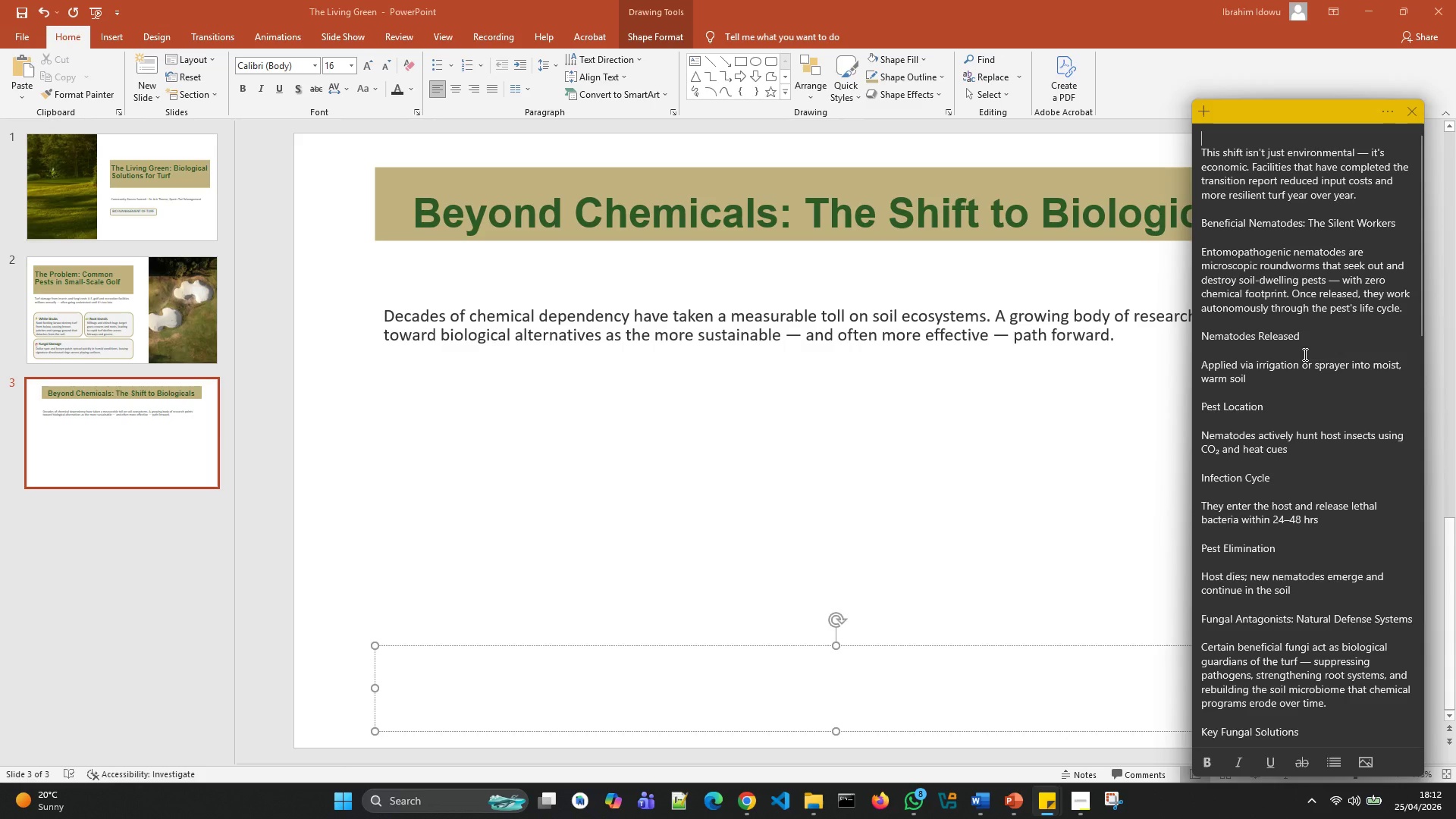 
left_click_drag(start_coordinate=[1370, 199], to_coordinate=[1200, 155])
 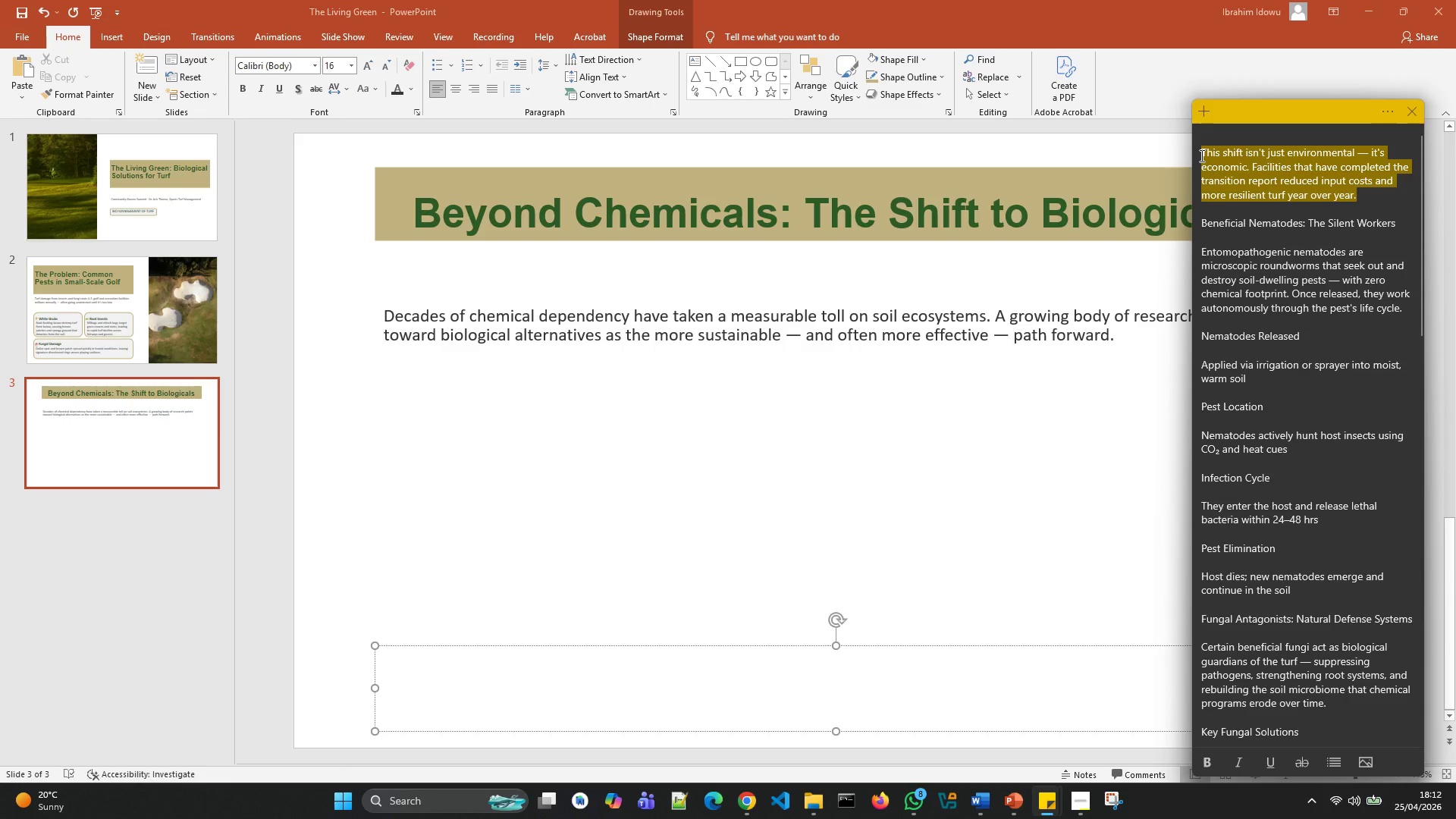 
key(Control+X)
 